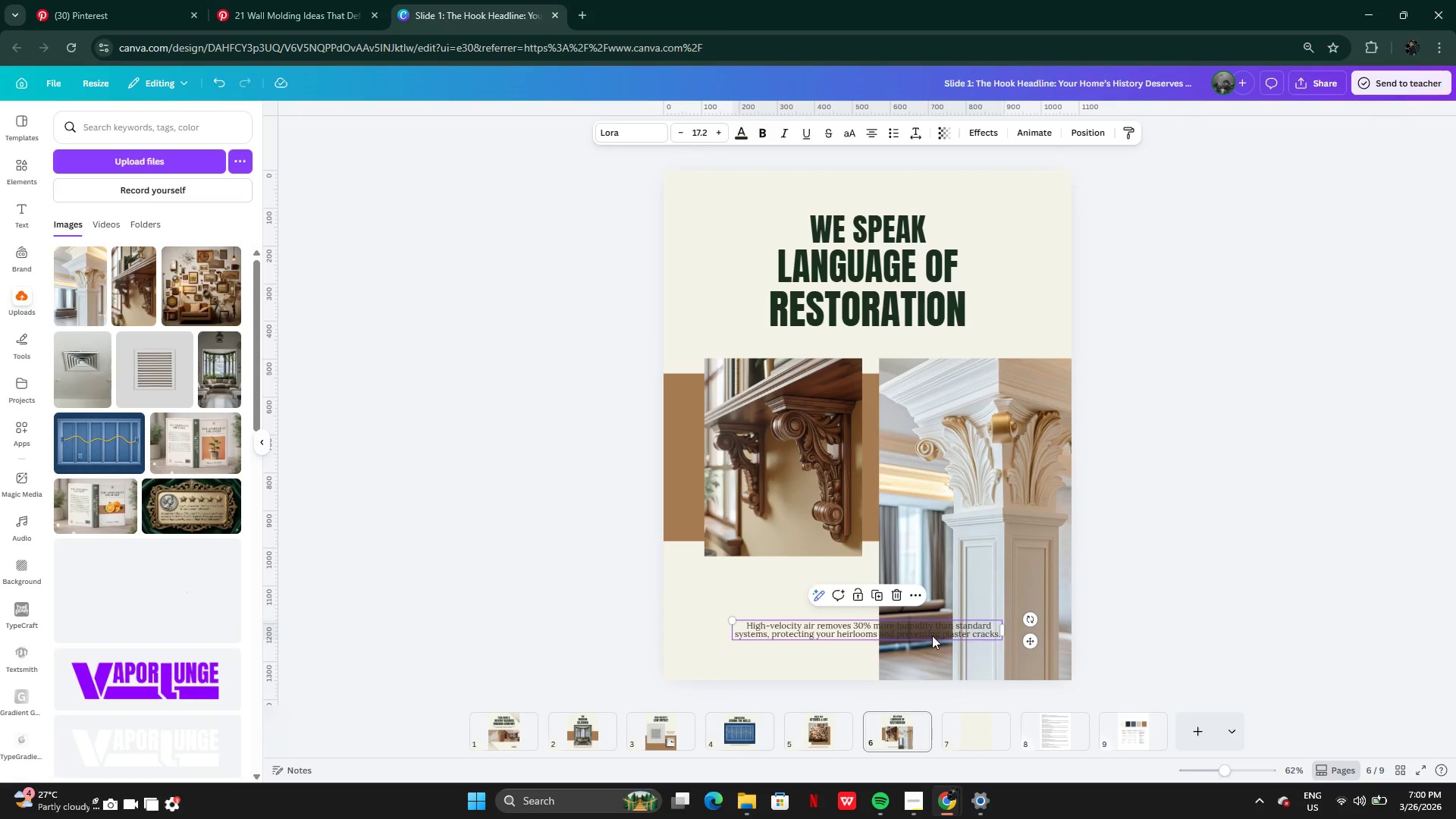 
left_click_drag(start_coordinate=[932, 630], to_coordinate=[878, 585])
 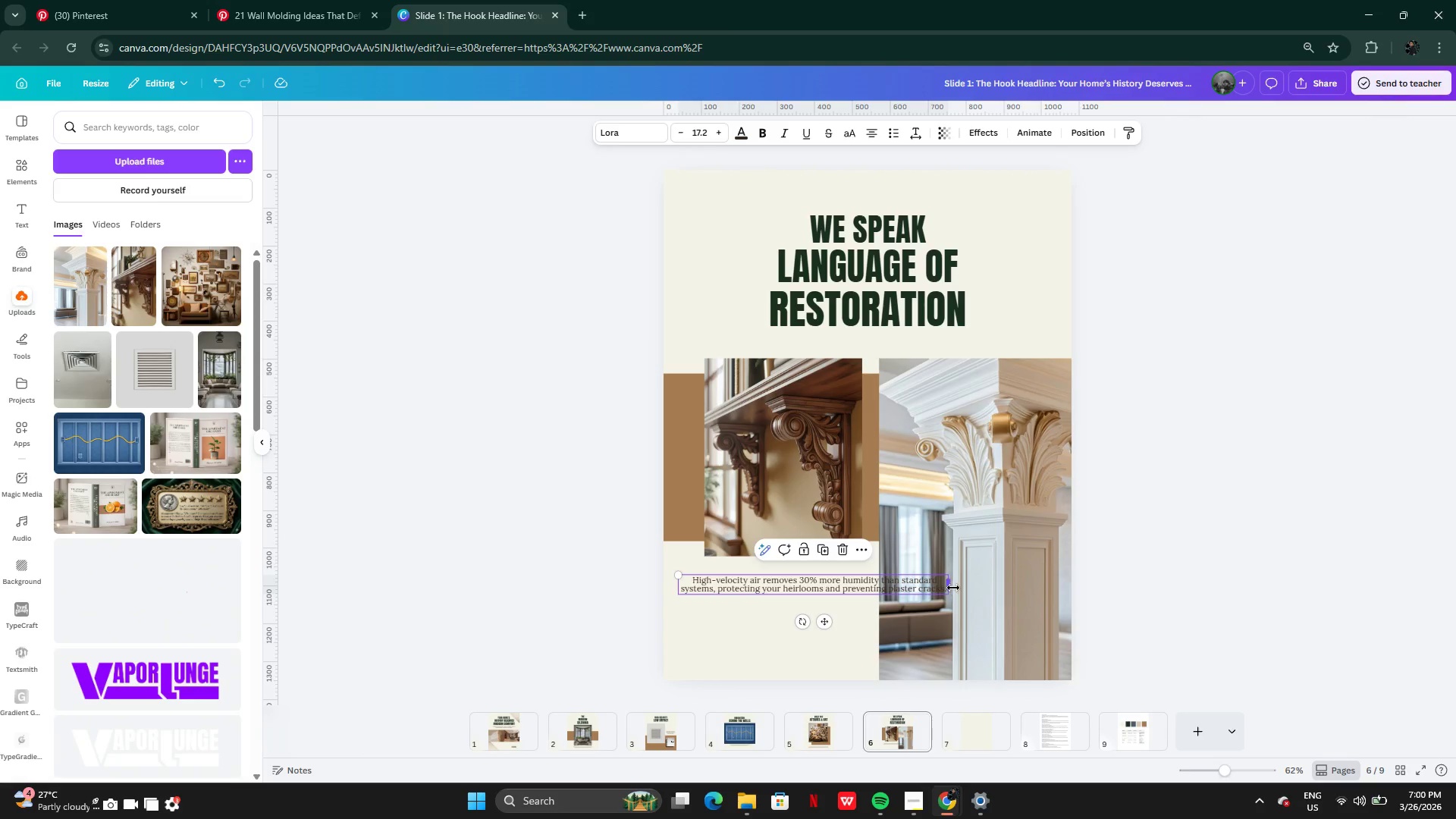 
left_click_drag(start_coordinate=[953, 588], to_coordinate=[870, 588])
 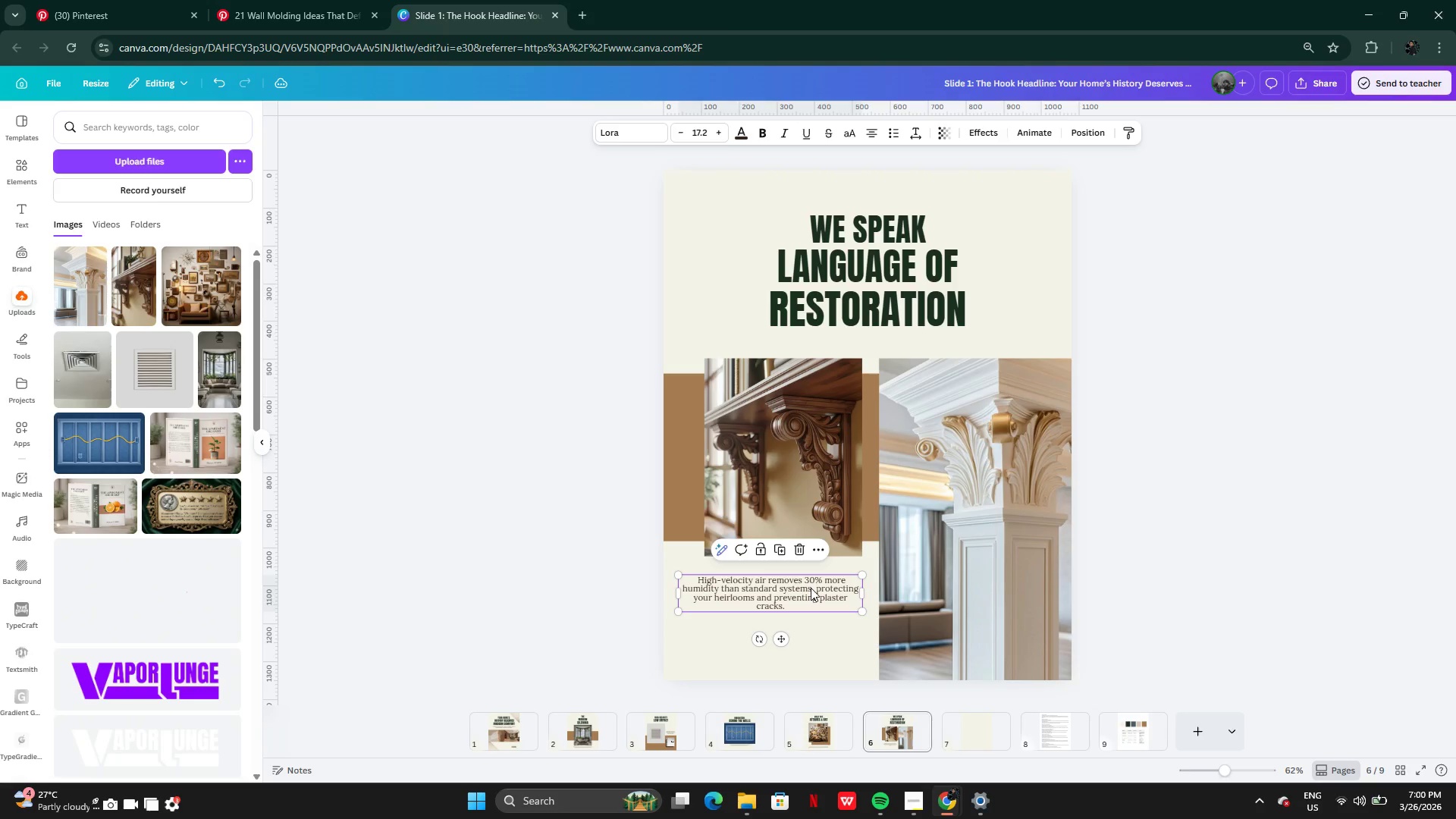 
left_click_drag(start_coordinate=[811, 588], to_coordinate=[814, 583])
 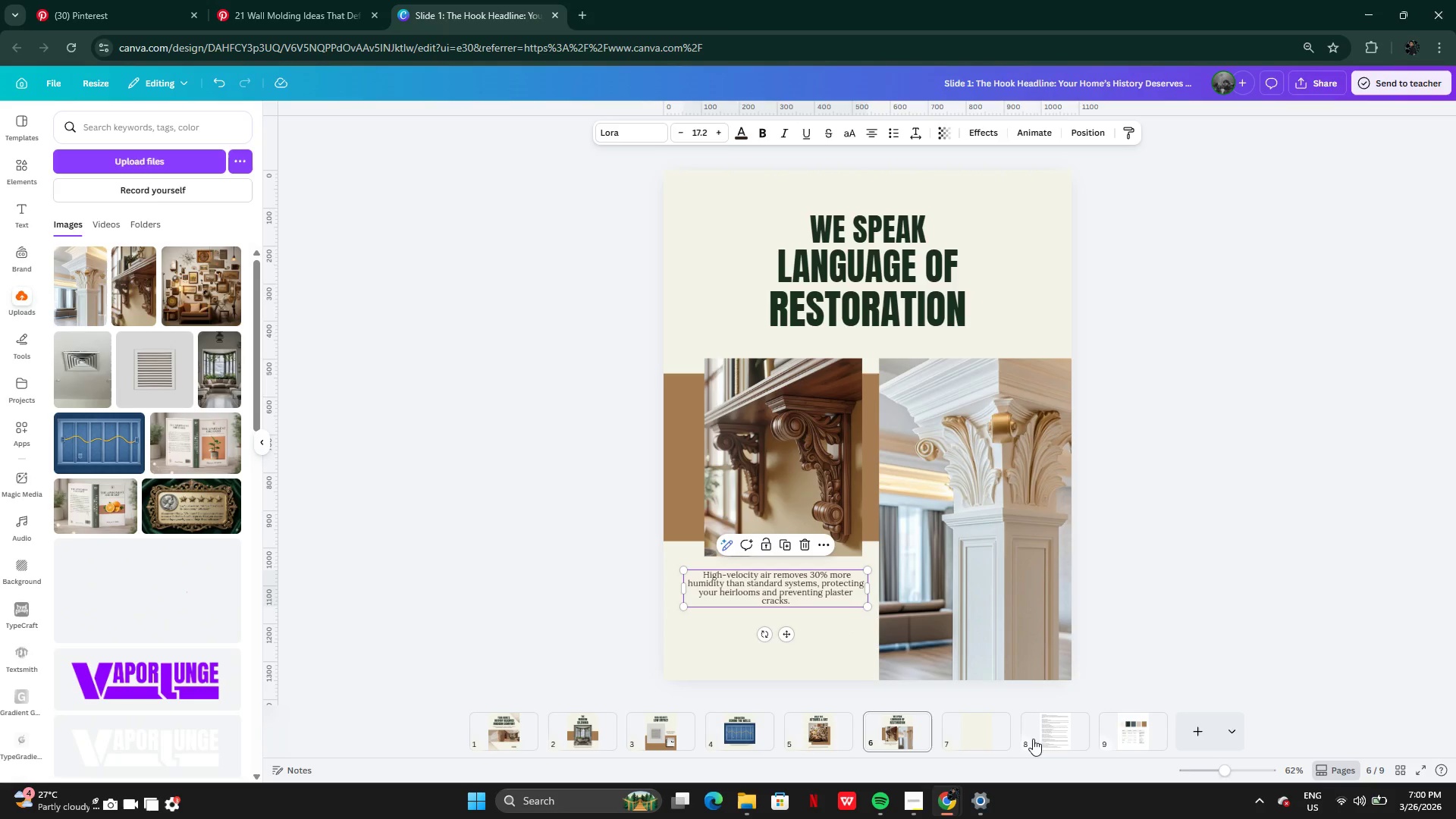 
left_click([1062, 739])
 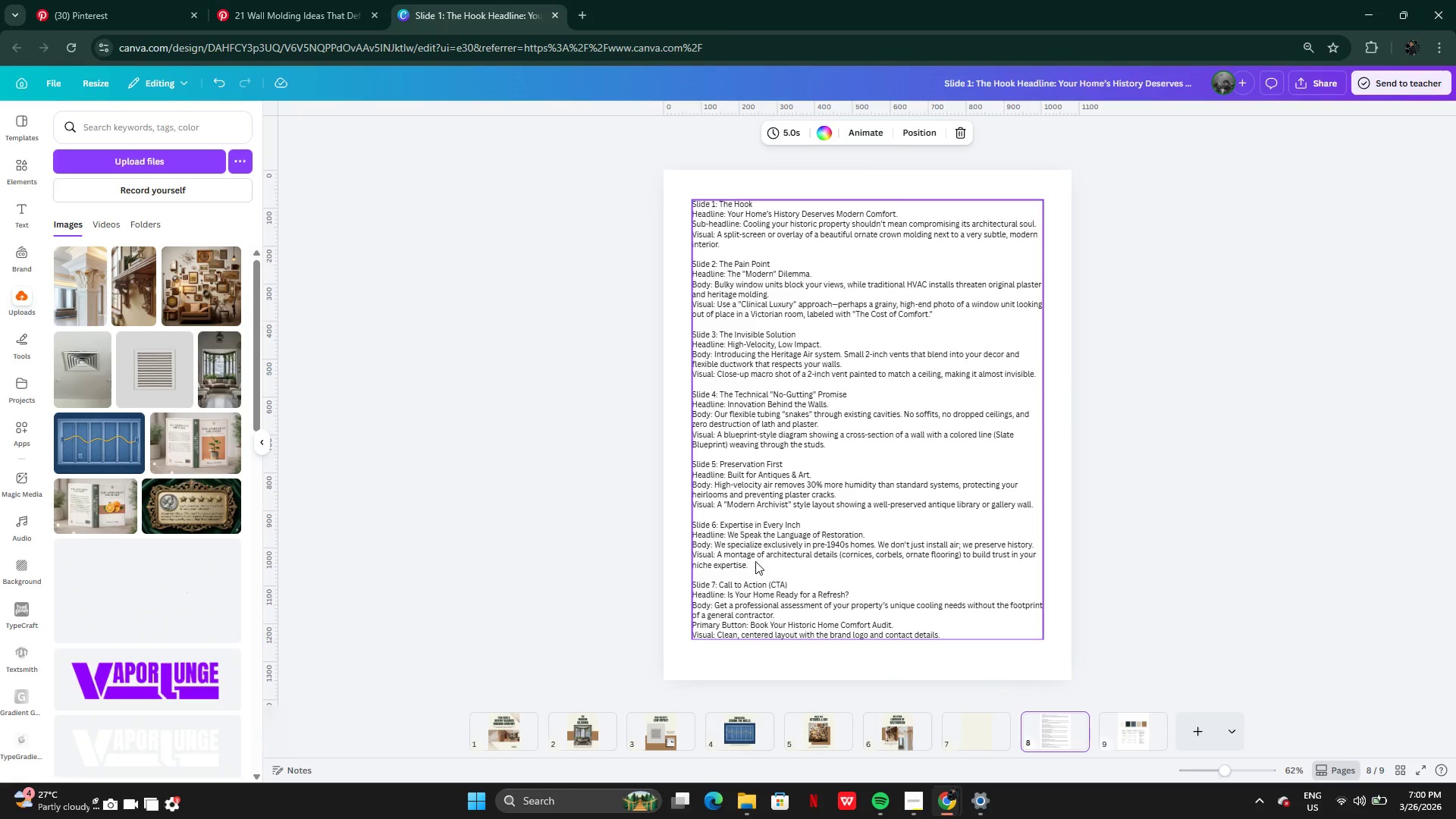 
double_click([748, 561])
 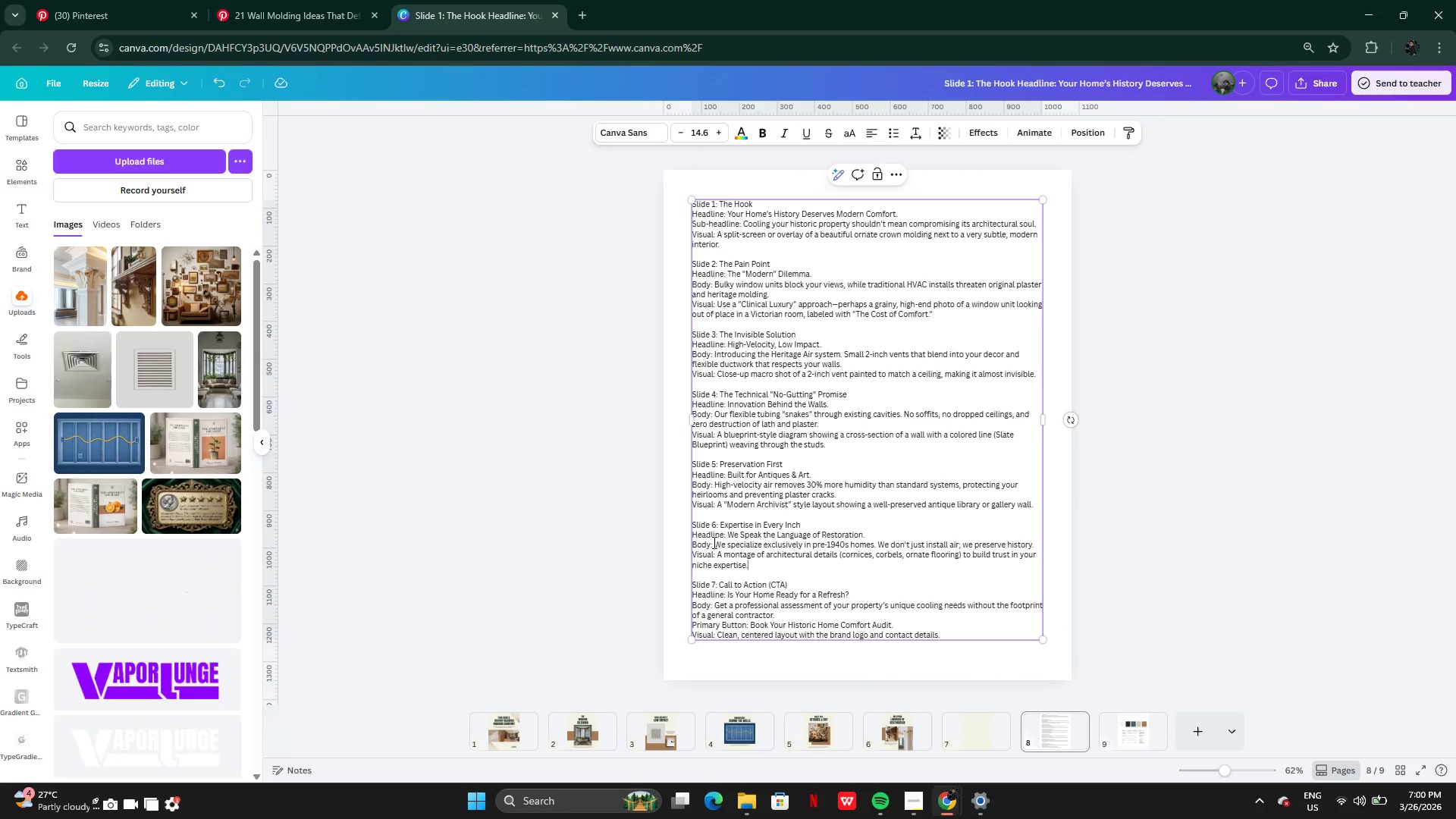 
triple_click([713, 542])
 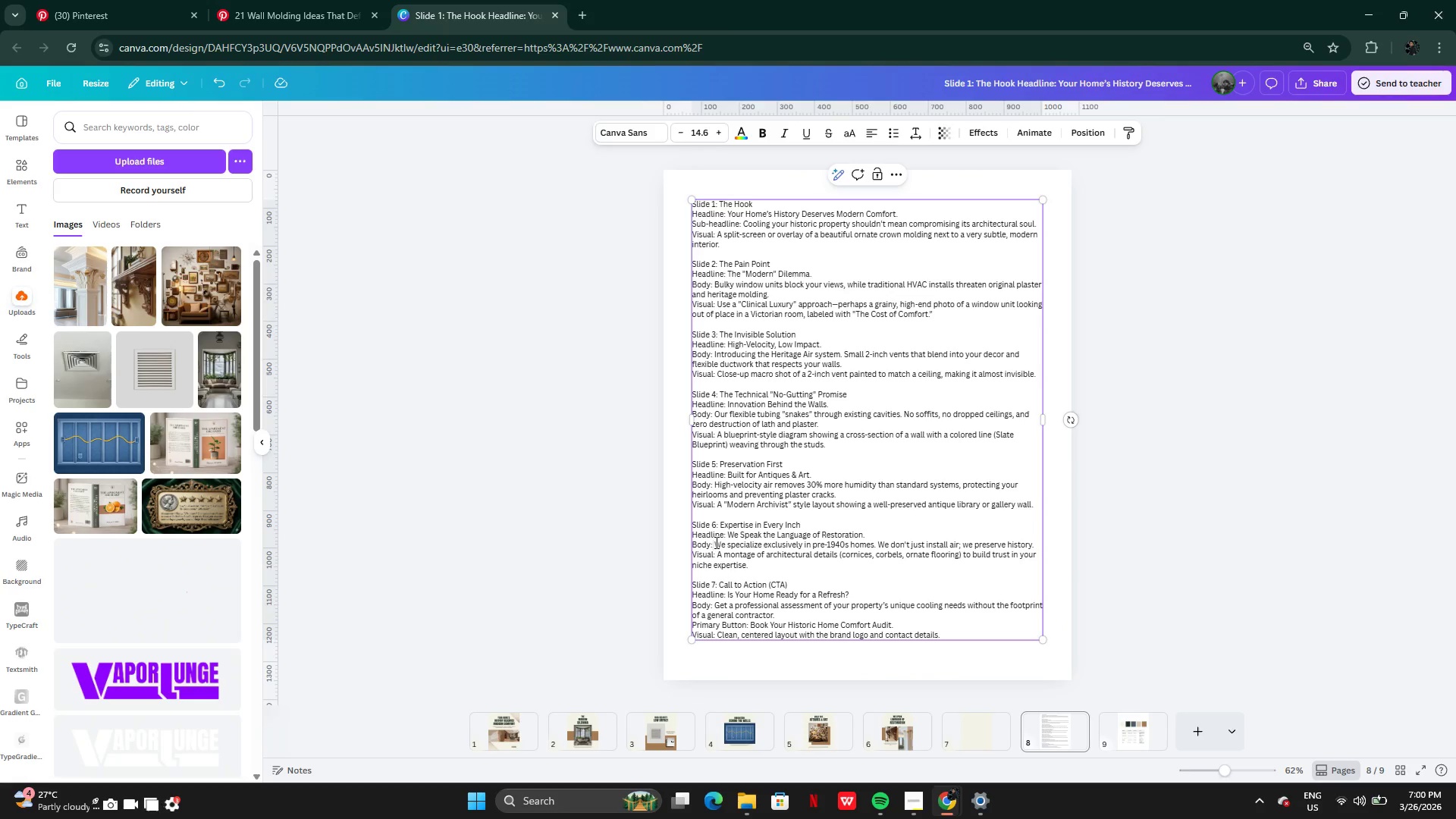 
left_click_drag(start_coordinate=[715, 542], to_coordinate=[1033, 546])
 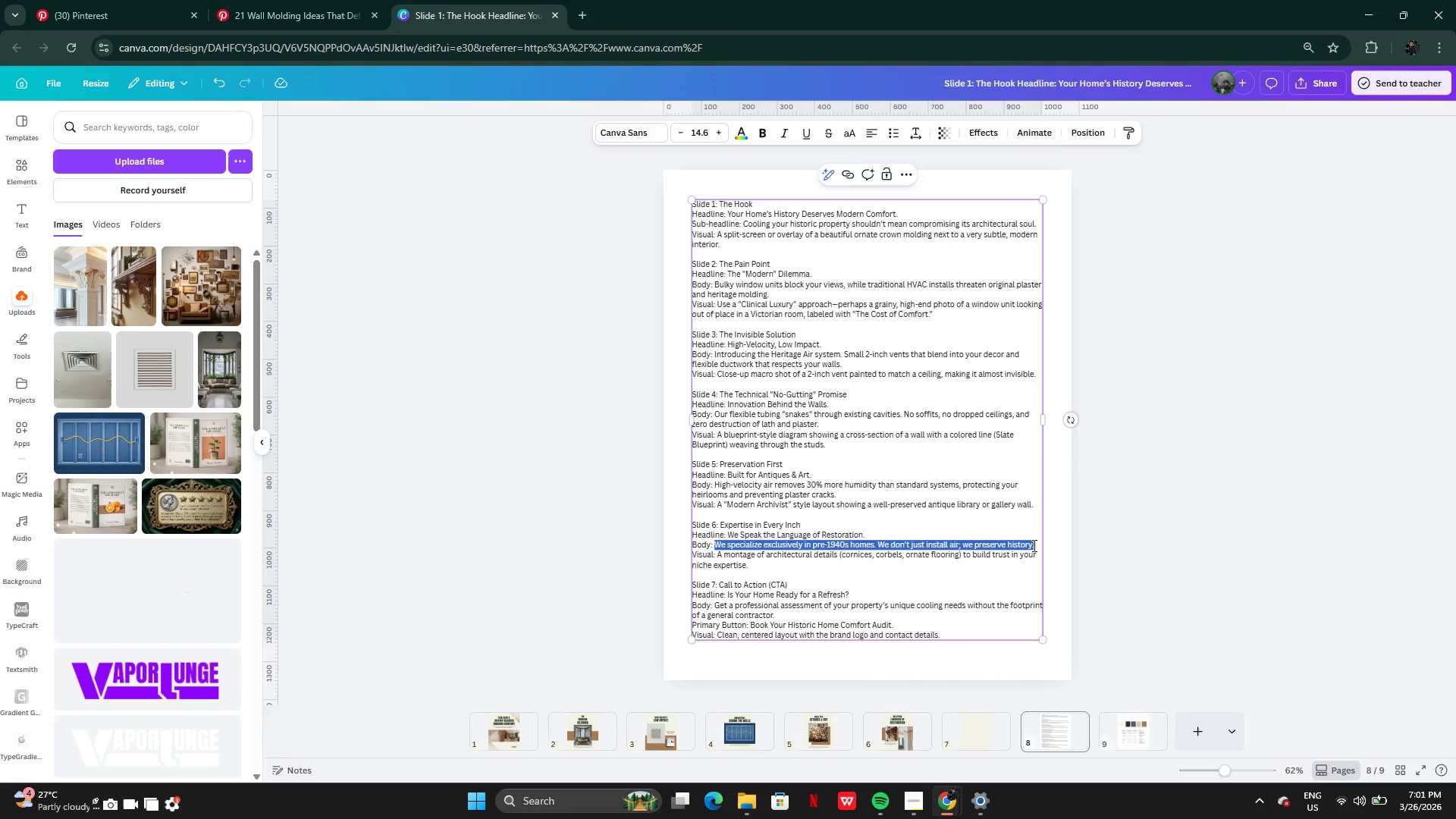 
key(Control+C)
 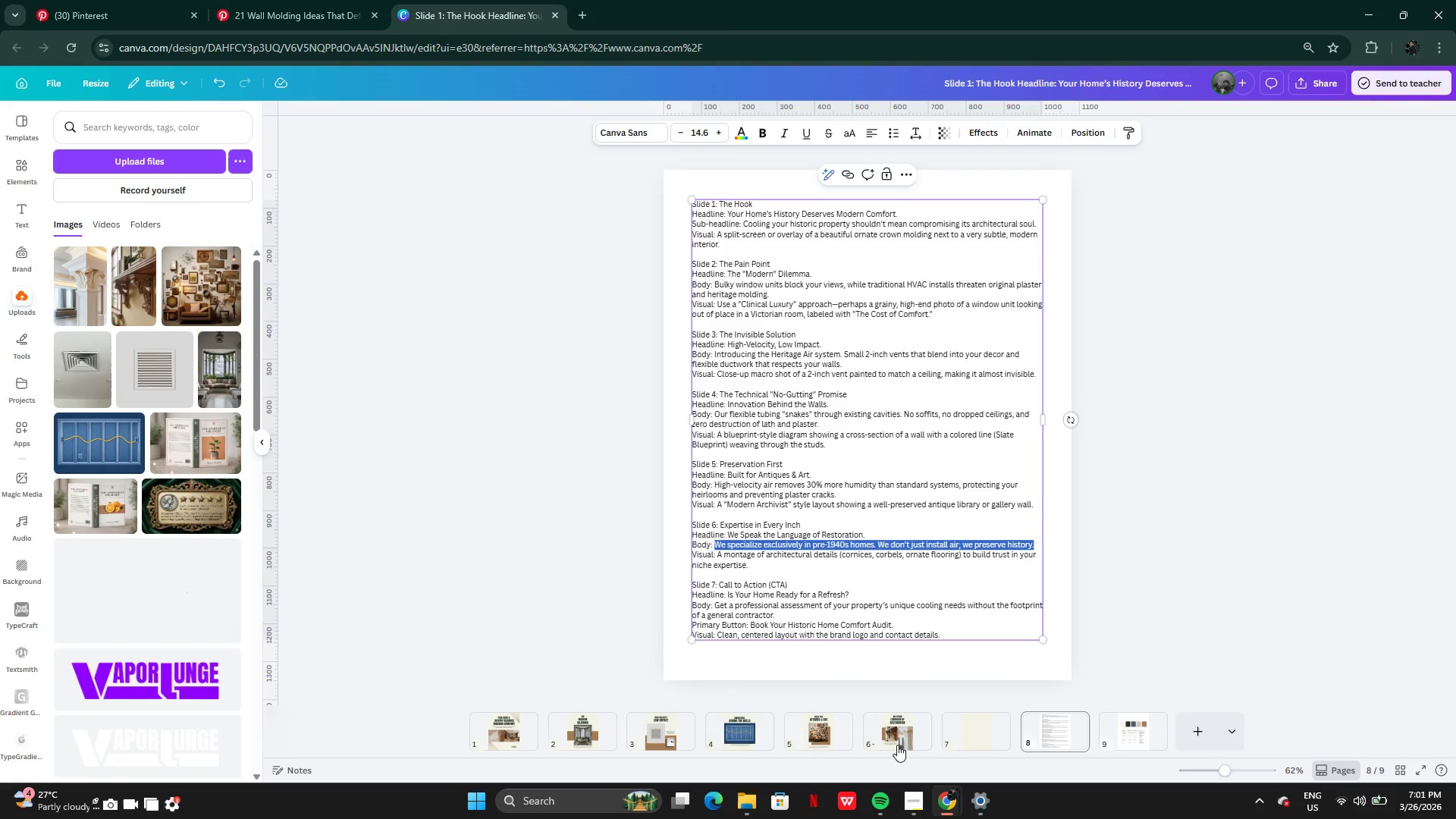 
left_click([897, 742])
 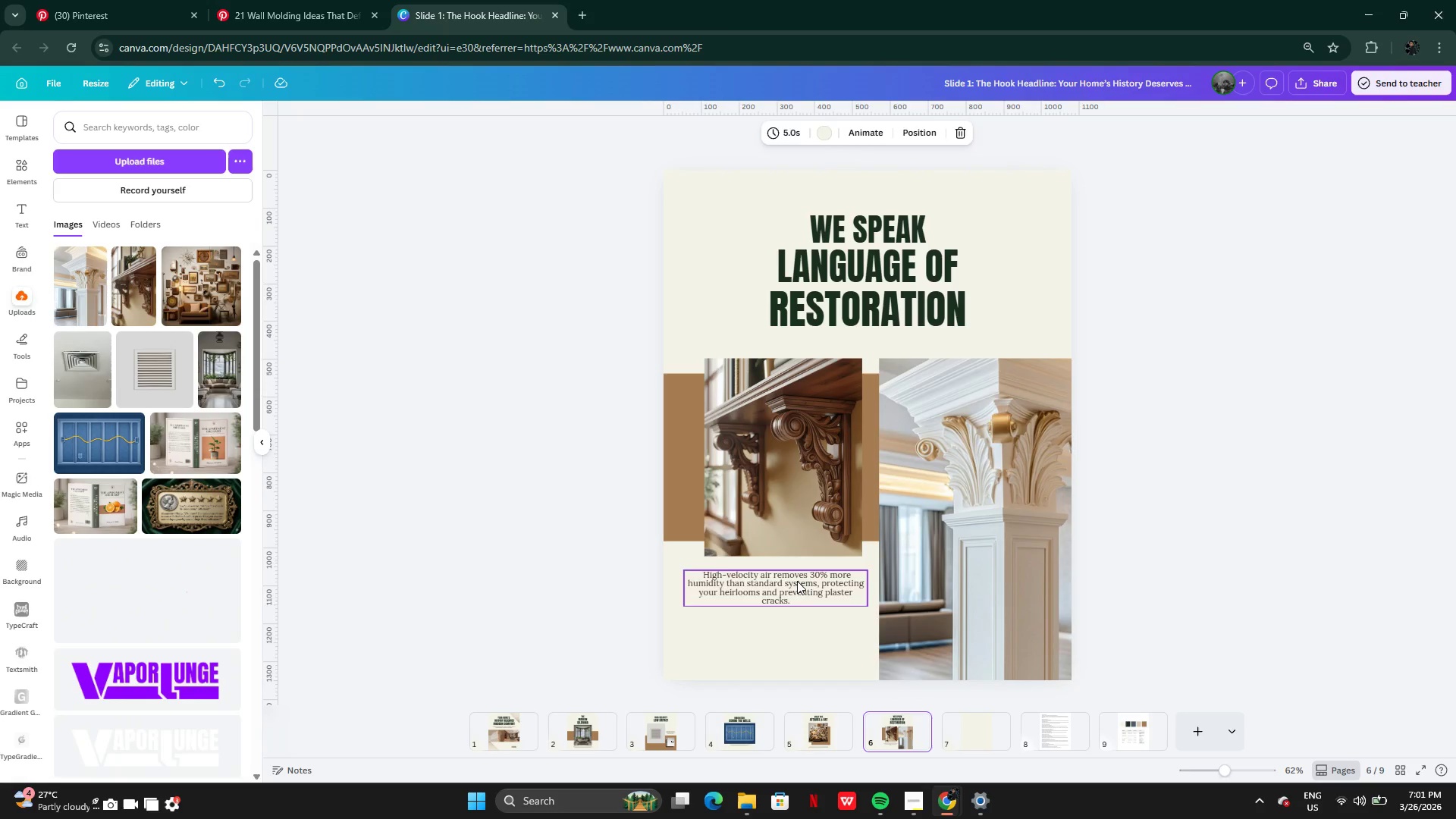 
double_click([796, 580])
 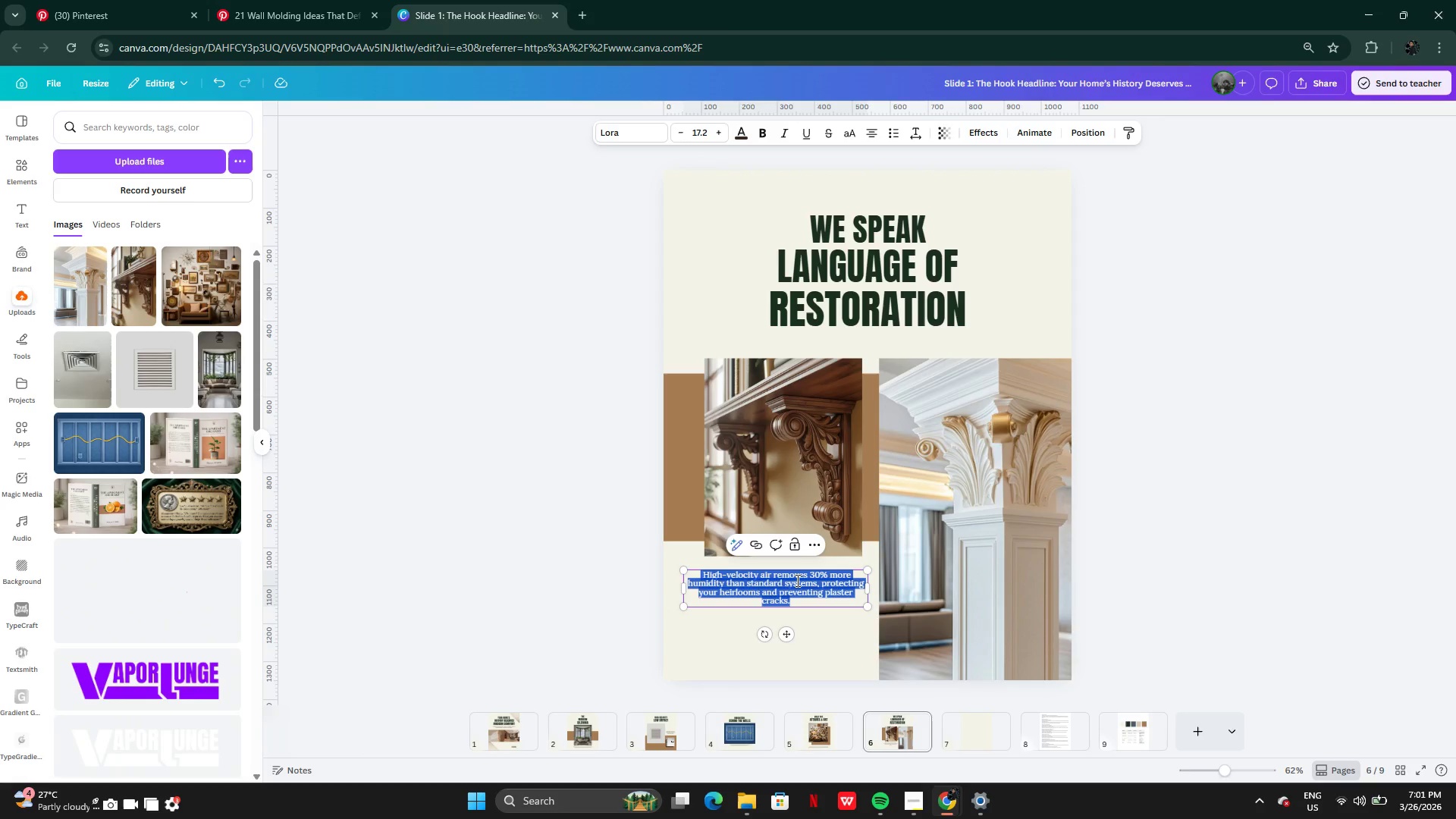 
key(Control+V)
 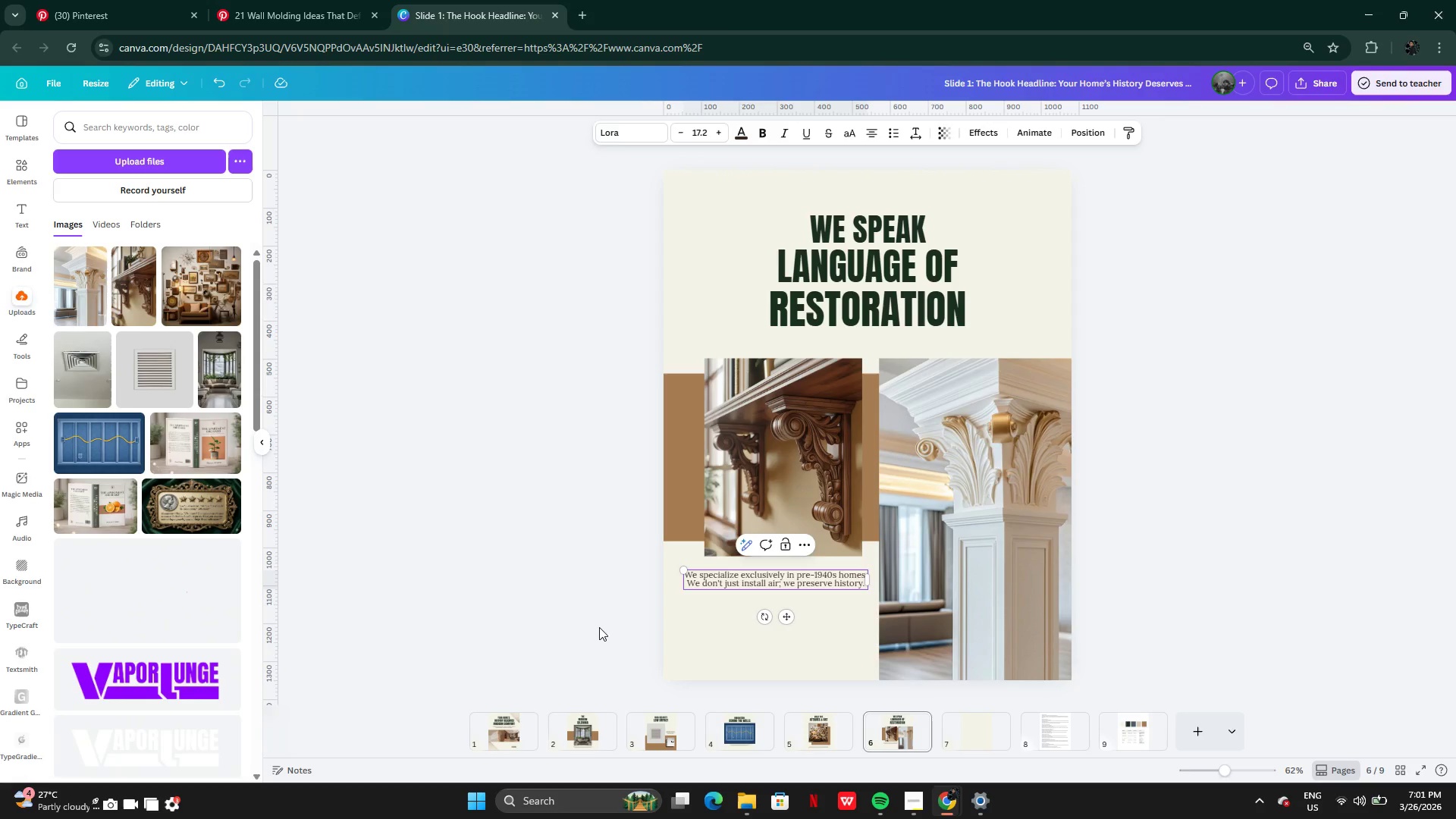 
left_click([598, 623])
 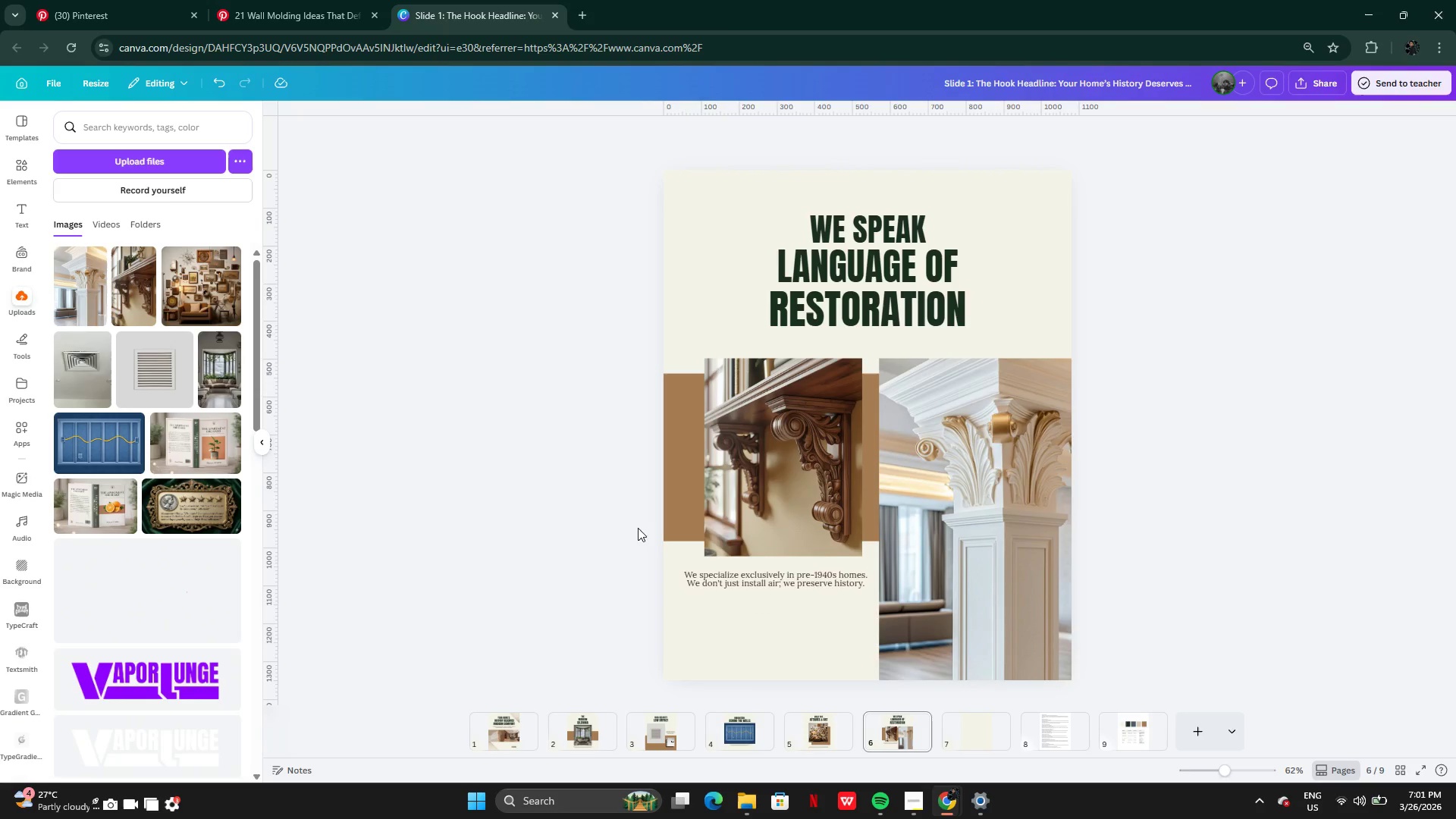 
left_click([664, 736])
 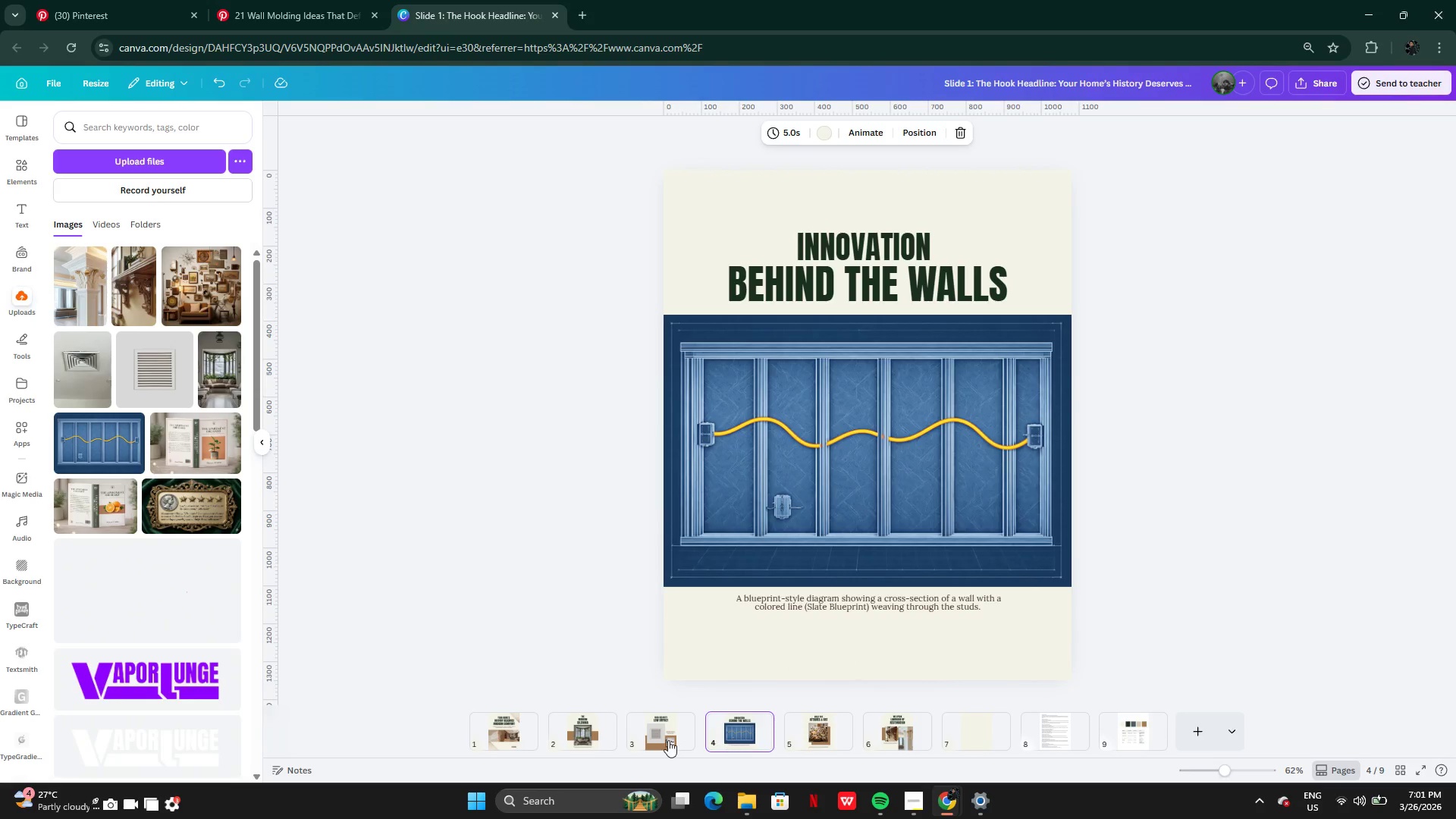 
left_click([651, 740])
 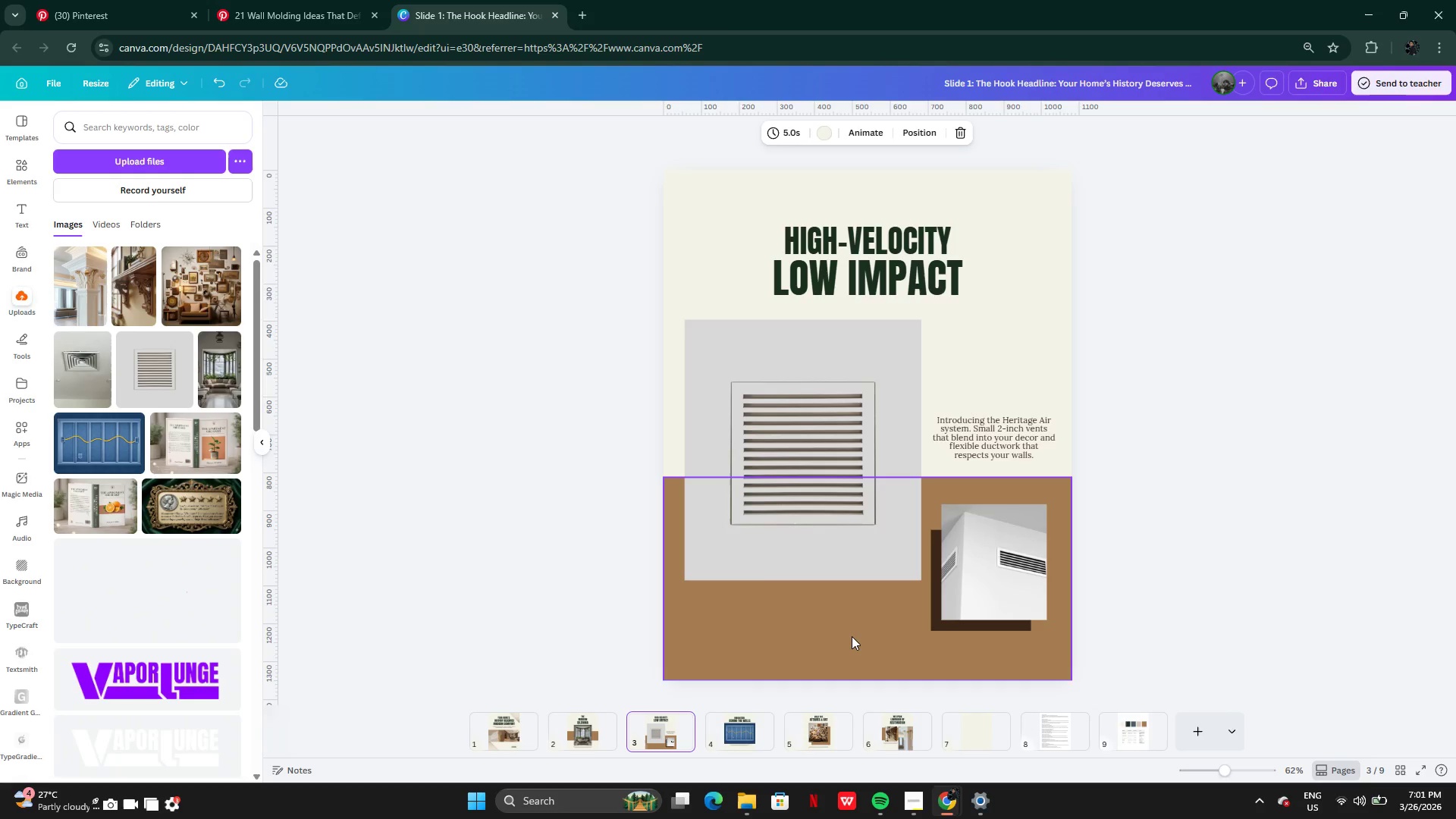 
left_click_drag(start_coordinate=[852, 636], to_coordinate=[657, 607])
 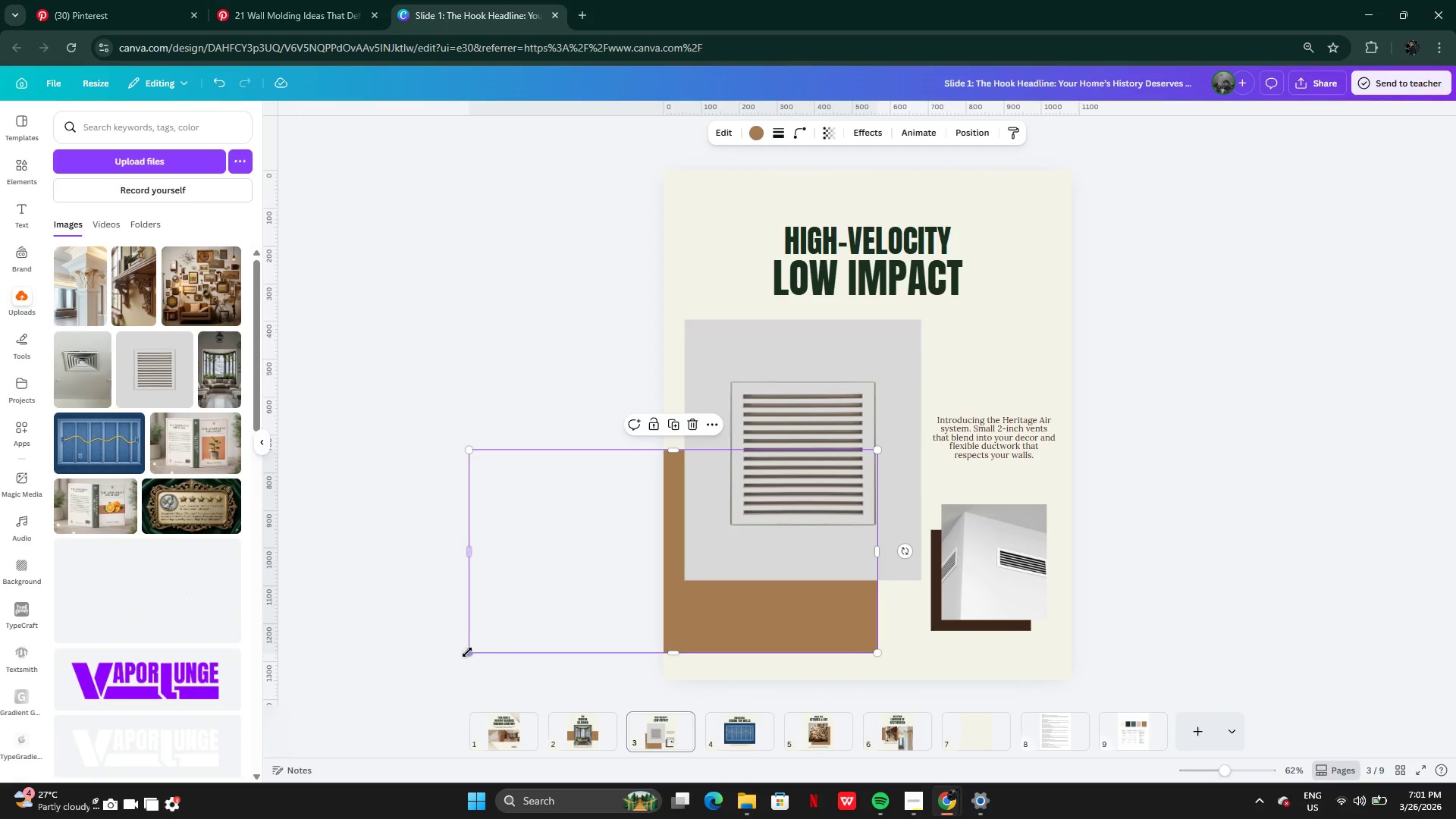 
left_click_drag(start_coordinate=[467, 653], to_coordinate=[671, 616])
 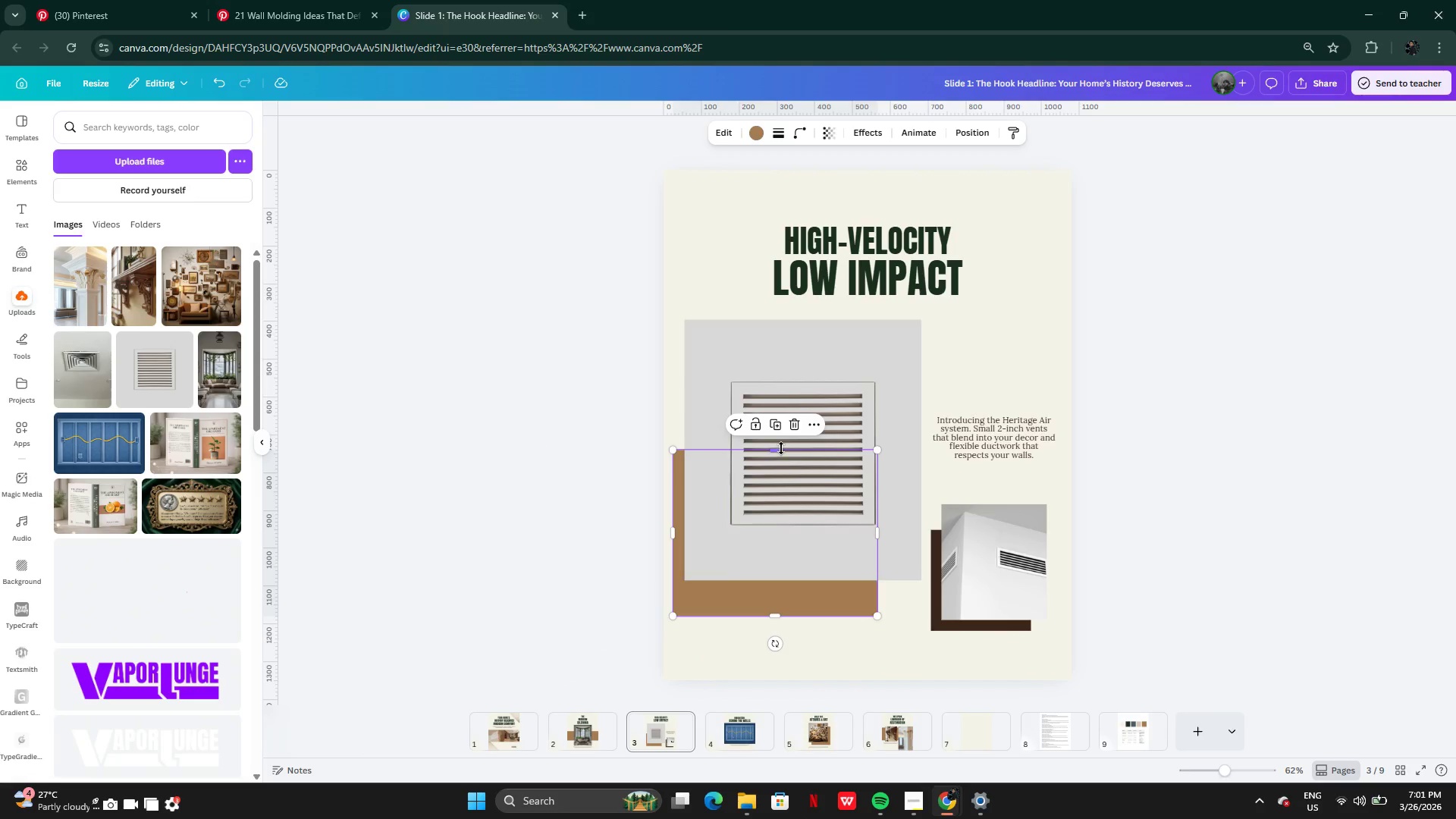 
left_click_drag(start_coordinate=[780, 450], to_coordinate=[782, 343])
 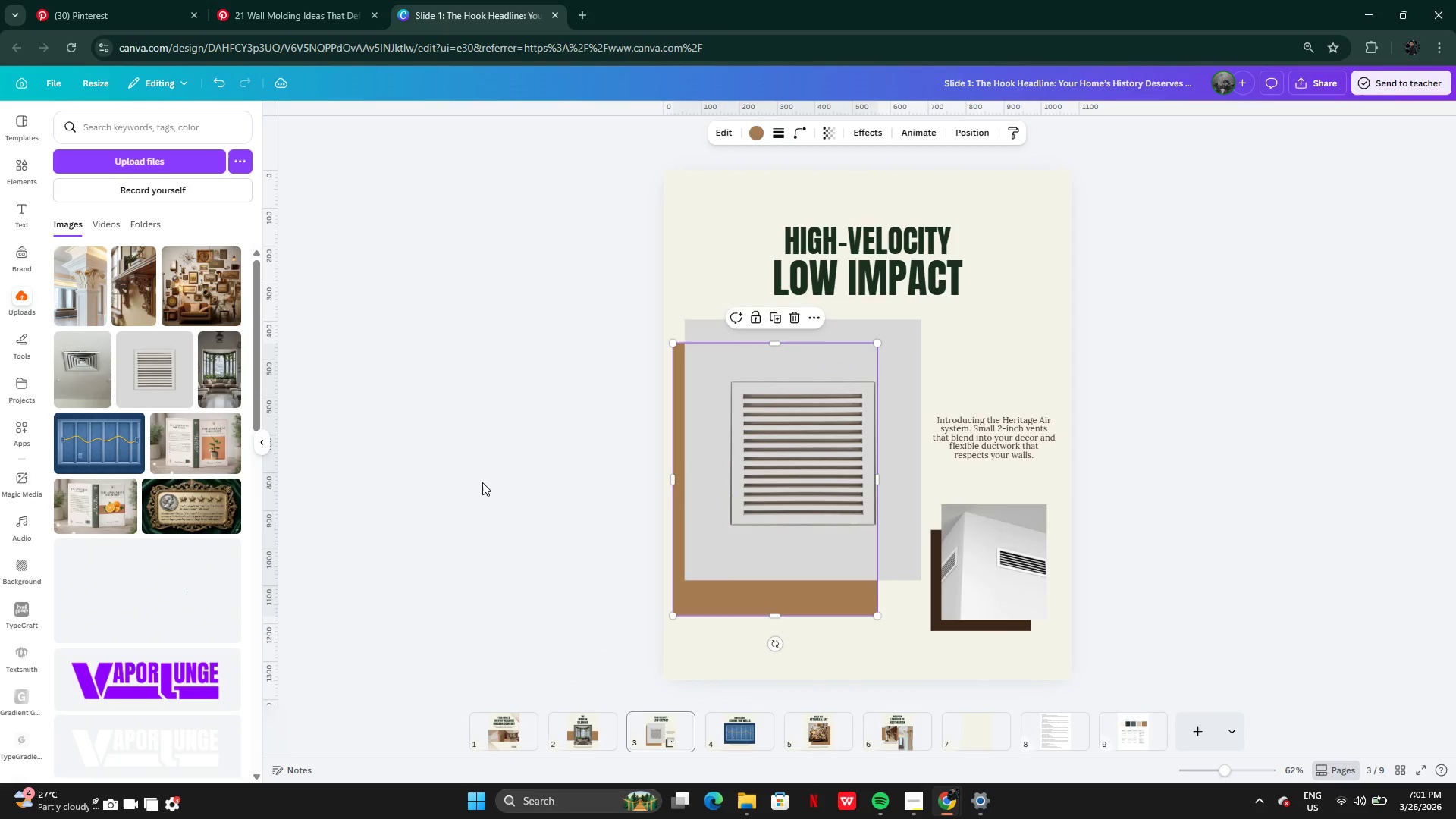 
left_click([482, 482])
 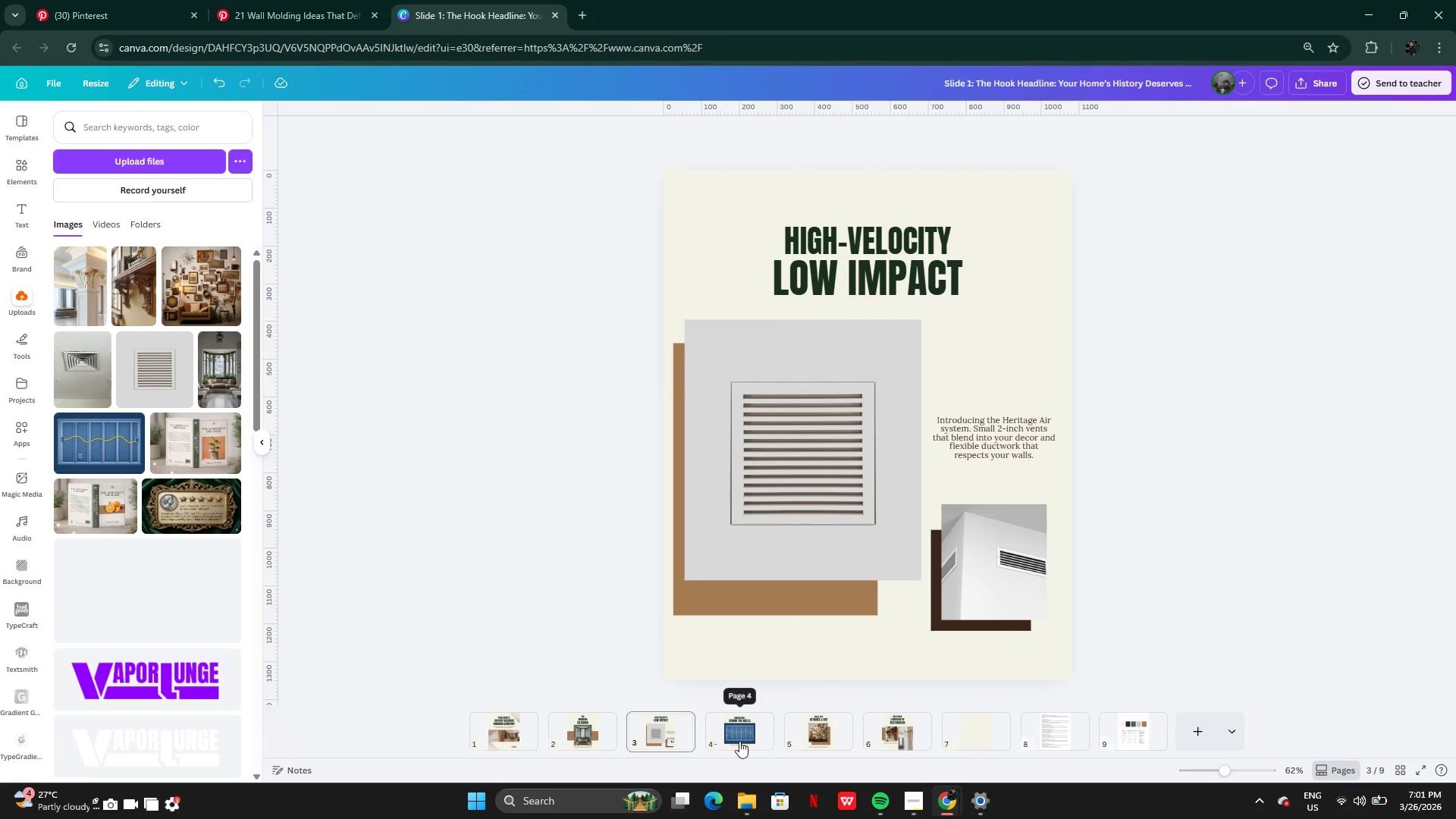 
left_click([665, 736])
 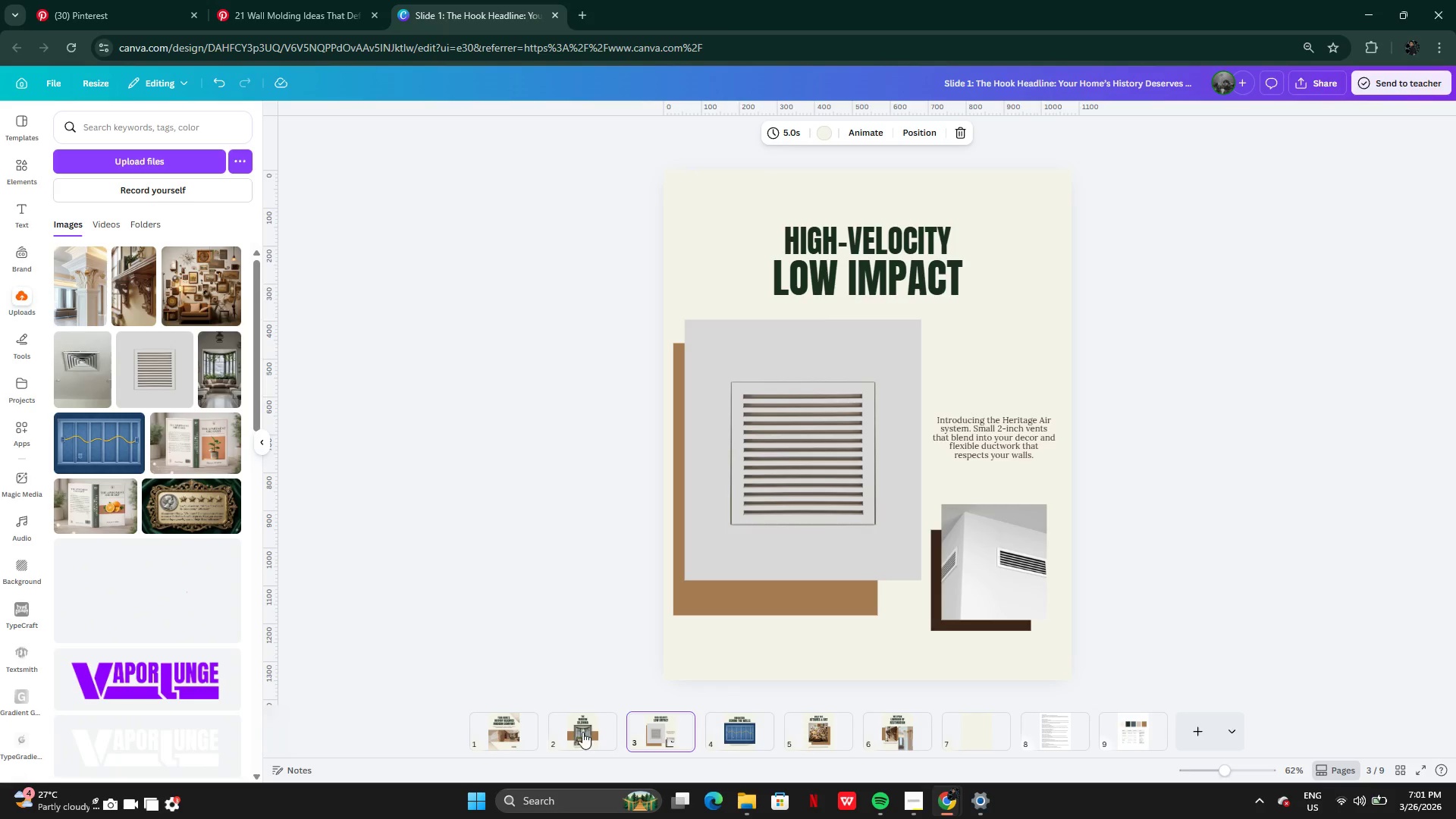 
left_click([559, 732])
 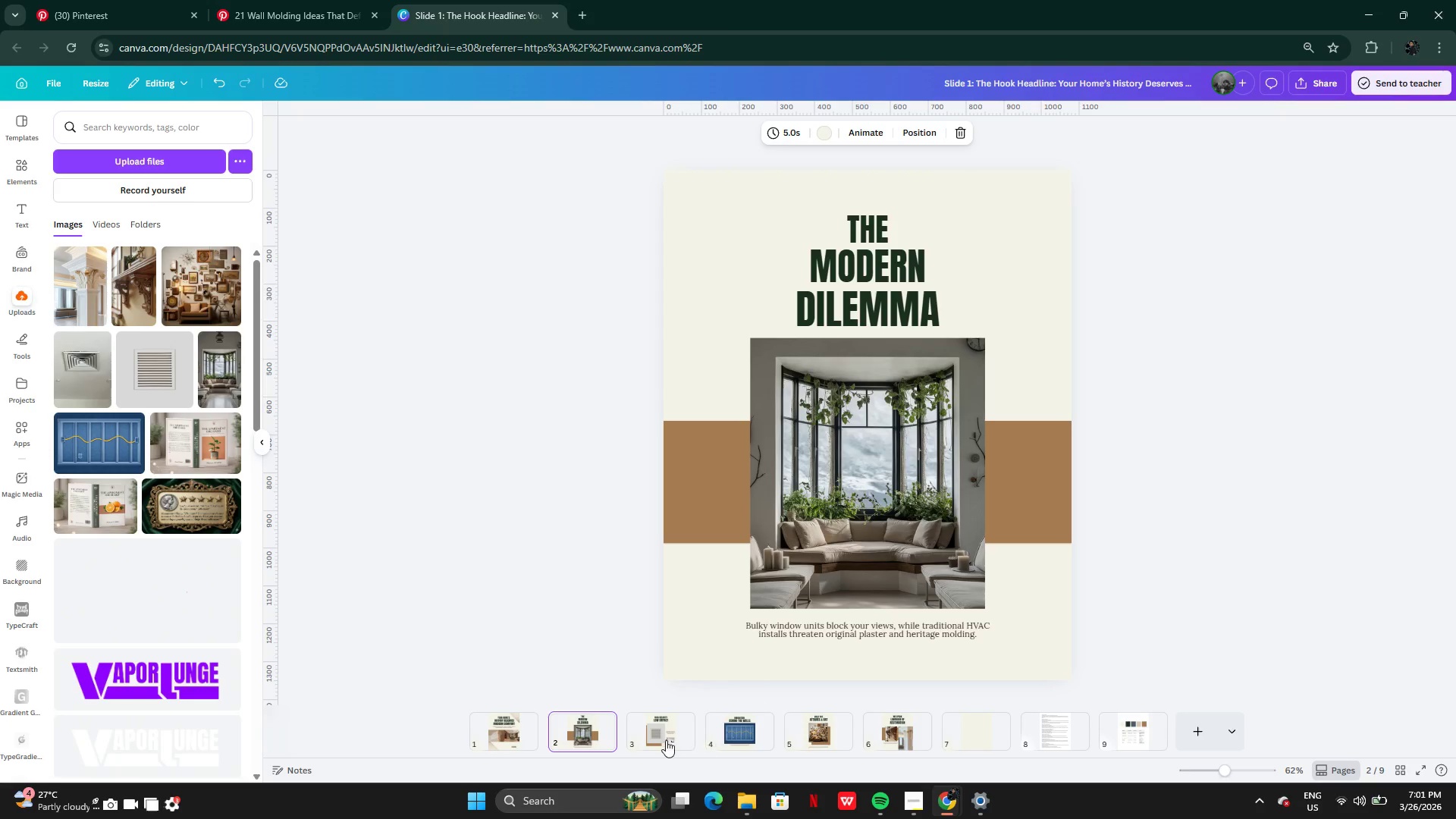 
left_click([666, 739])
 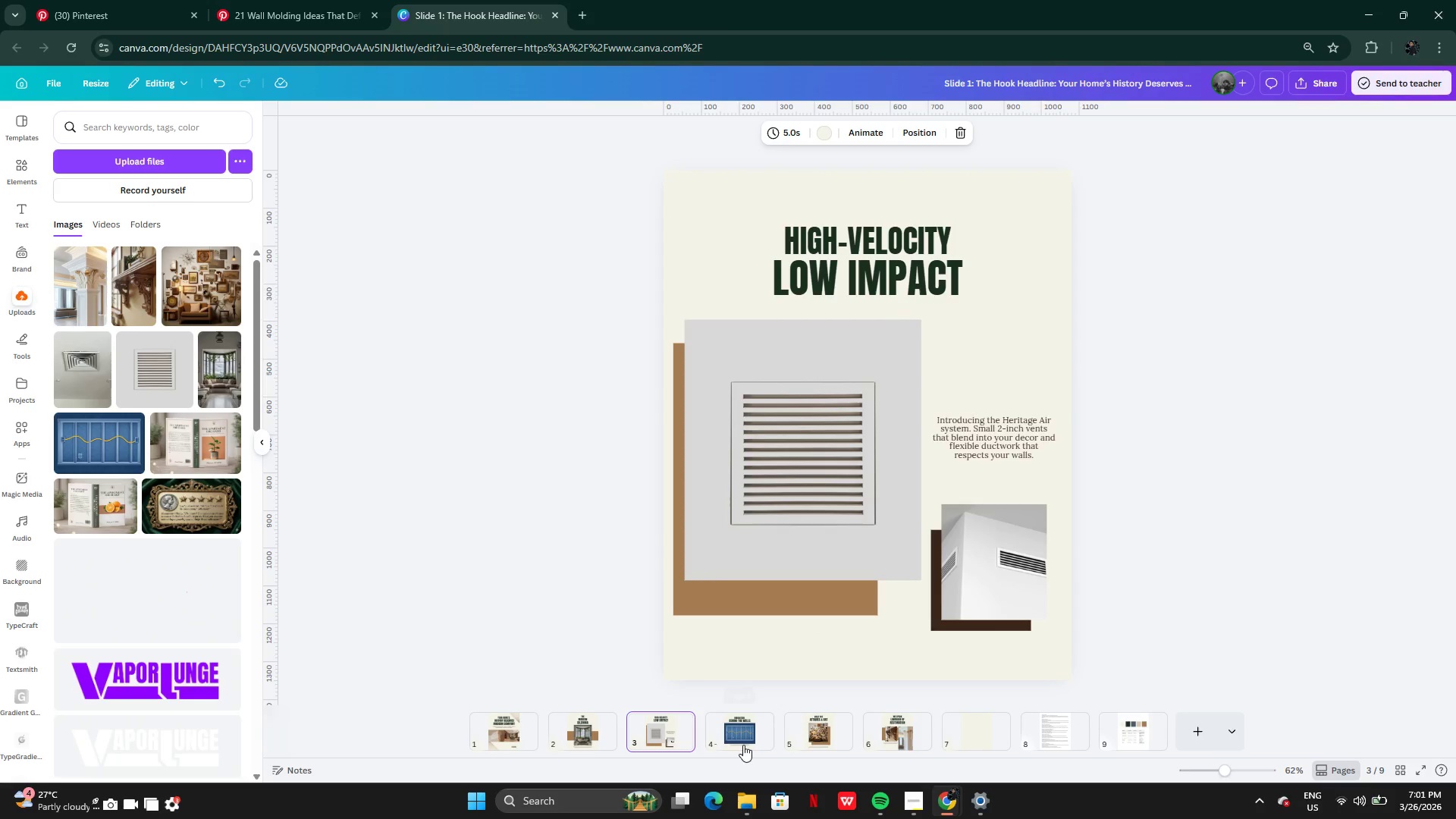 
left_click([743, 745])
 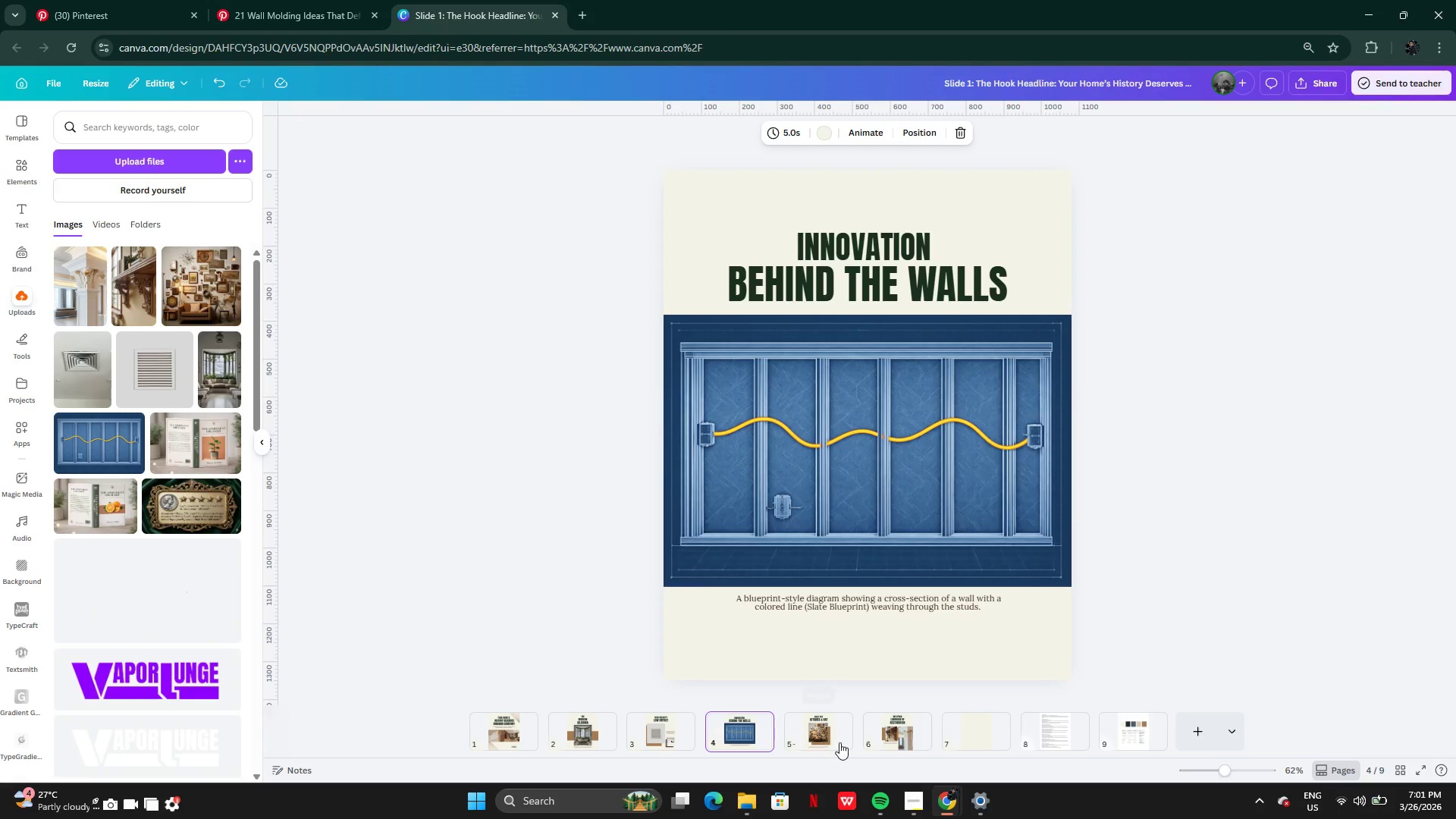 
left_click([843, 742])
 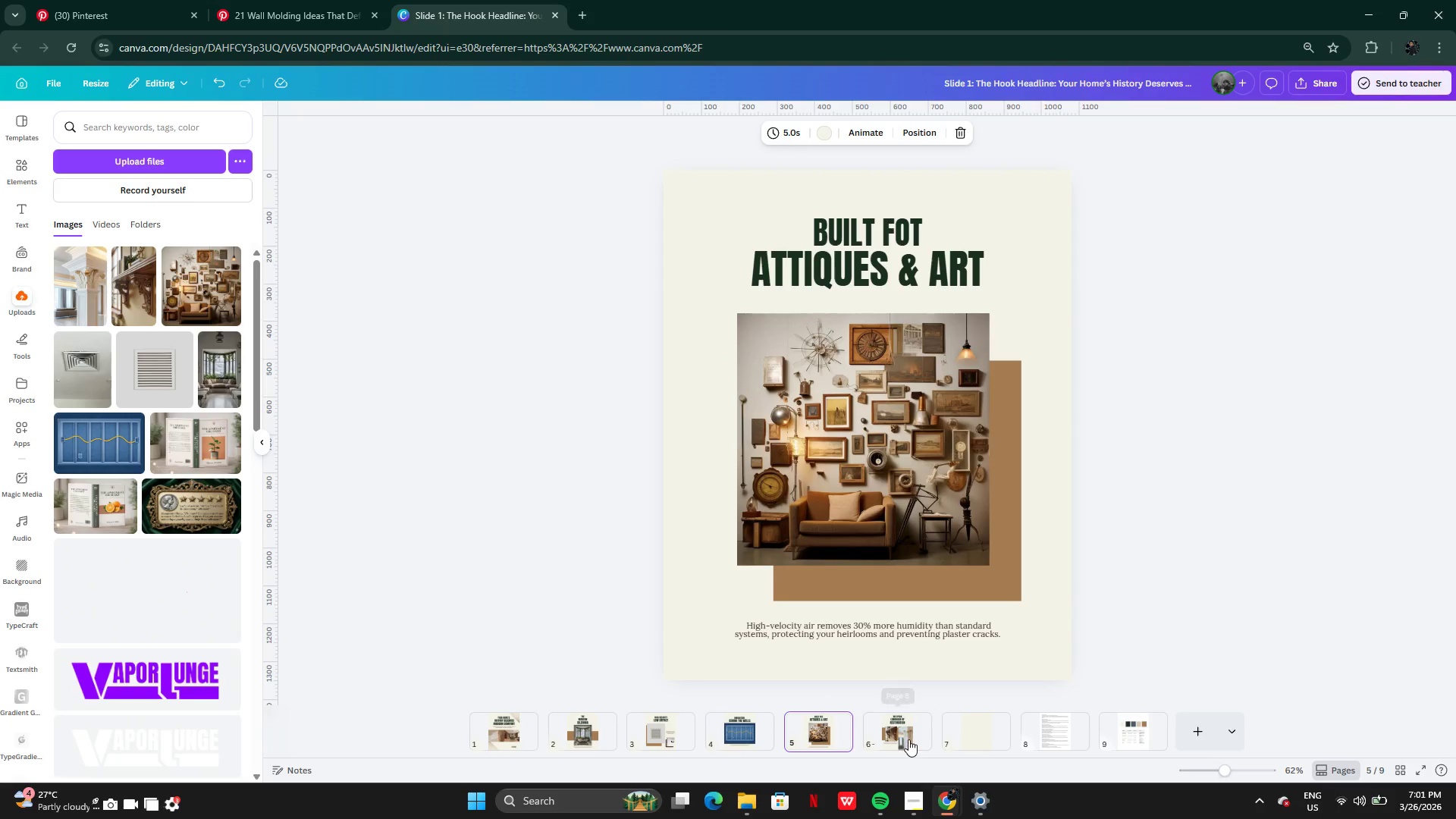 
left_click([909, 739])
 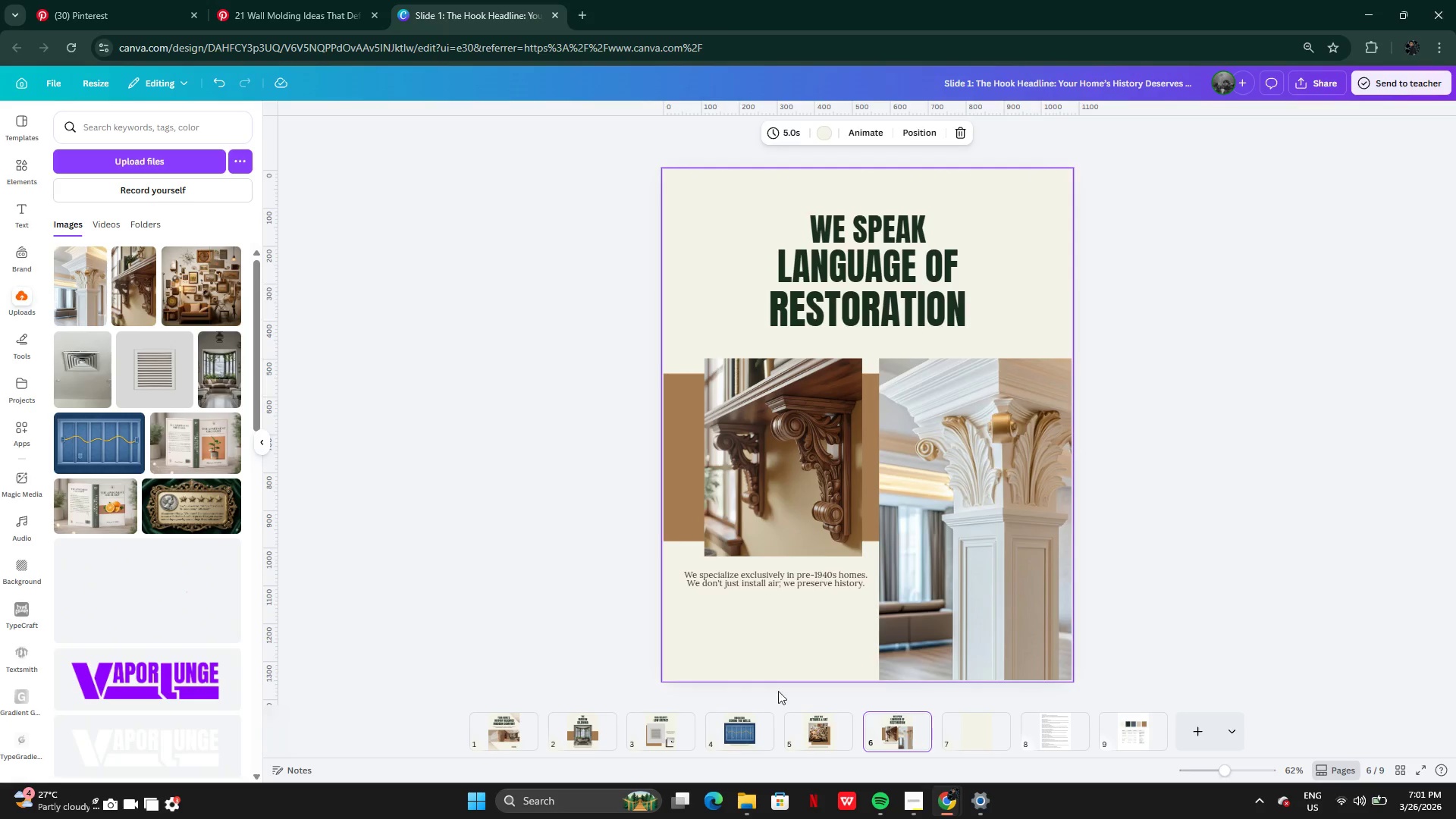 
left_click([675, 731])
 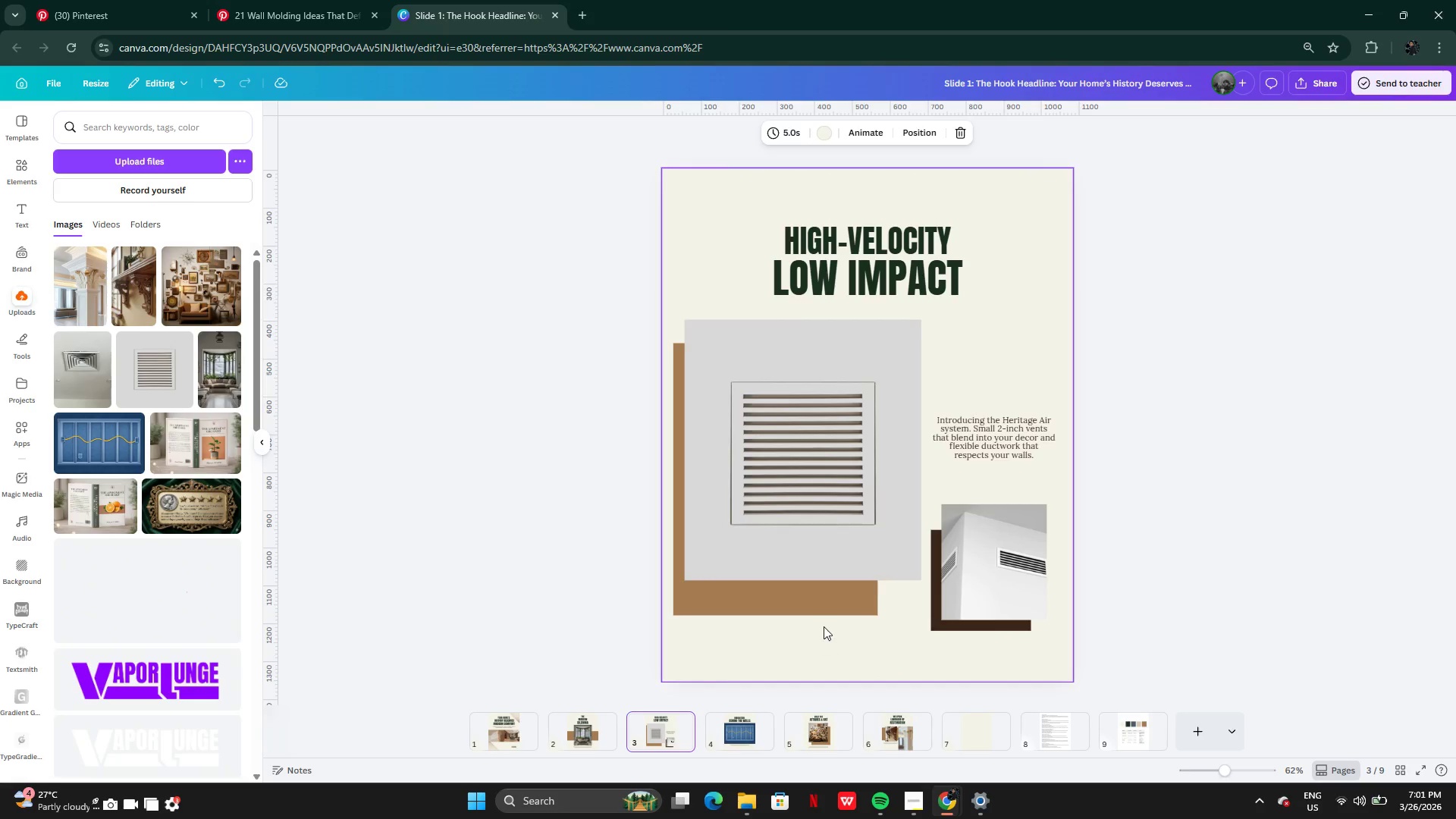 
left_click([824, 608])
 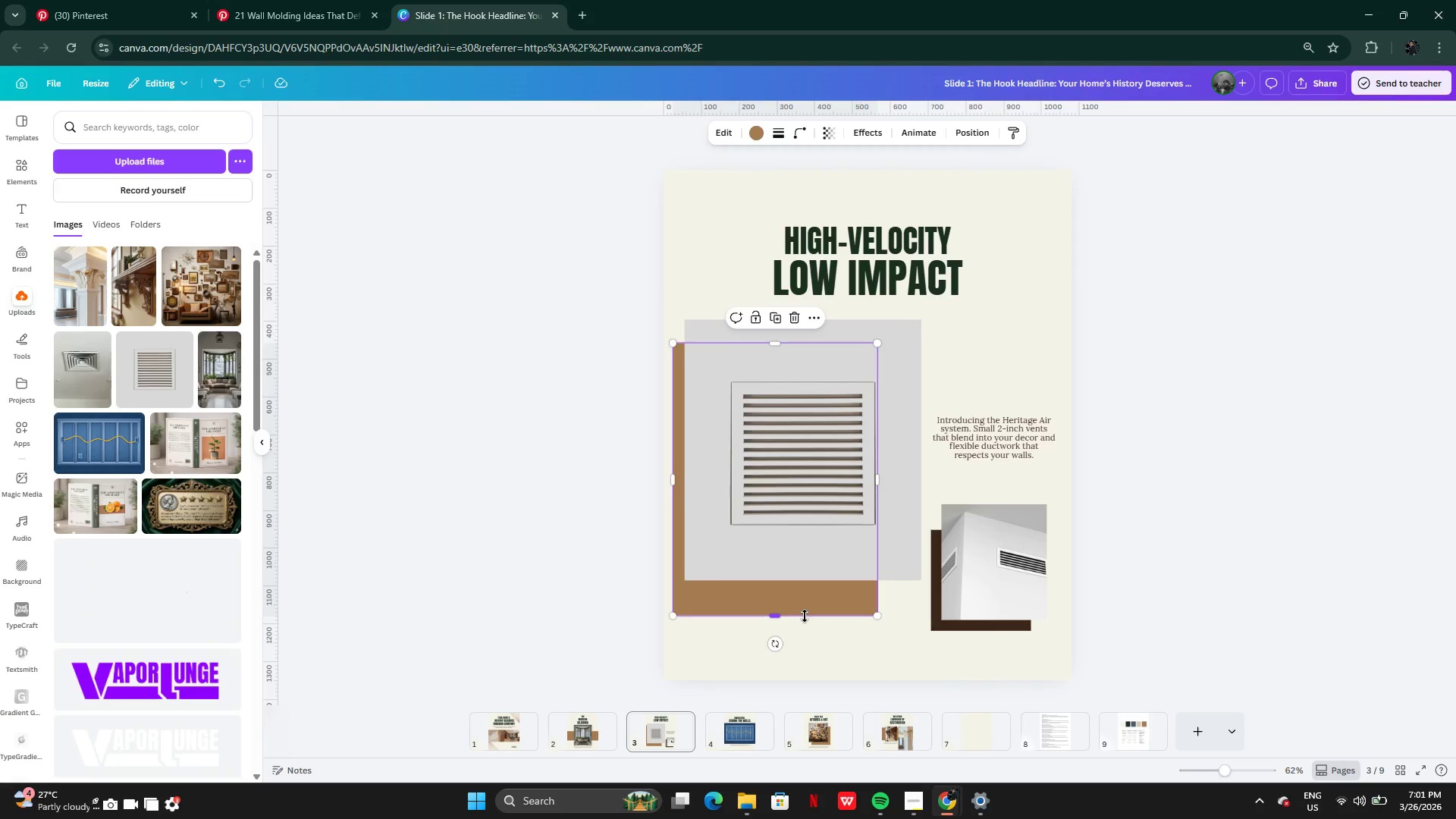 
left_click_drag(start_coordinate=[797, 616], to_coordinate=[800, 690])
 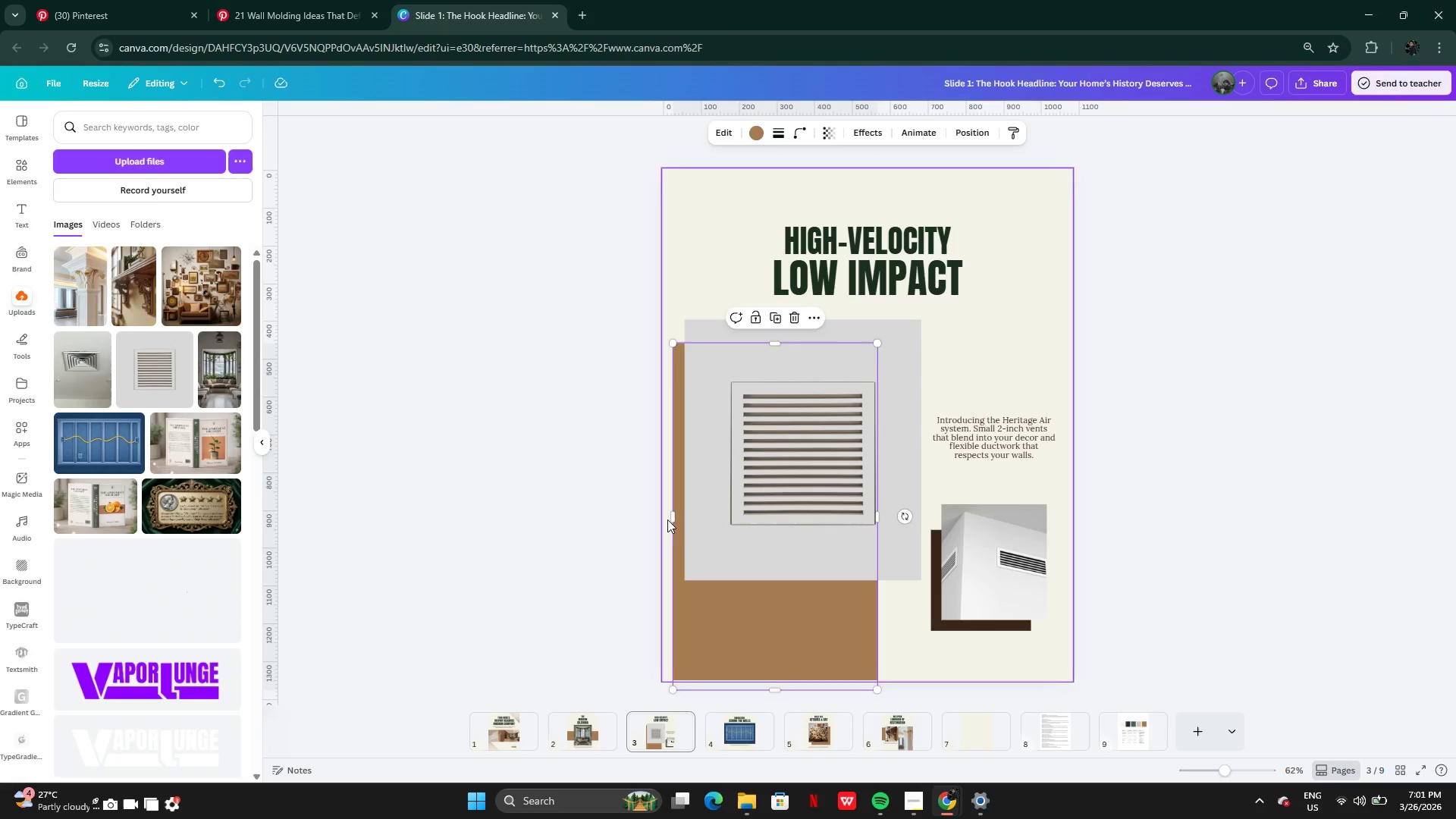 
left_click_drag(start_coordinate=[671, 519], to_coordinate=[648, 514])
 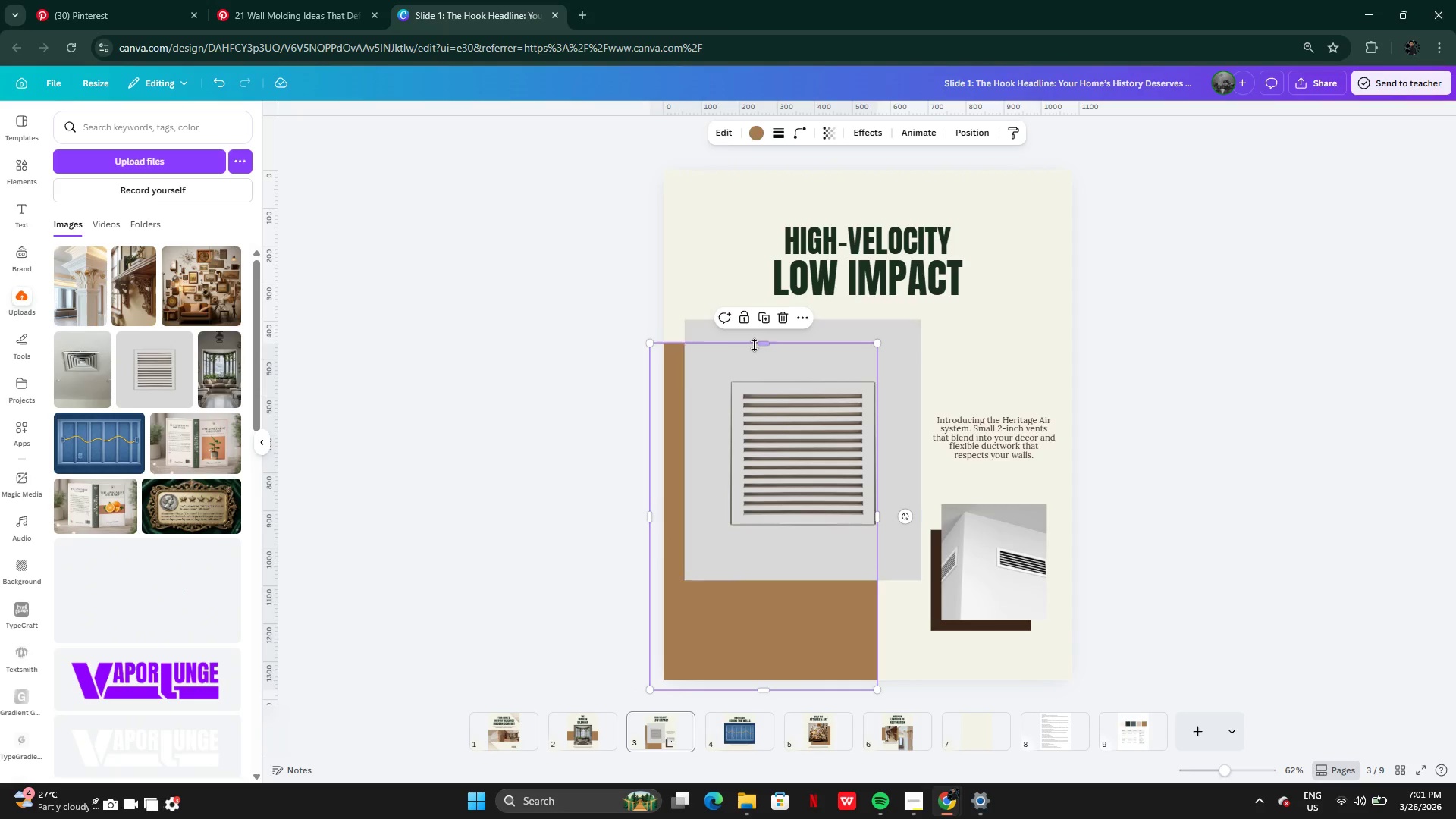 
left_click_drag(start_coordinate=[755, 345], to_coordinate=[756, 427])
 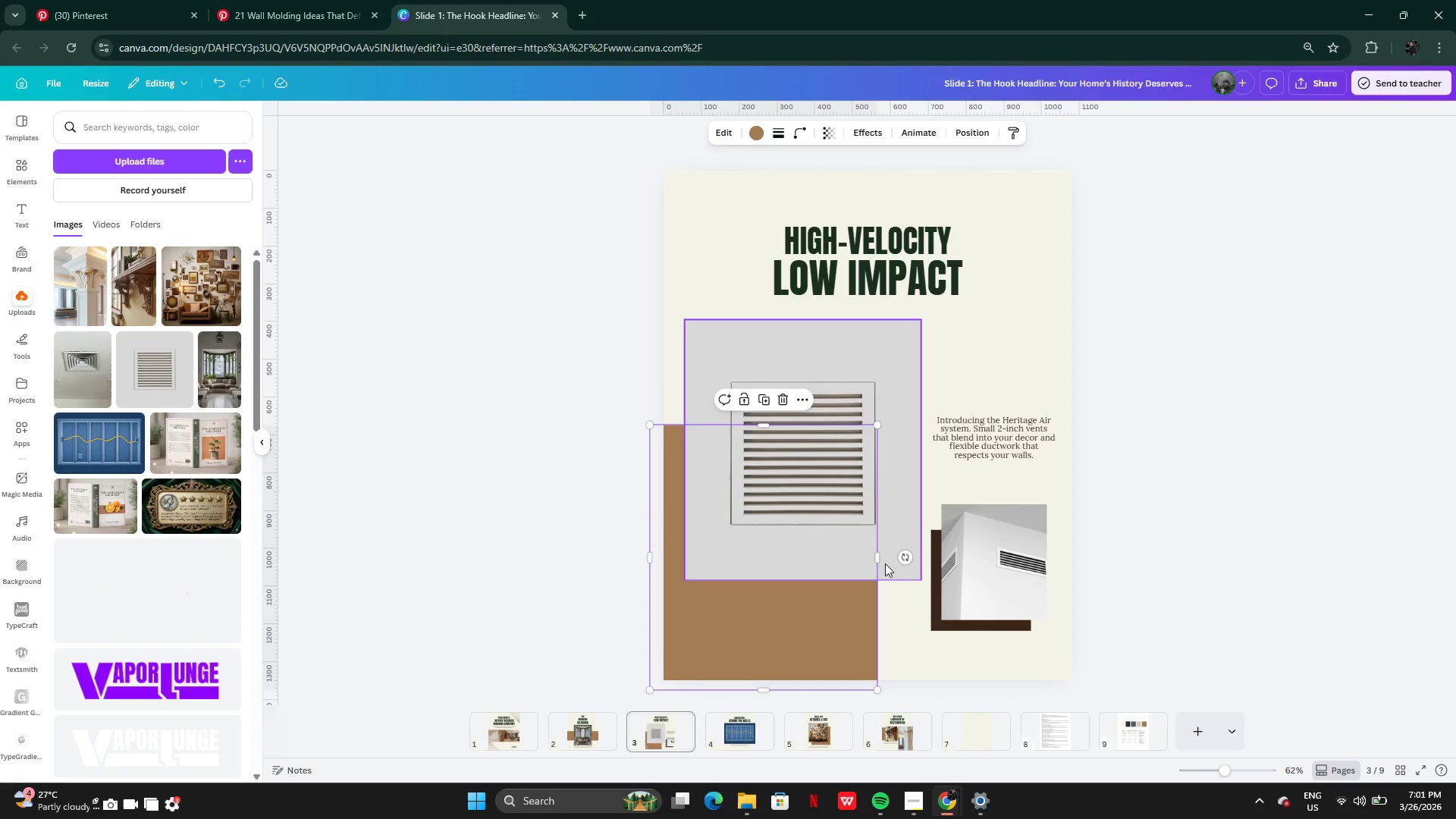 
left_click_drag(start_coordinate=[877, 563], to_coordinate=[892, 564])
 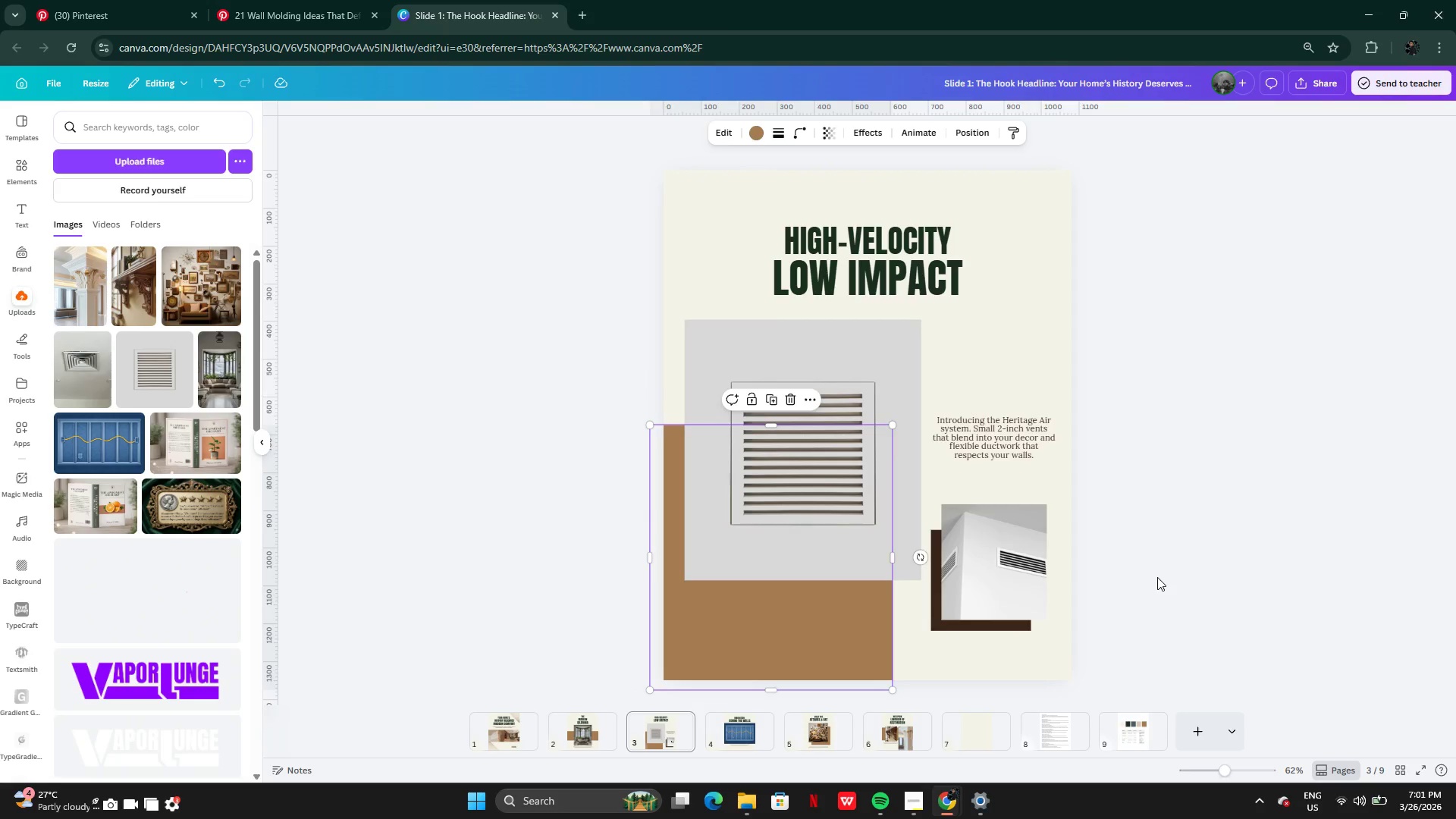 
left_click([1157, 577])
 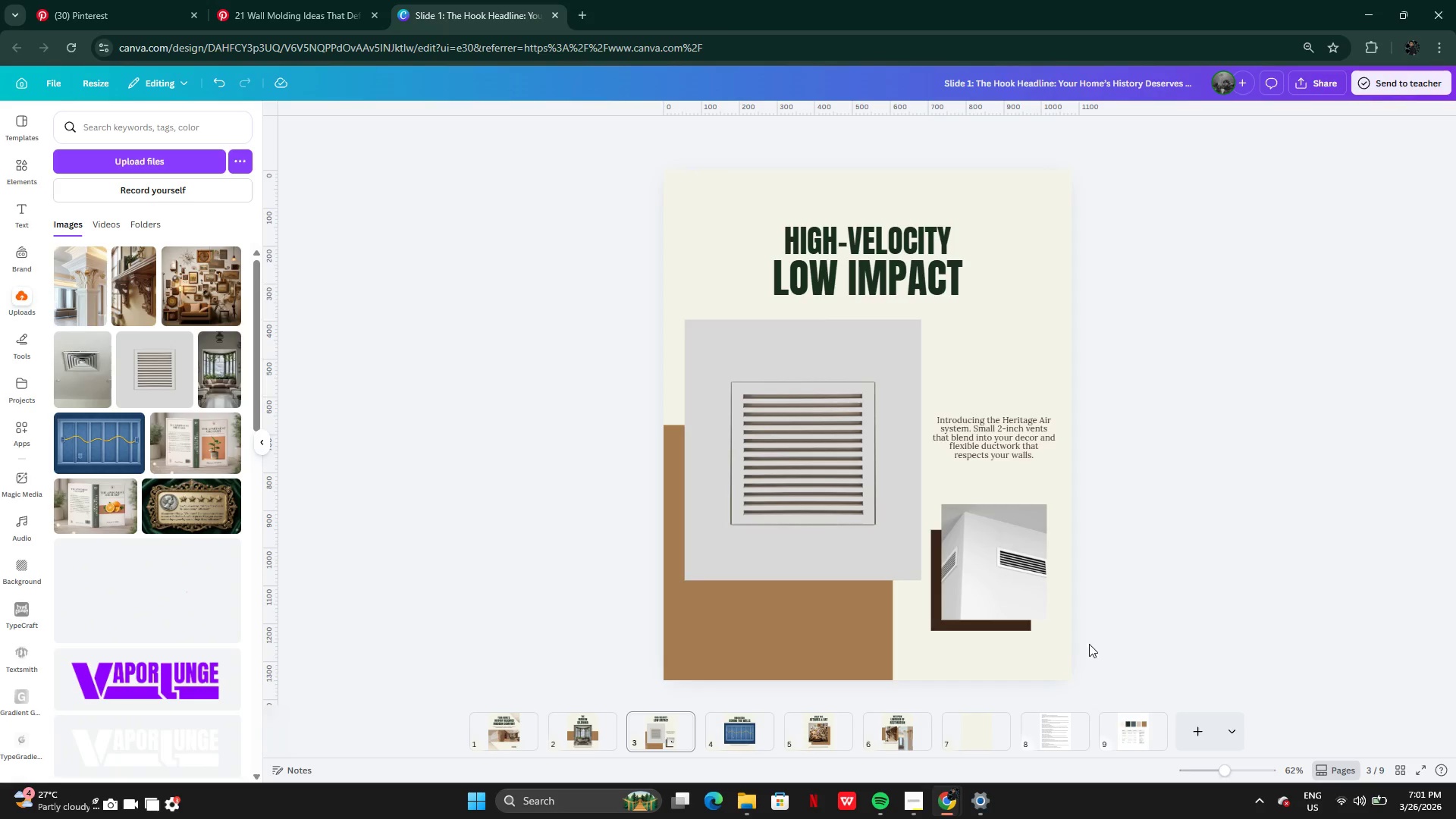 
wait(5.5)
 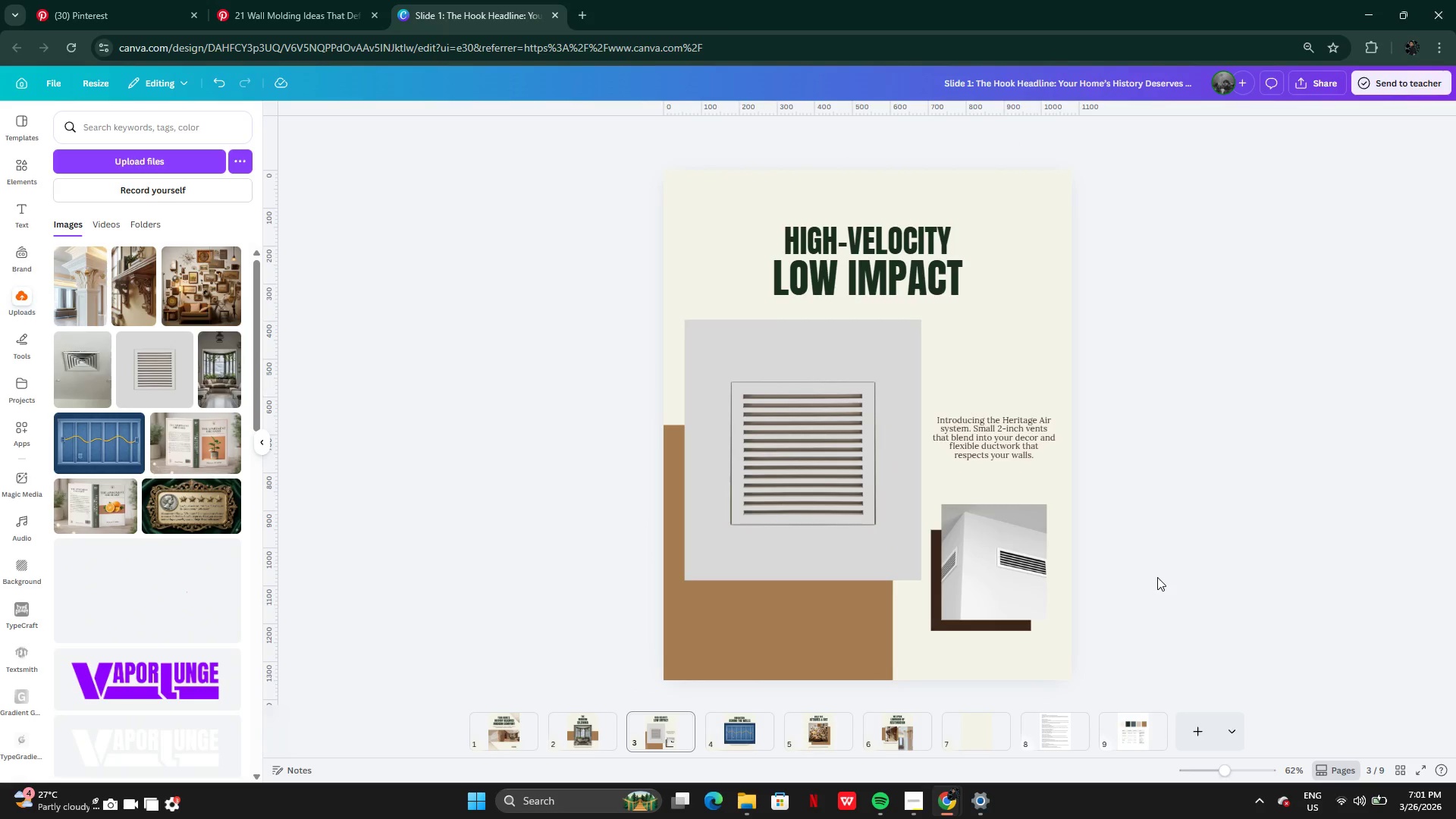 
left_click([910, 728])
 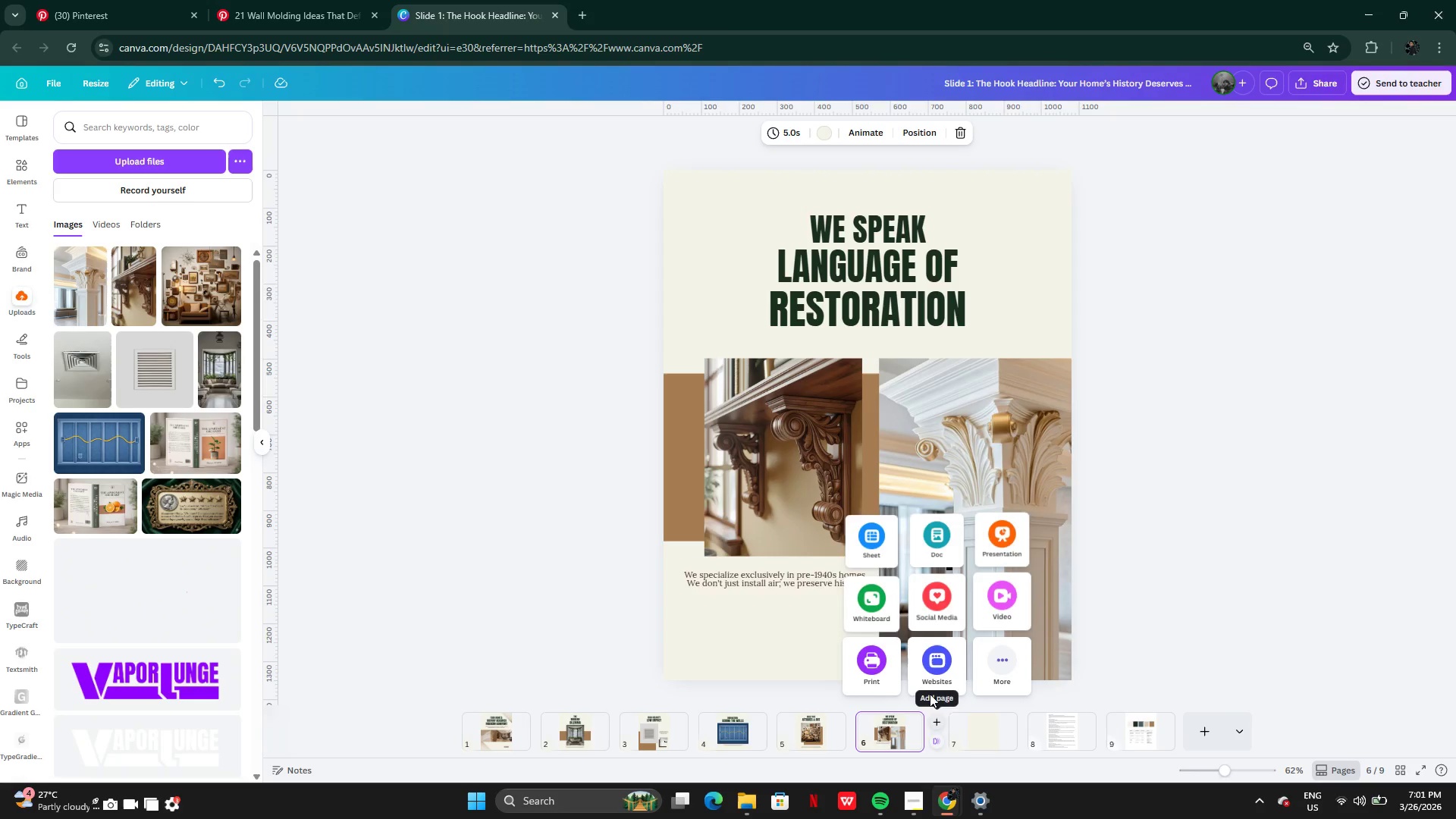 
left_click([674, 438])
 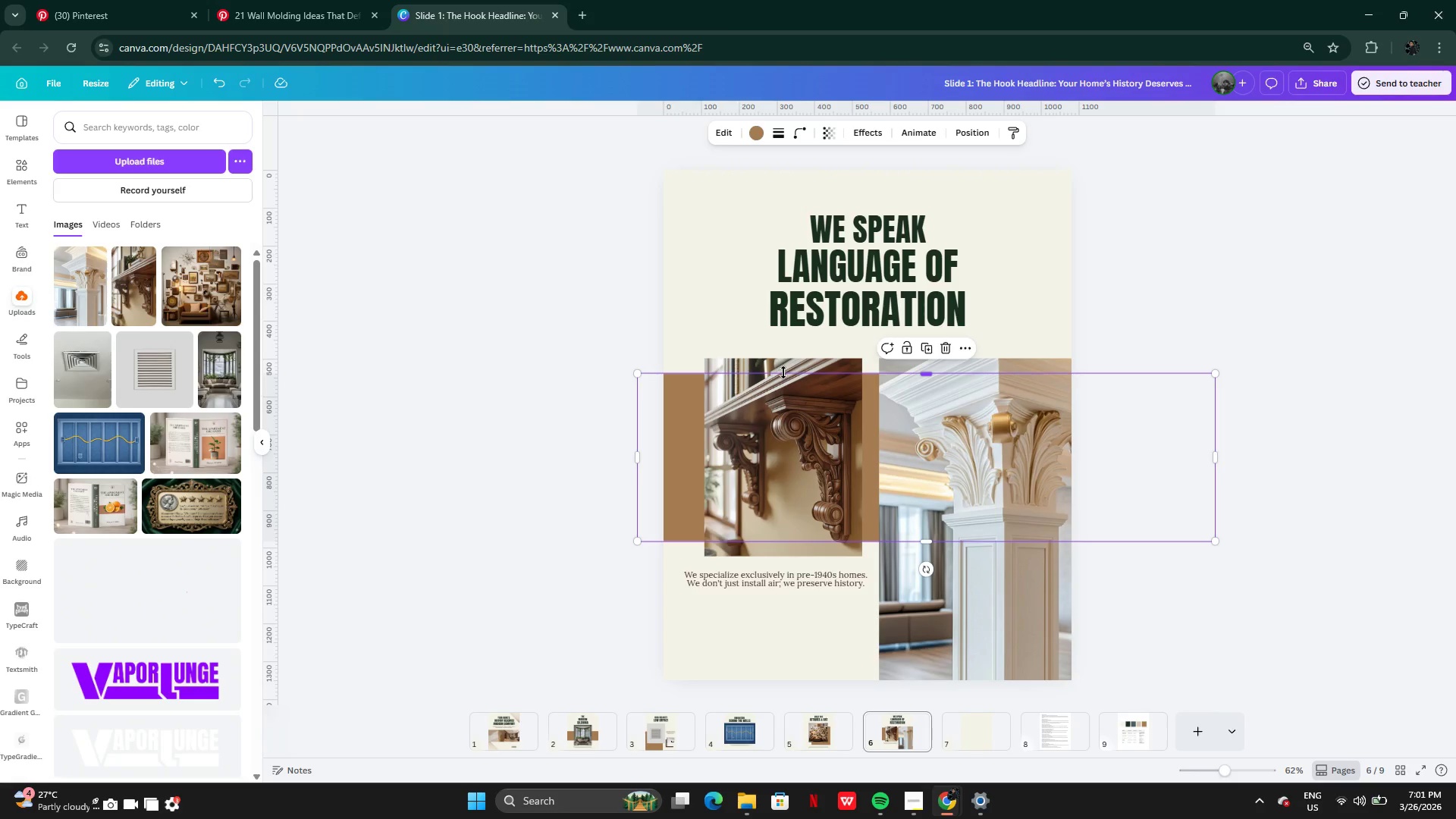 
left_click_drag(start_coordinate=[784, 372], to_coordinate=[784, 391])
 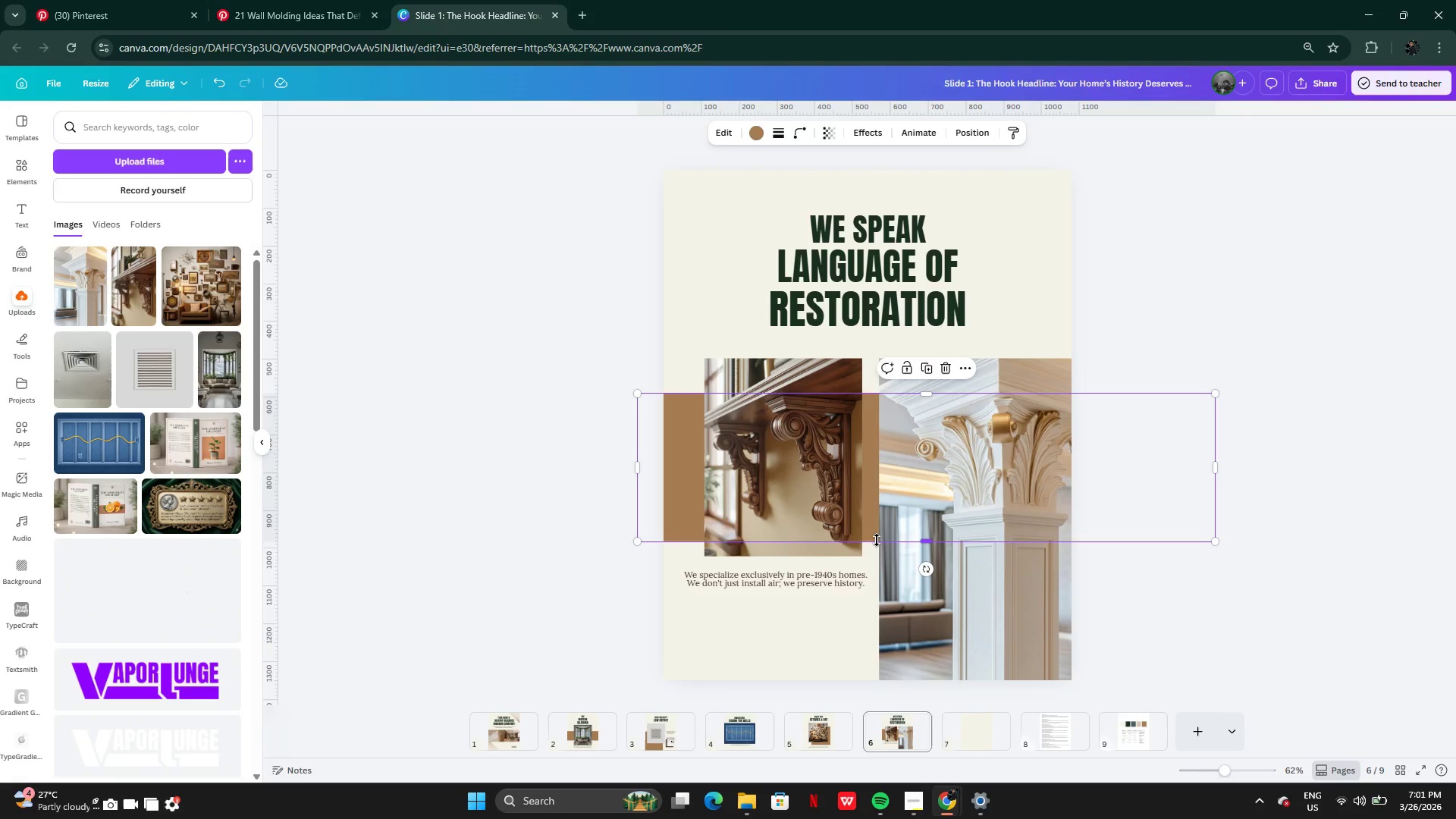 
left_click_drag(start_coordinate=[877, 540], to_coordinate=[877, 528])
 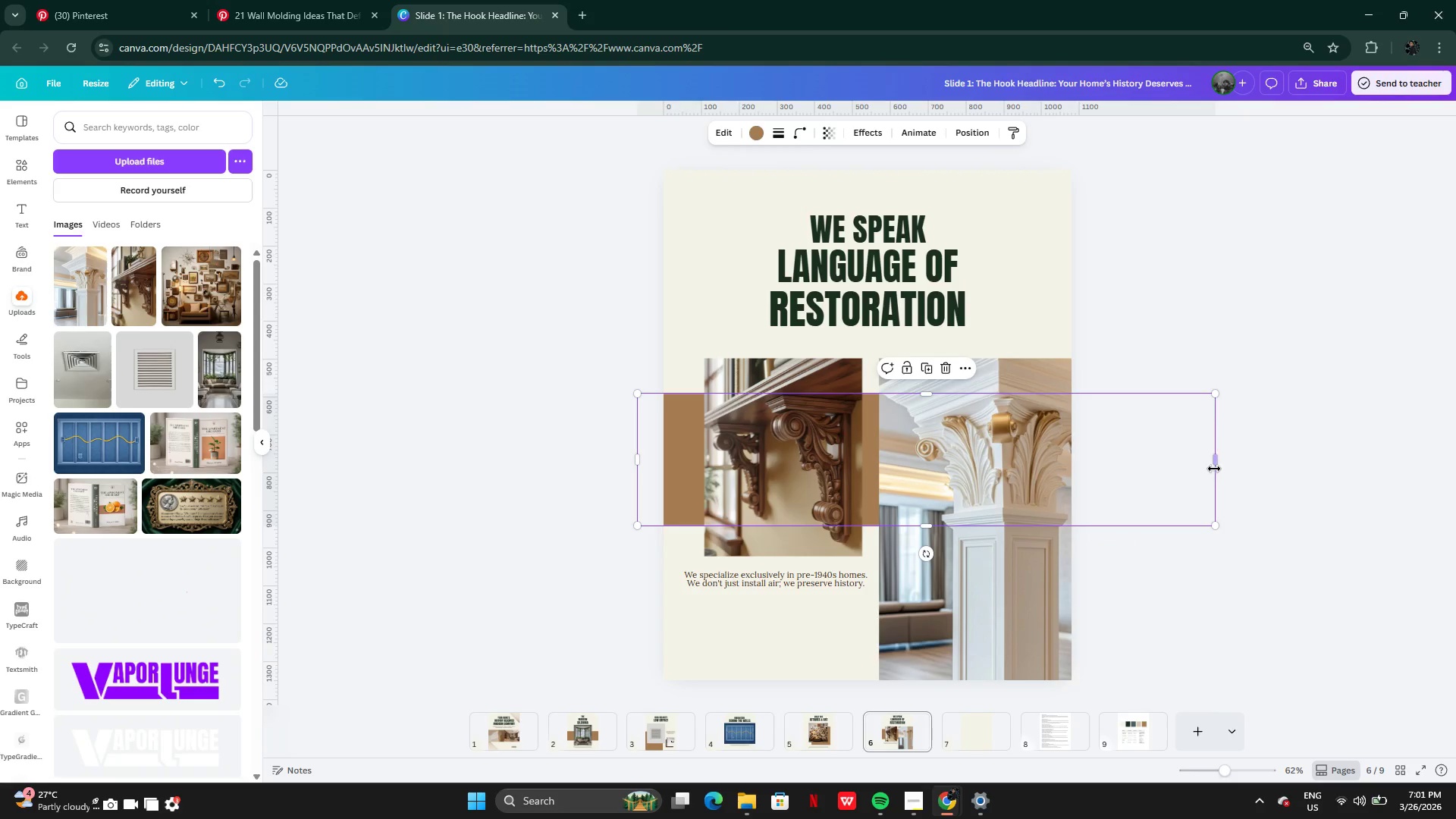 
left_click_drag(start_coordinate=[1216, 464], to_coordinate=[1069, 466])
 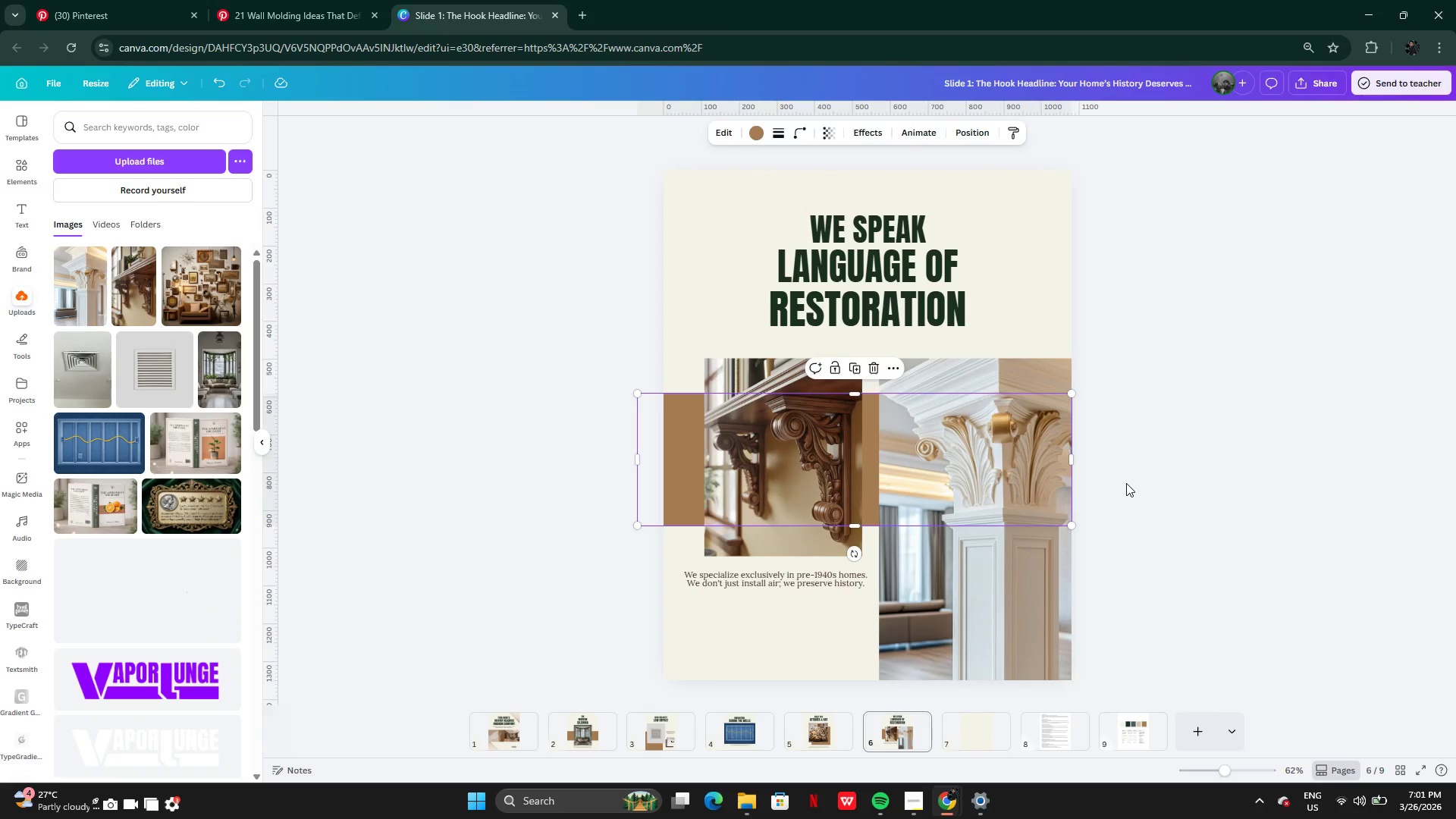 
double_click([1126, 483])
 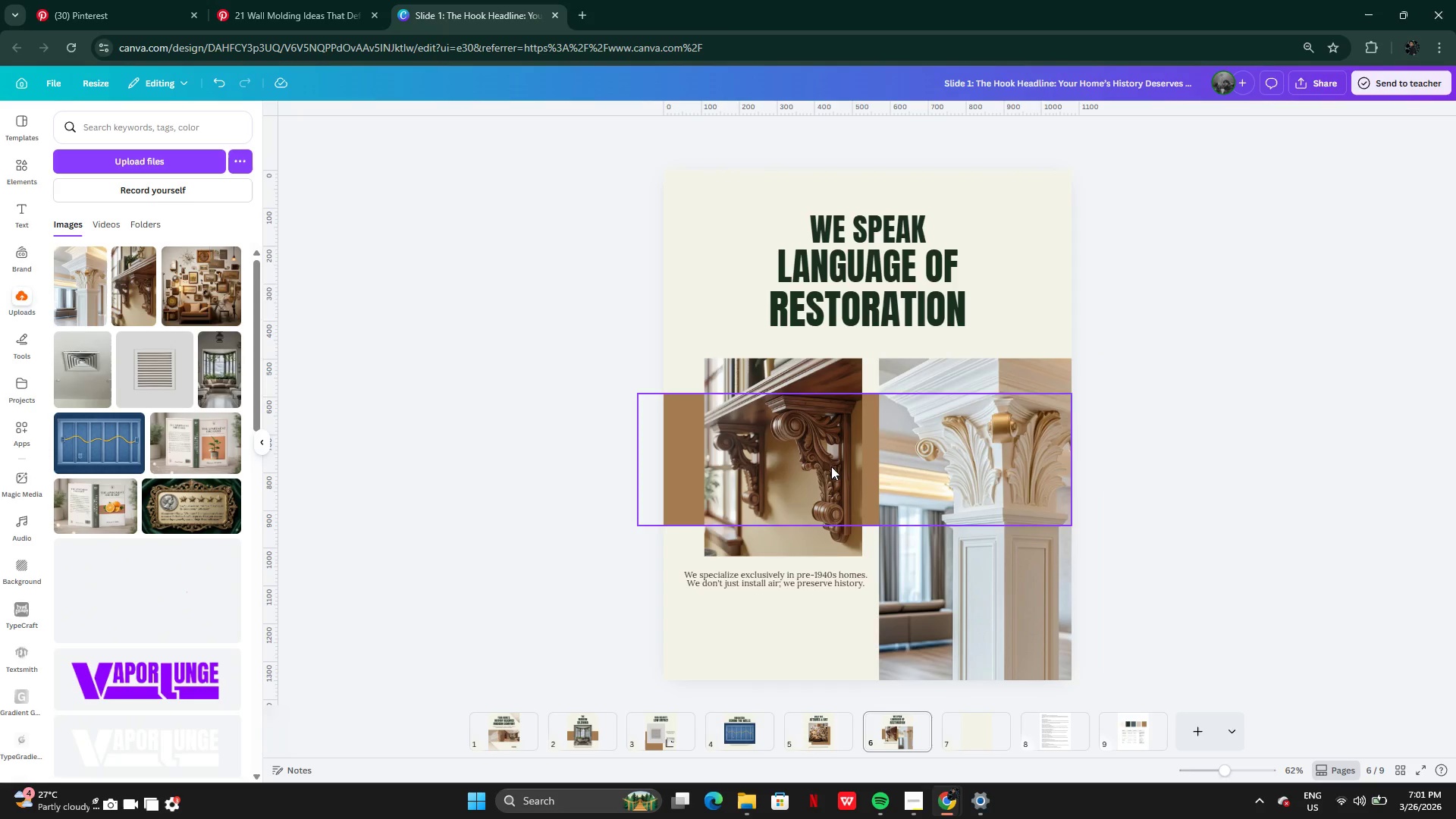 
left_click([783, 480])
 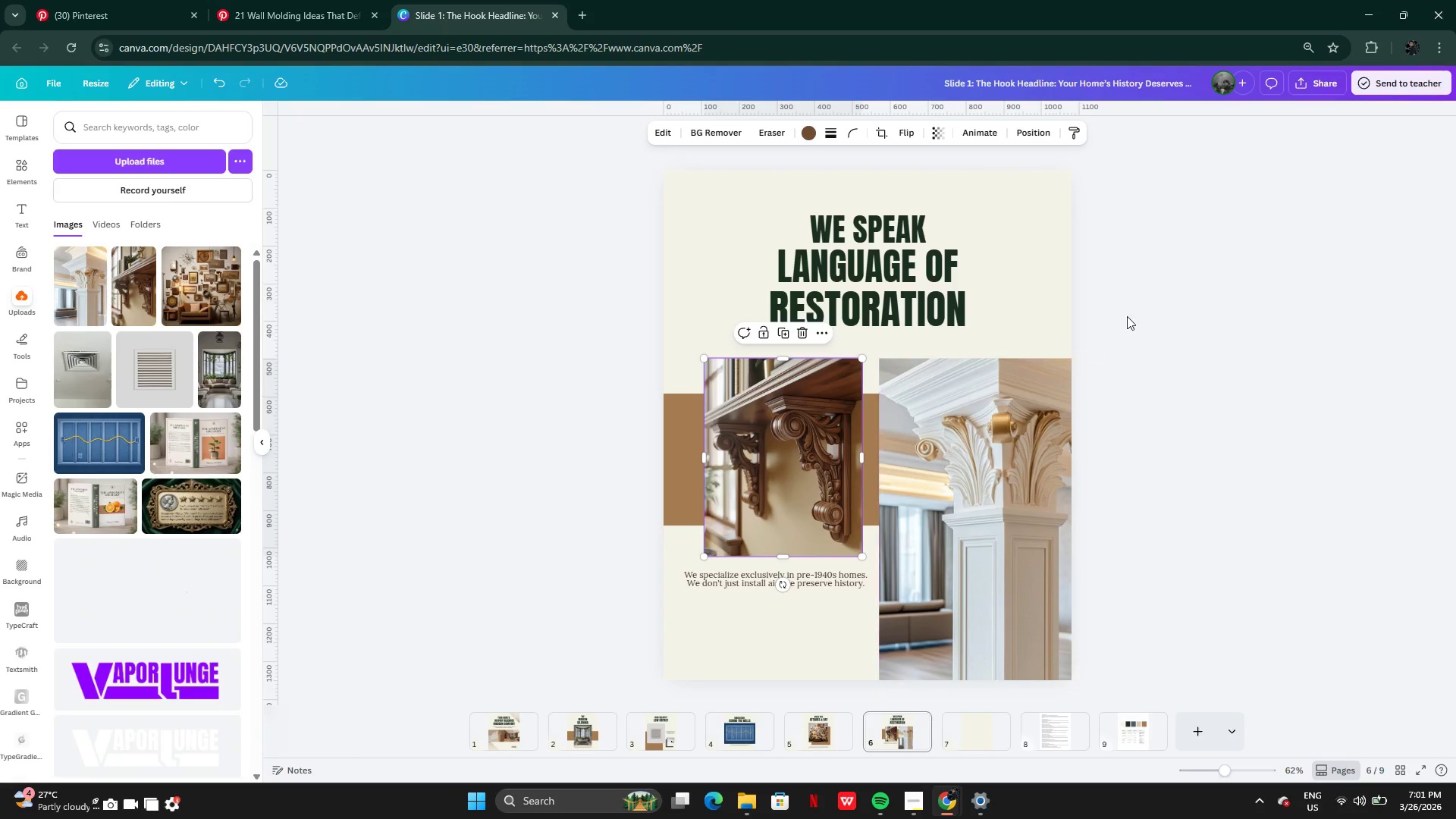 
left_click([1179, 315])
 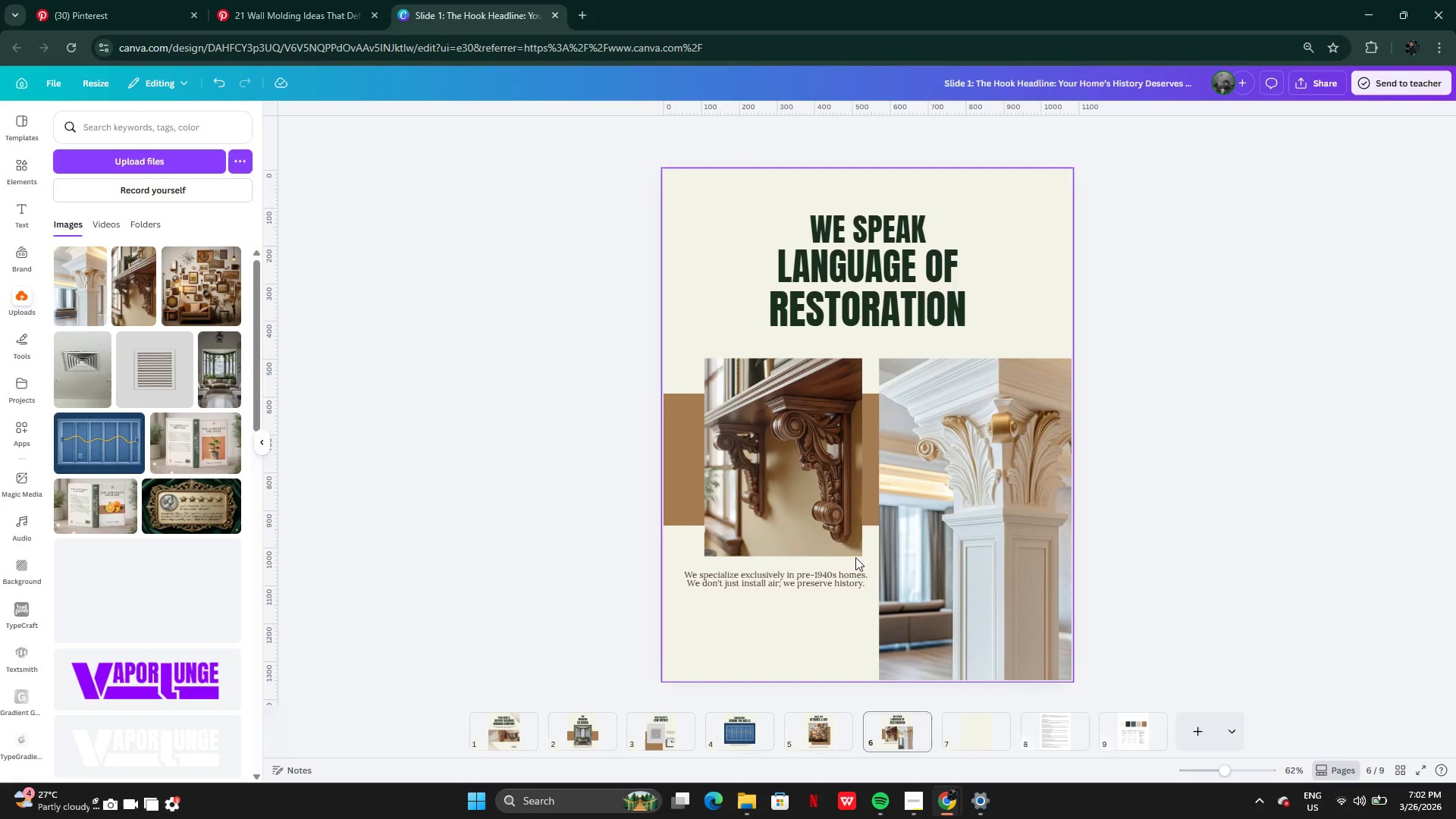 
left_click([812, 573])
 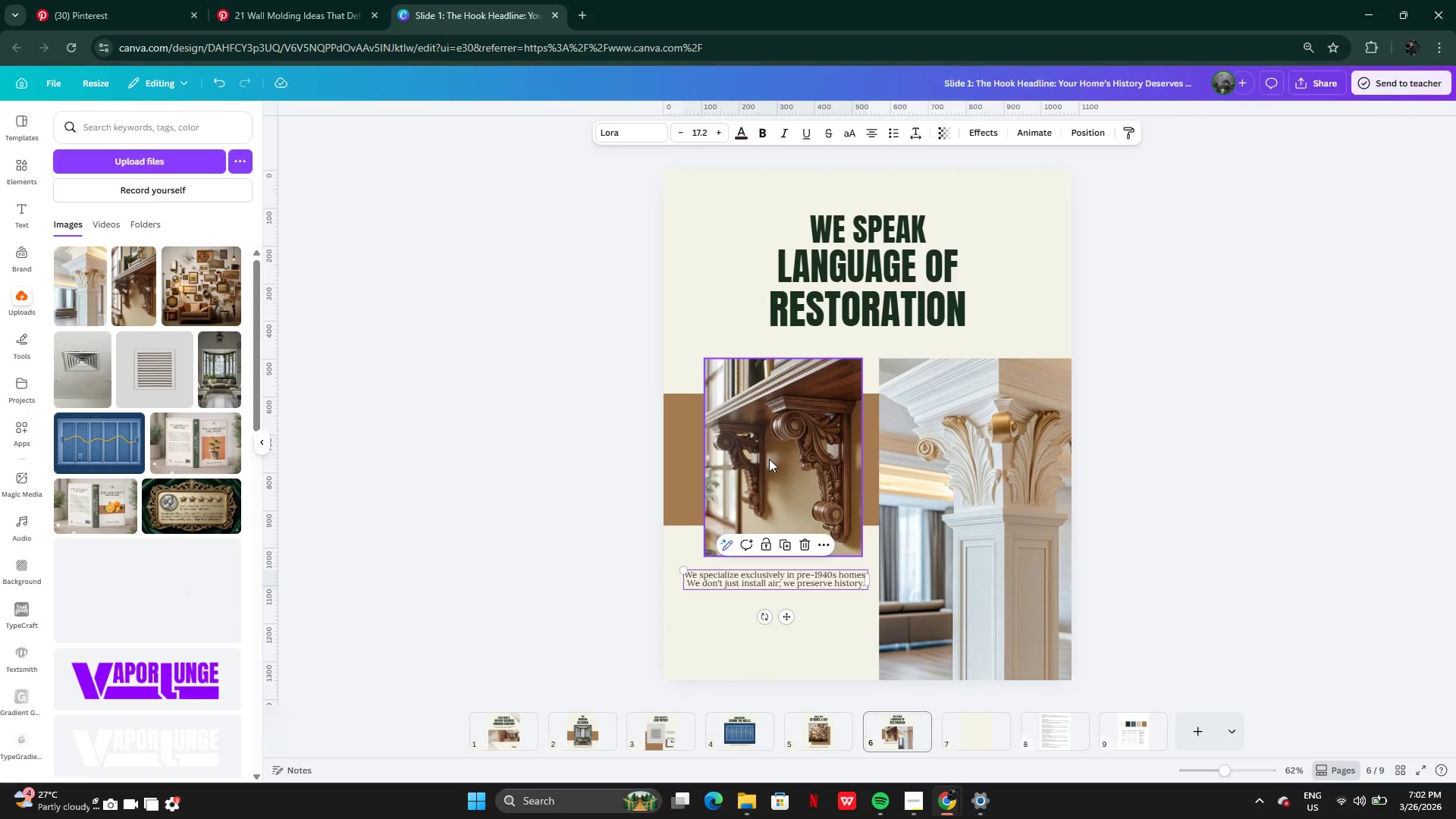 
left_click([769, 459])
 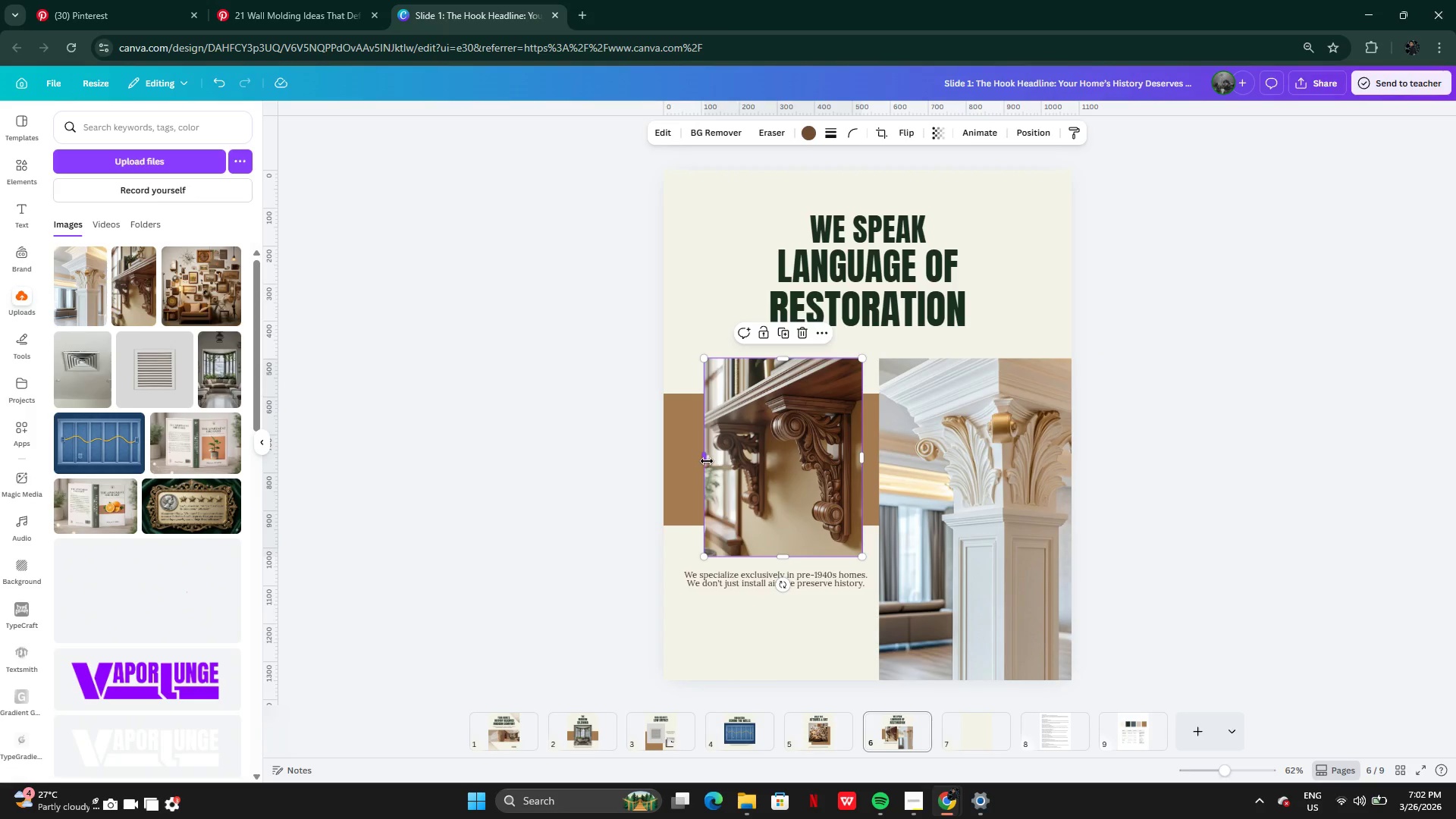 
left_click_drag(start_coordinate=[708, 461], to_coordinate=[688, 463])
 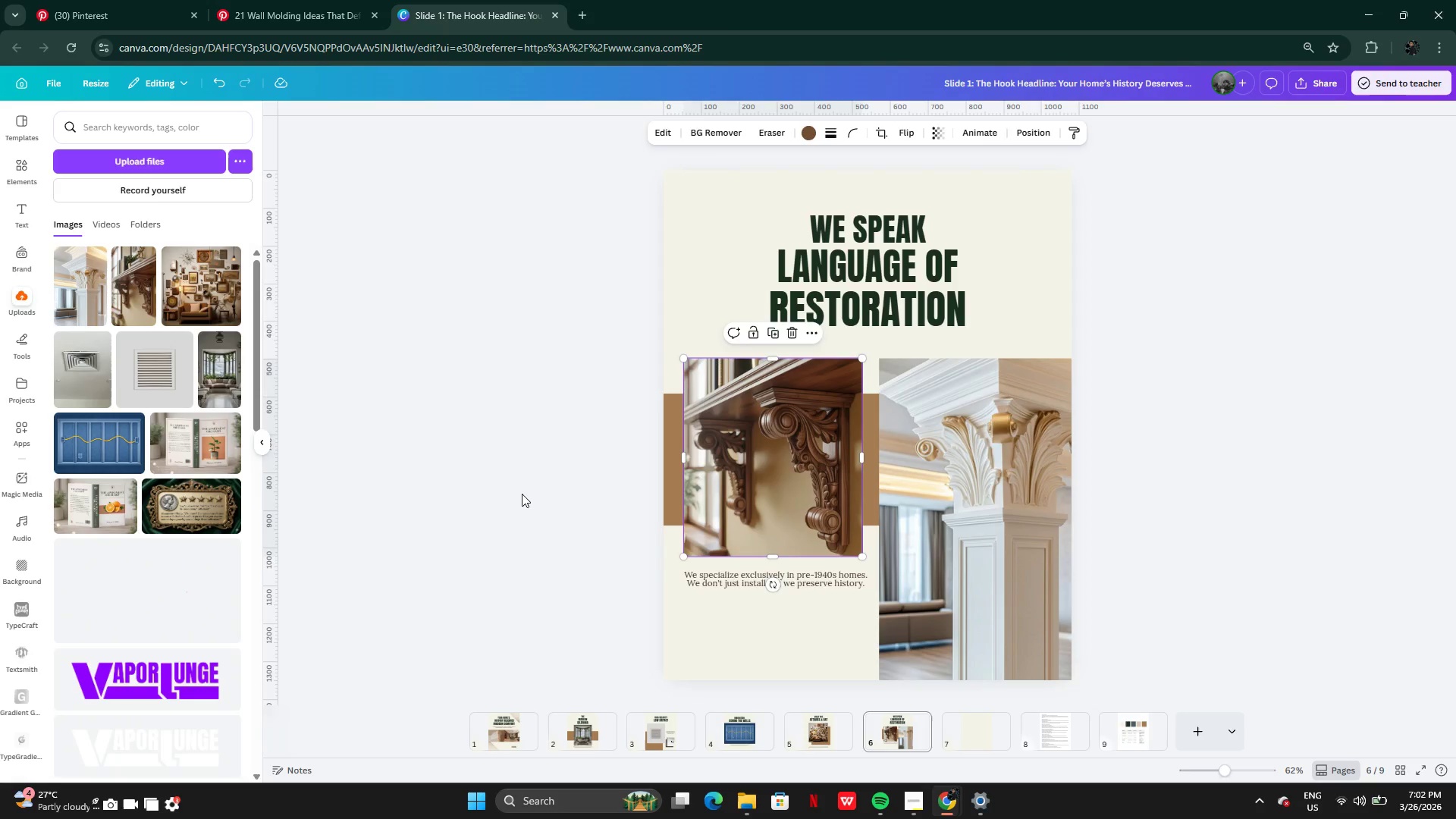 
left_click([522, 494])
 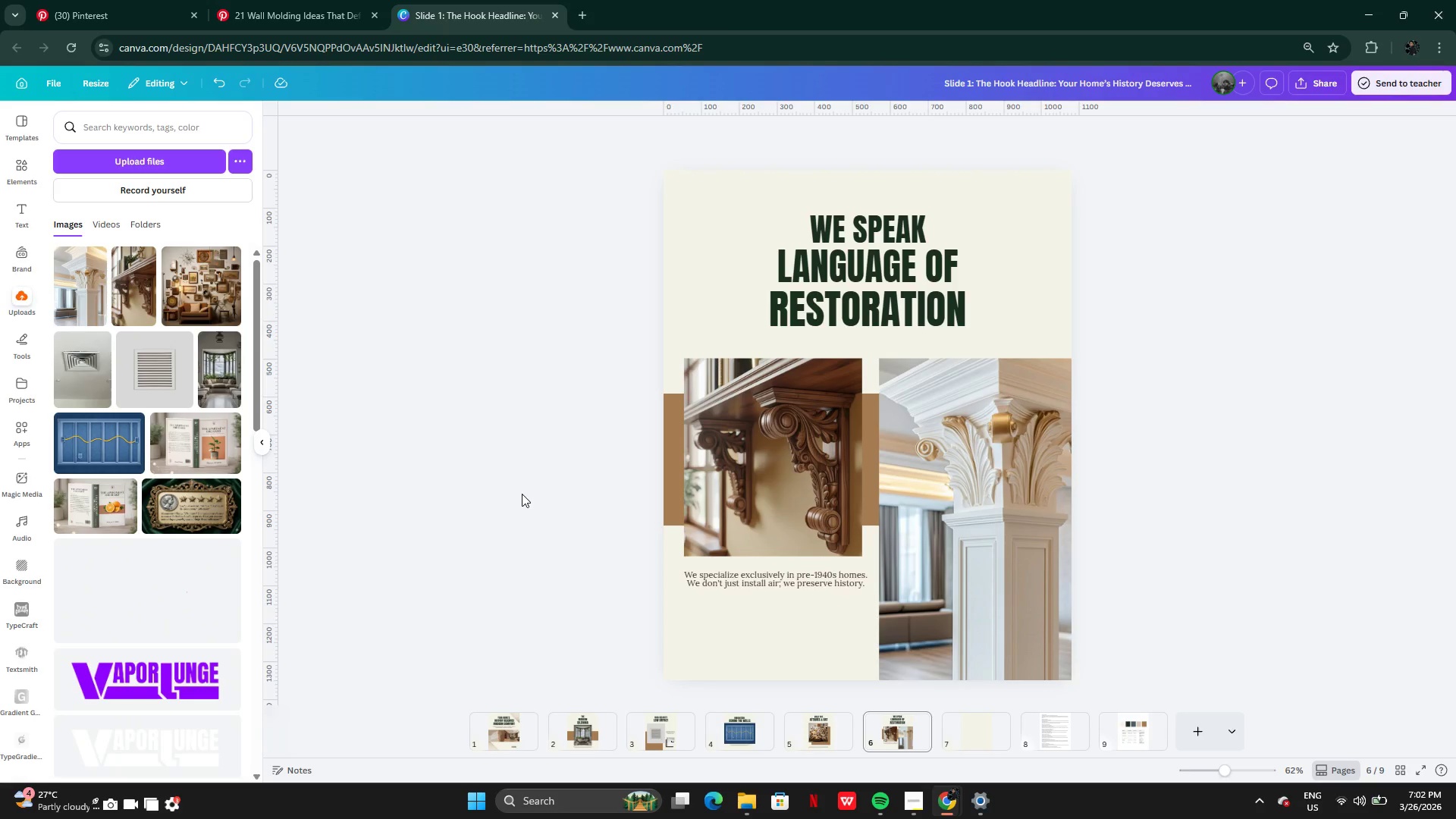 
wait(10.47)
 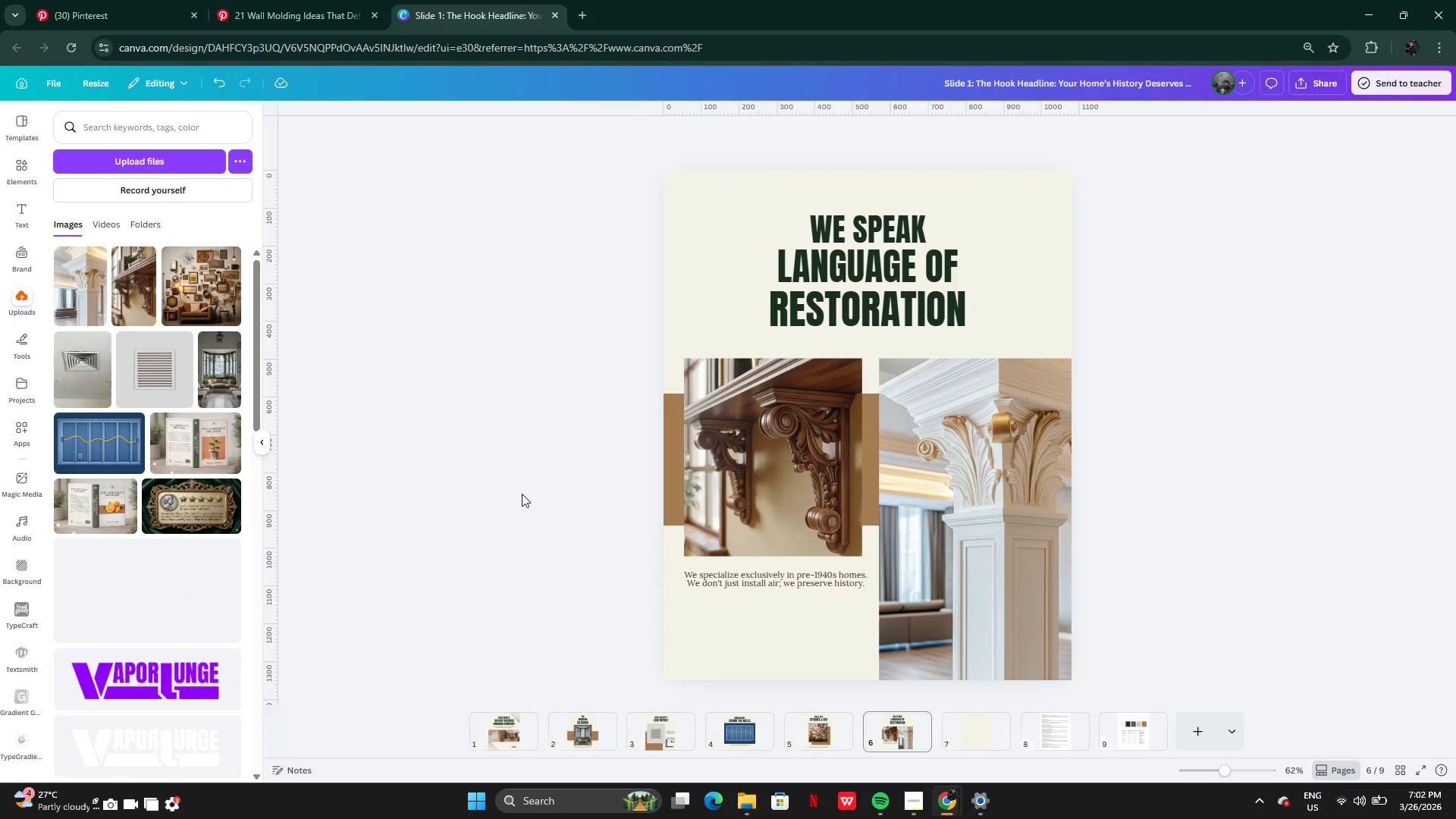 
left_click([1291, 492])
 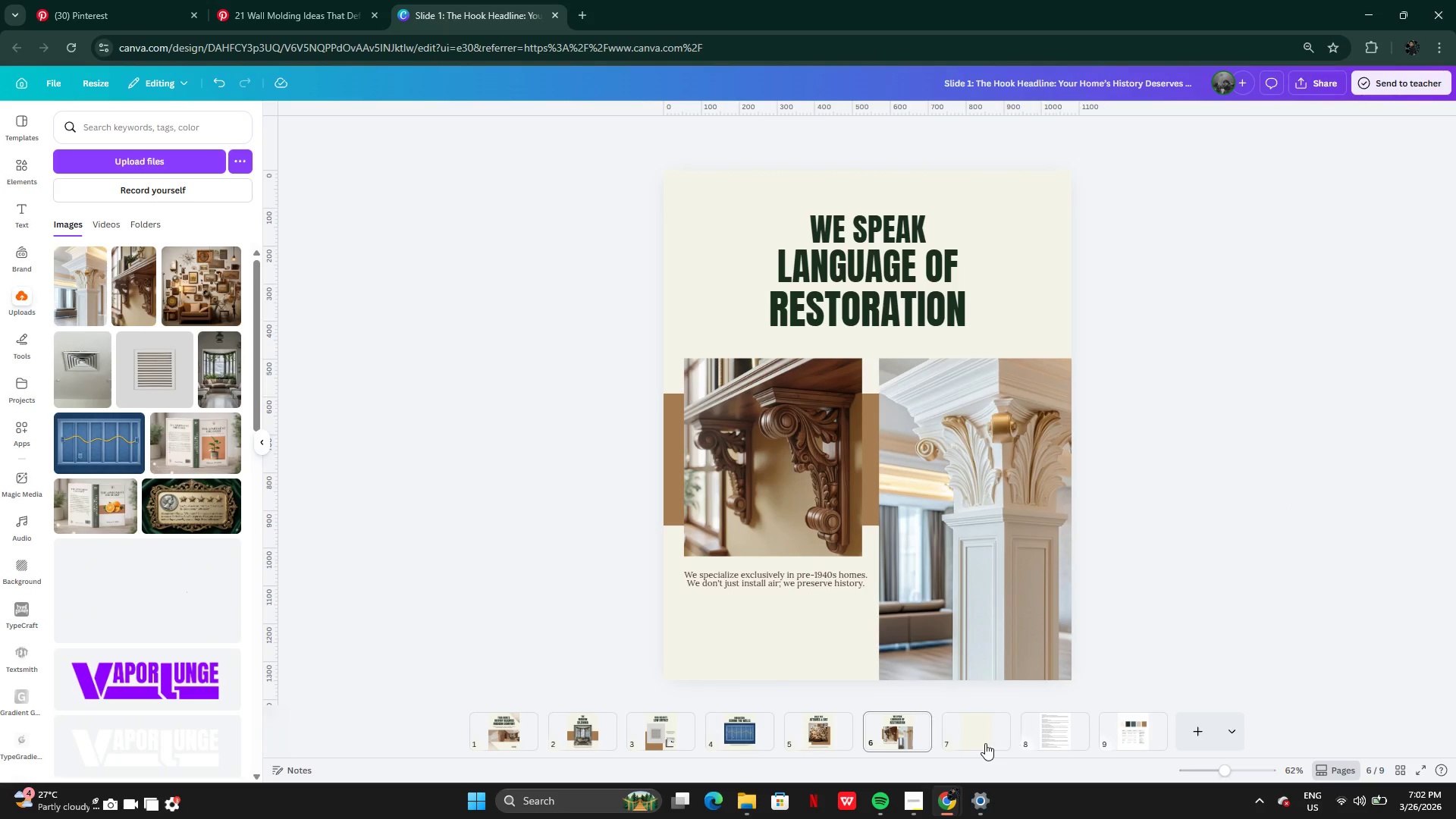 
left_click([981, 738])
 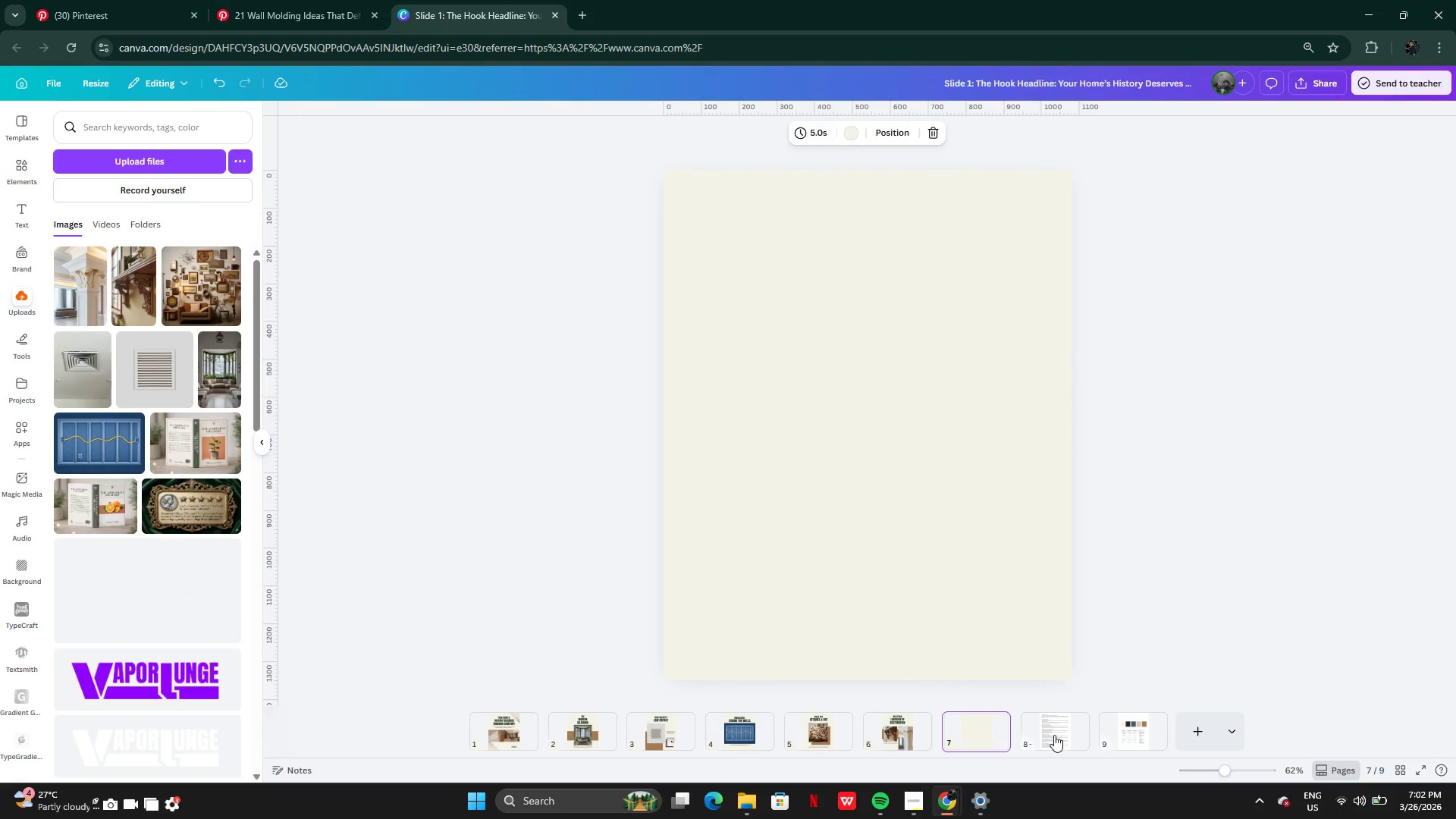 
left_click([1055, 735])
 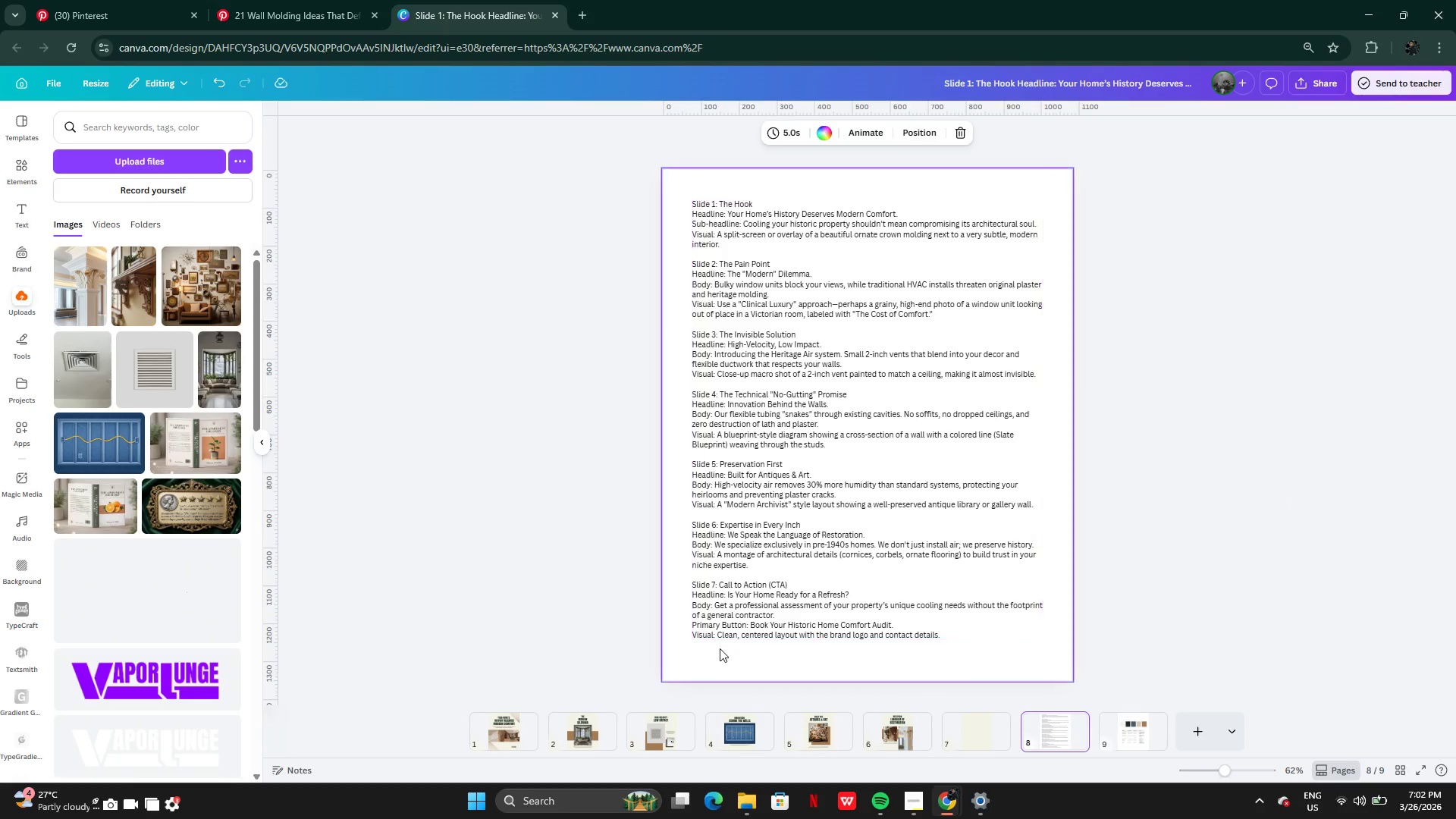 
wait(10.03)
 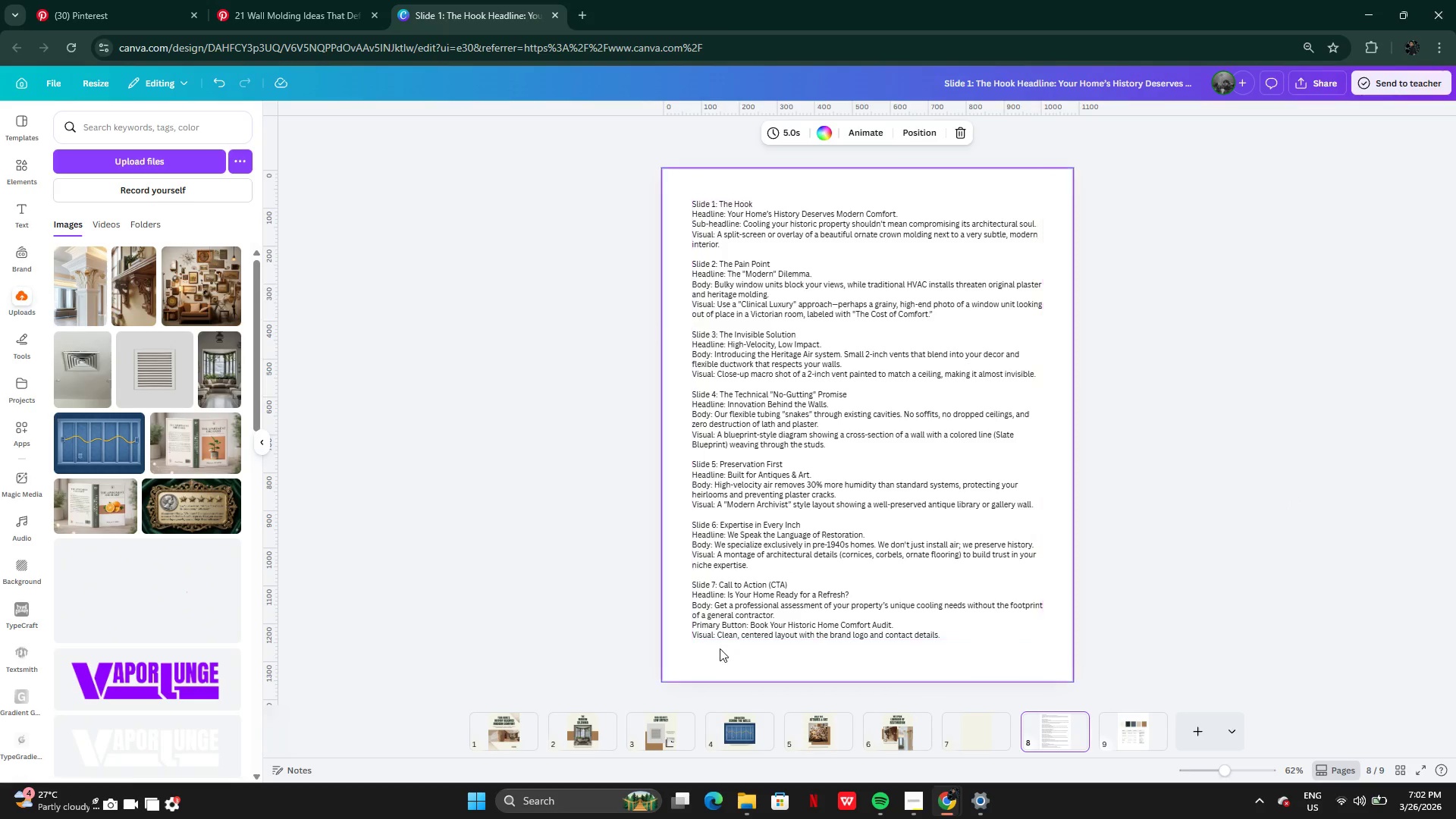 
double_click([732, 610])
 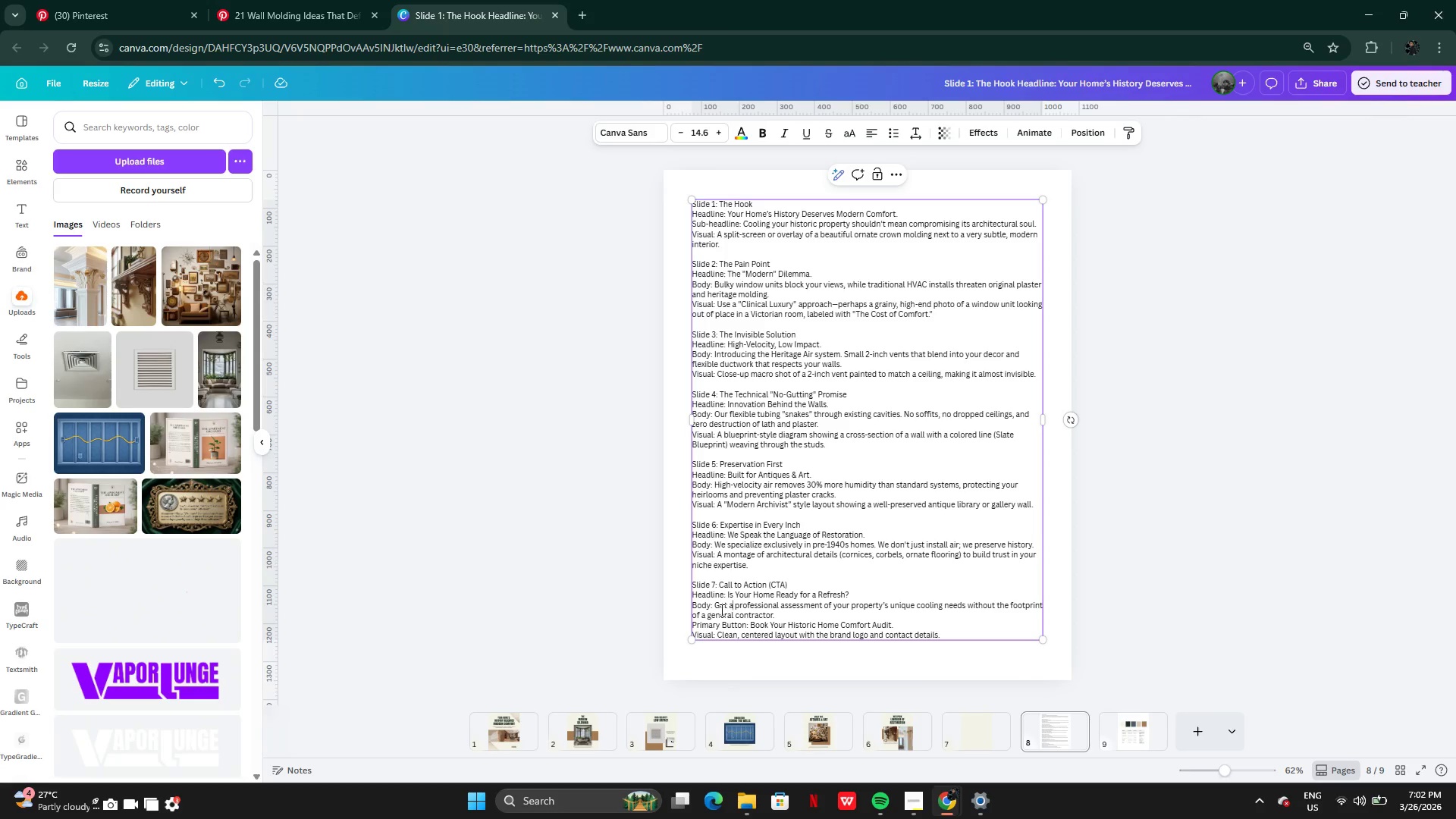 
left_click([717, 610])
 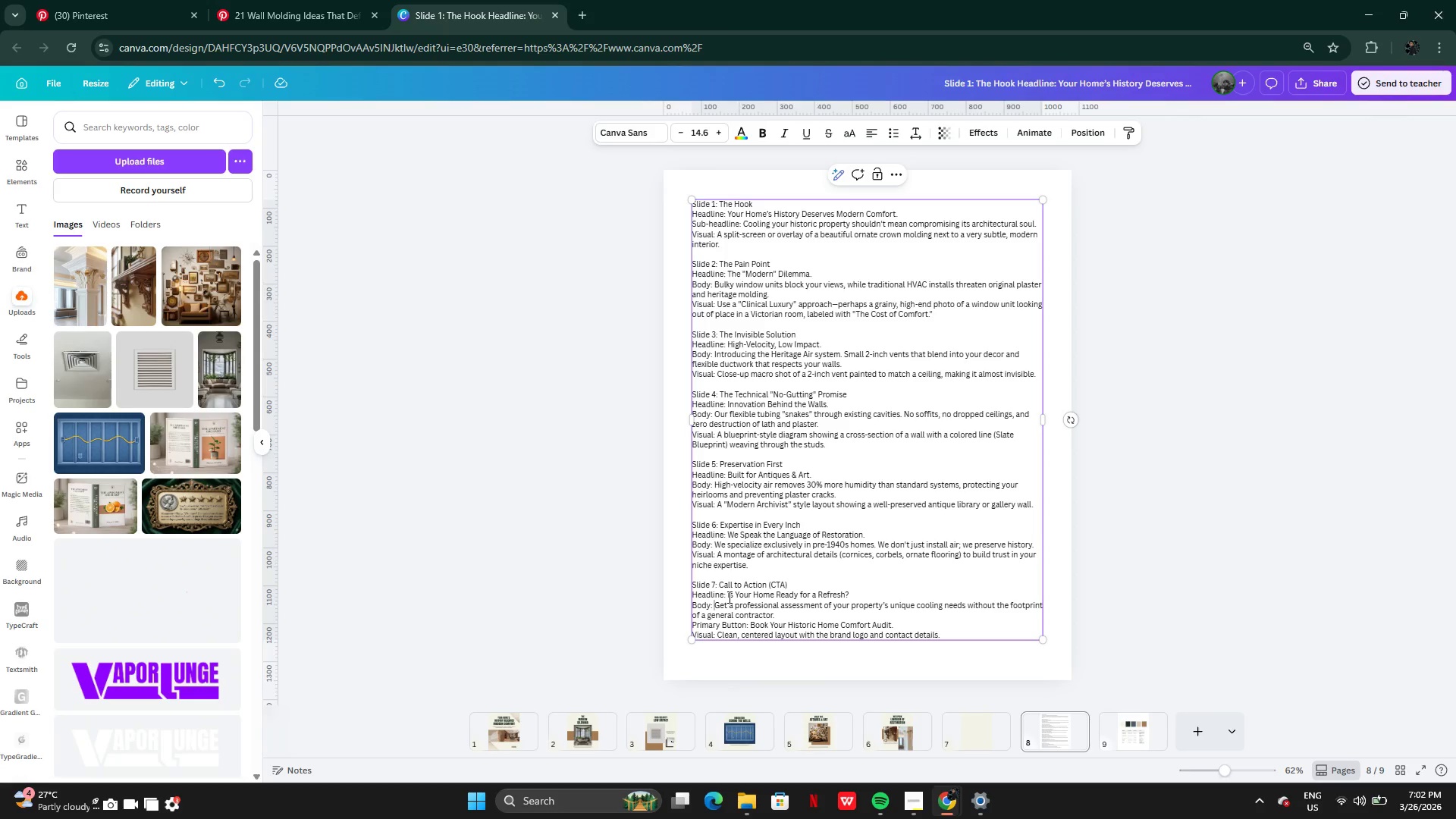 
left_click_drag(start_coordinate=[728, 596], to_coordinate=[873, 592])
 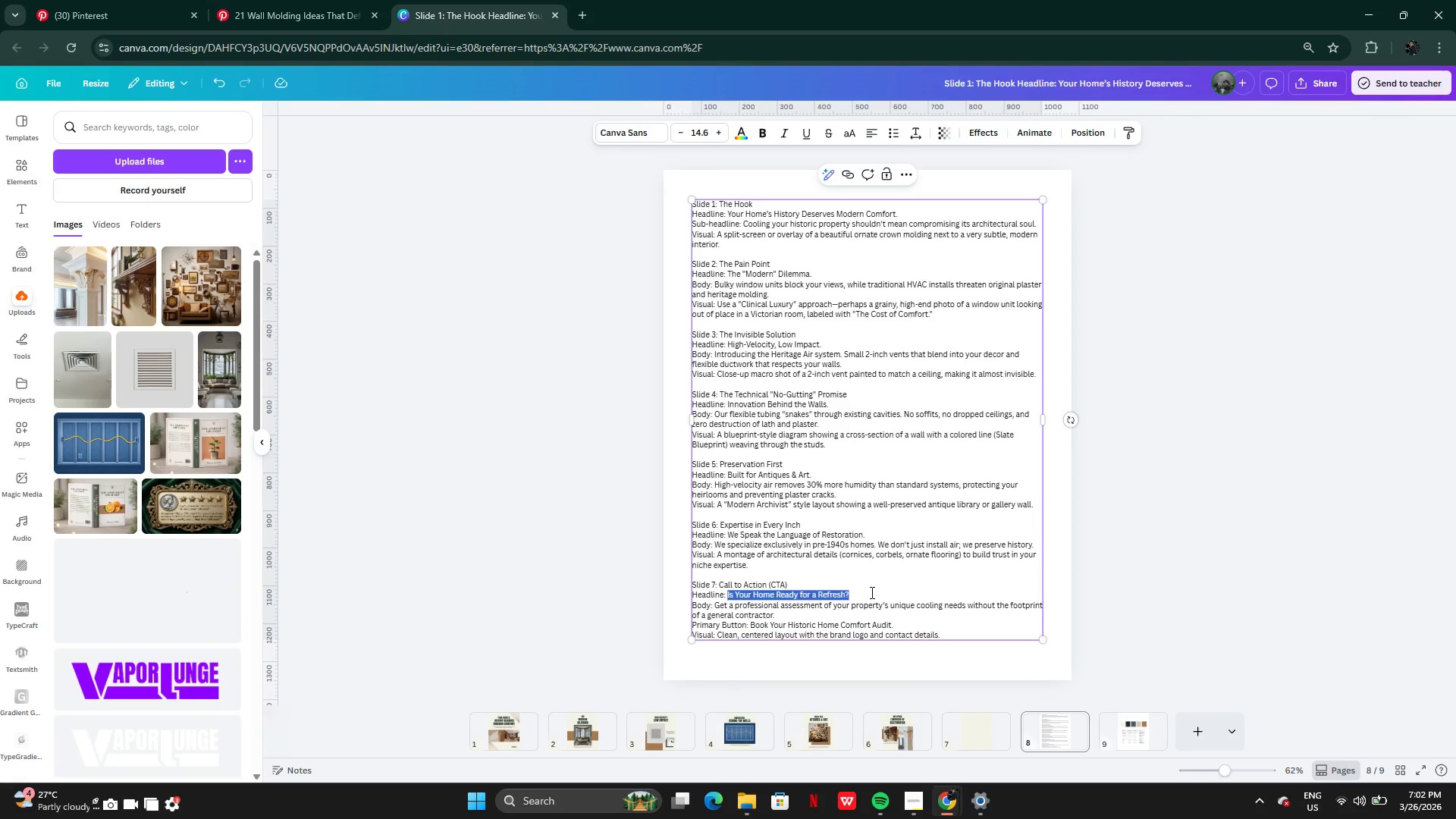 
key(Control+C)
 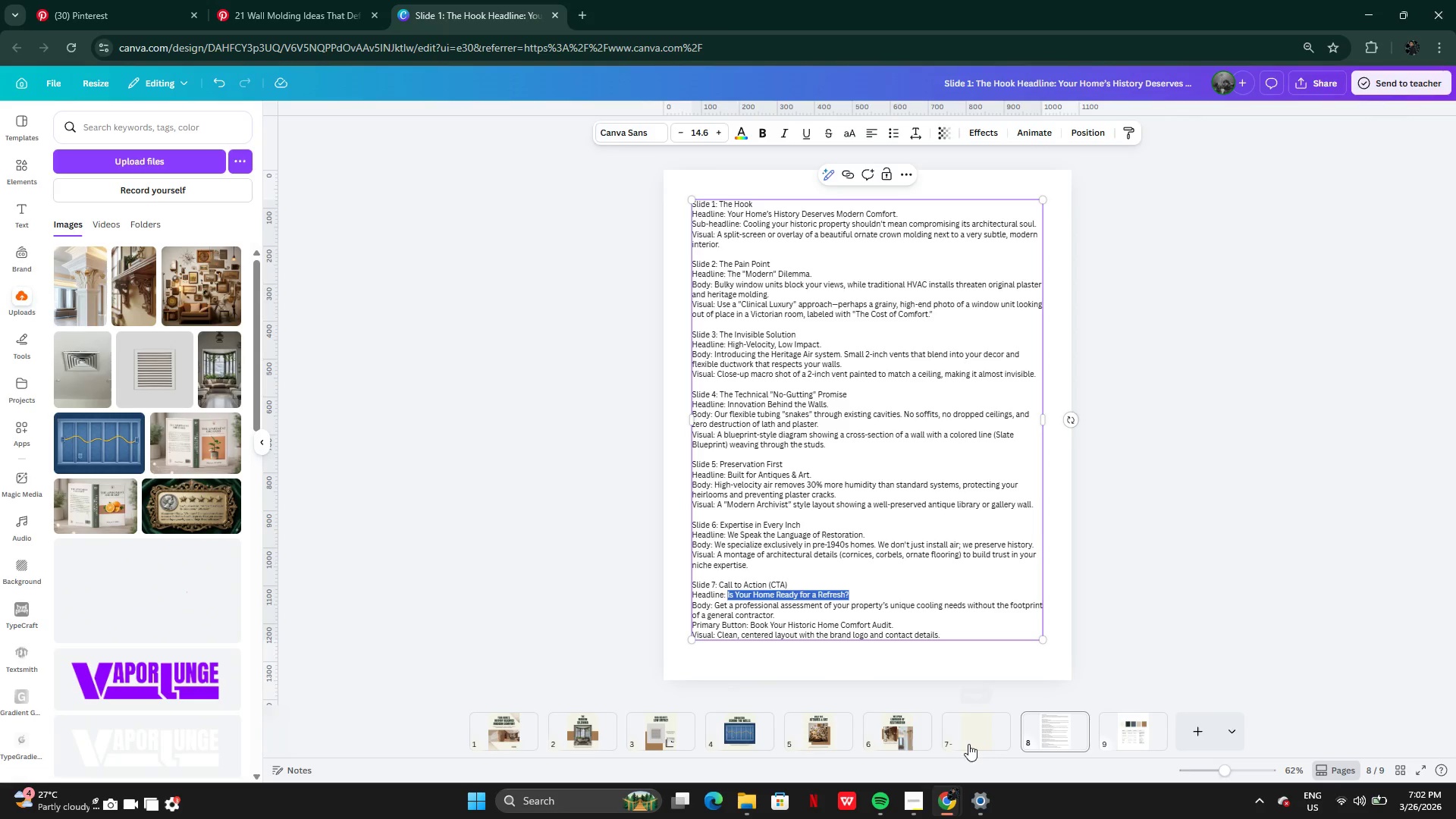 
left_click([969, 744])
 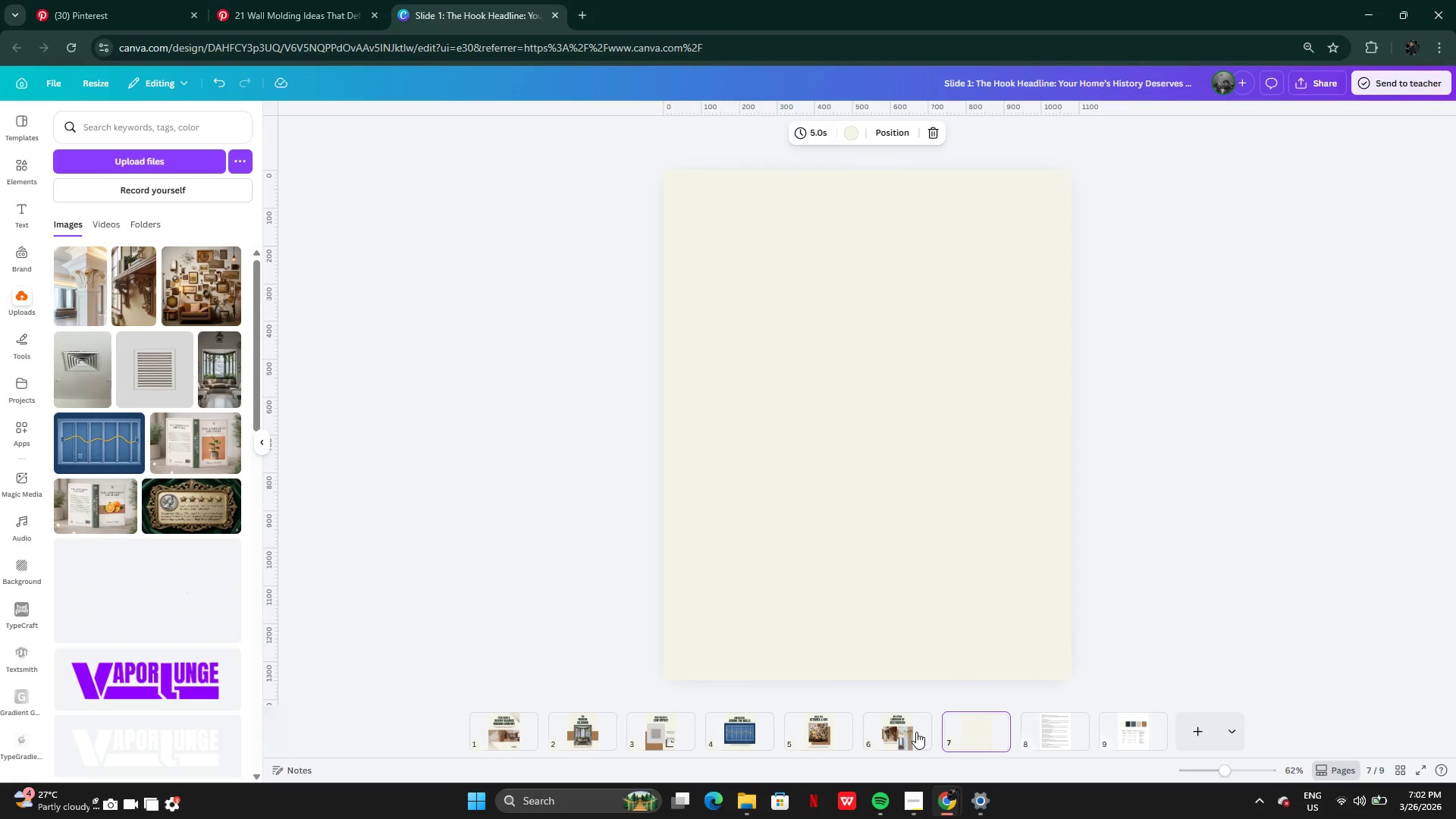 
left_click([916, 732])
 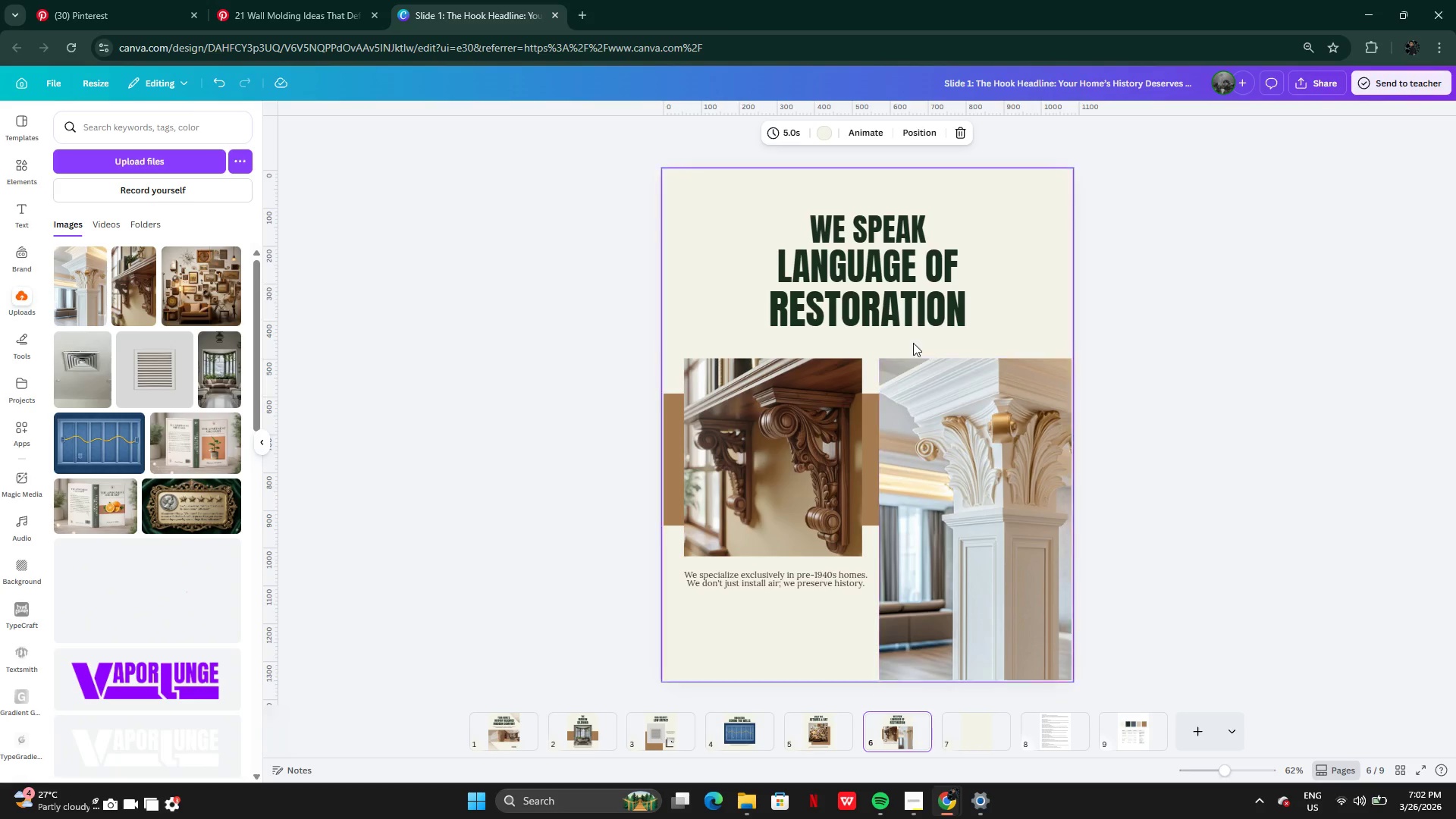 
left_click([912, 325])
 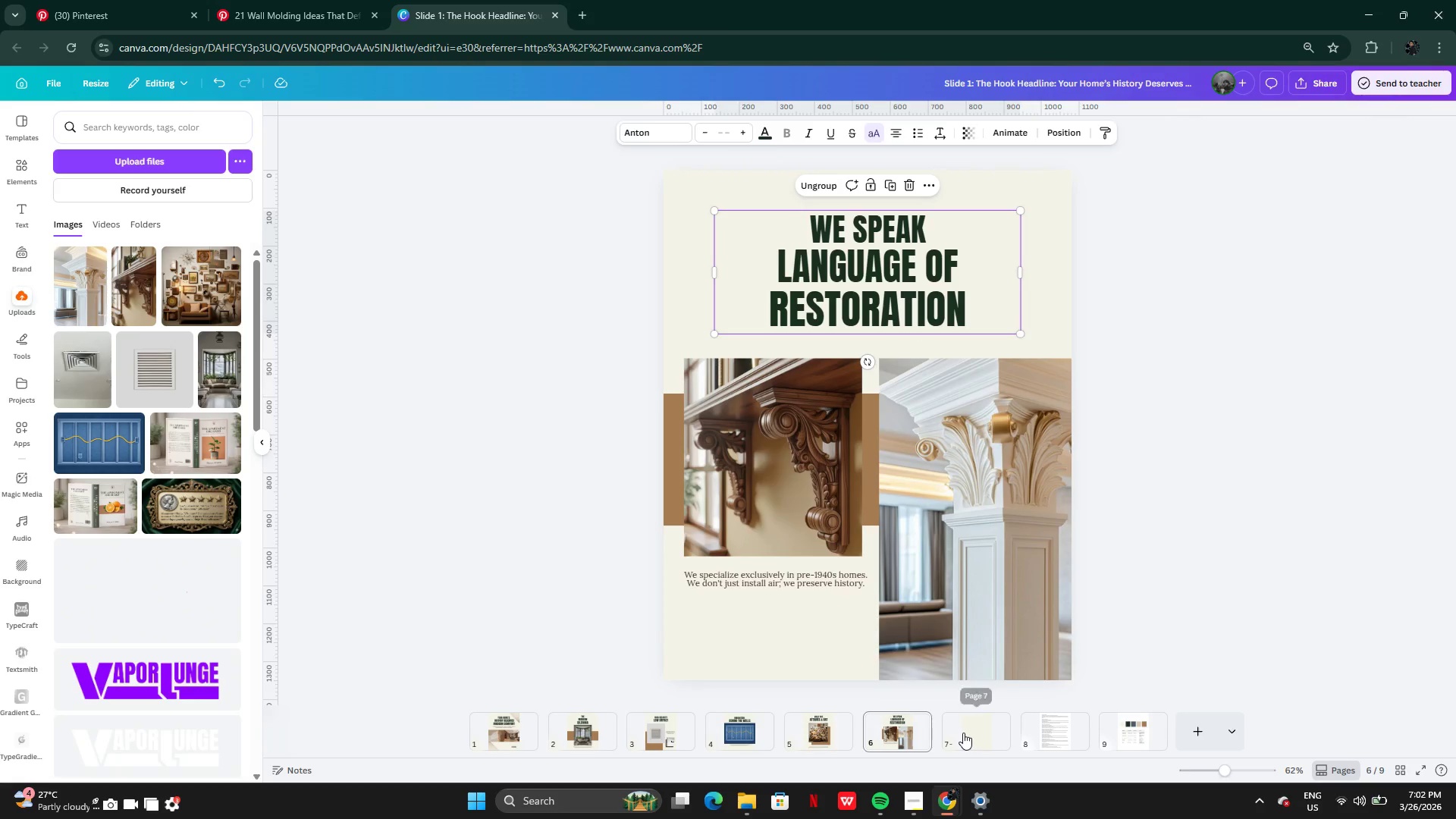 
left_click([866, 408])
 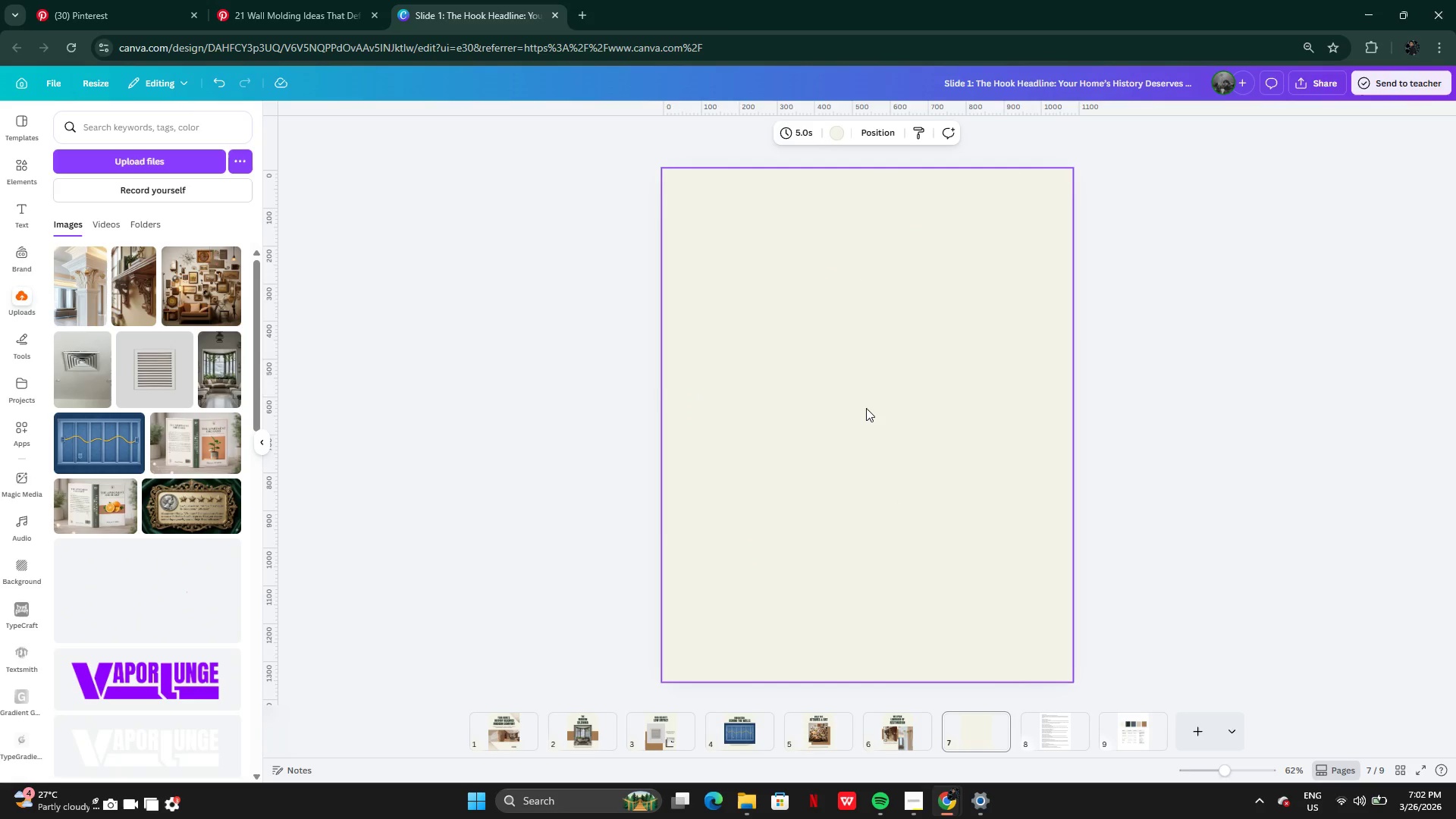 
key(Control+V)
 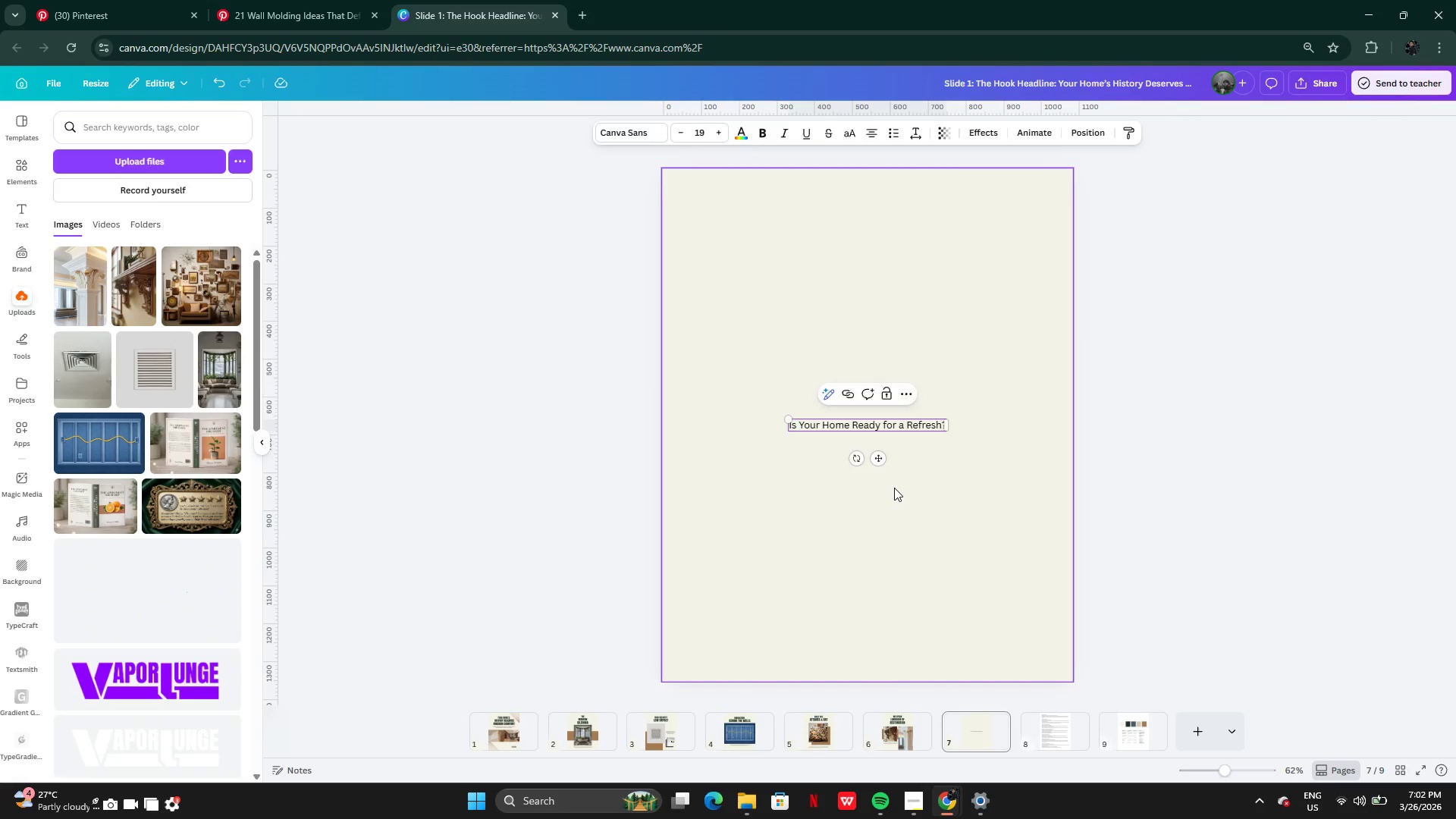 
key(Control+Z)
 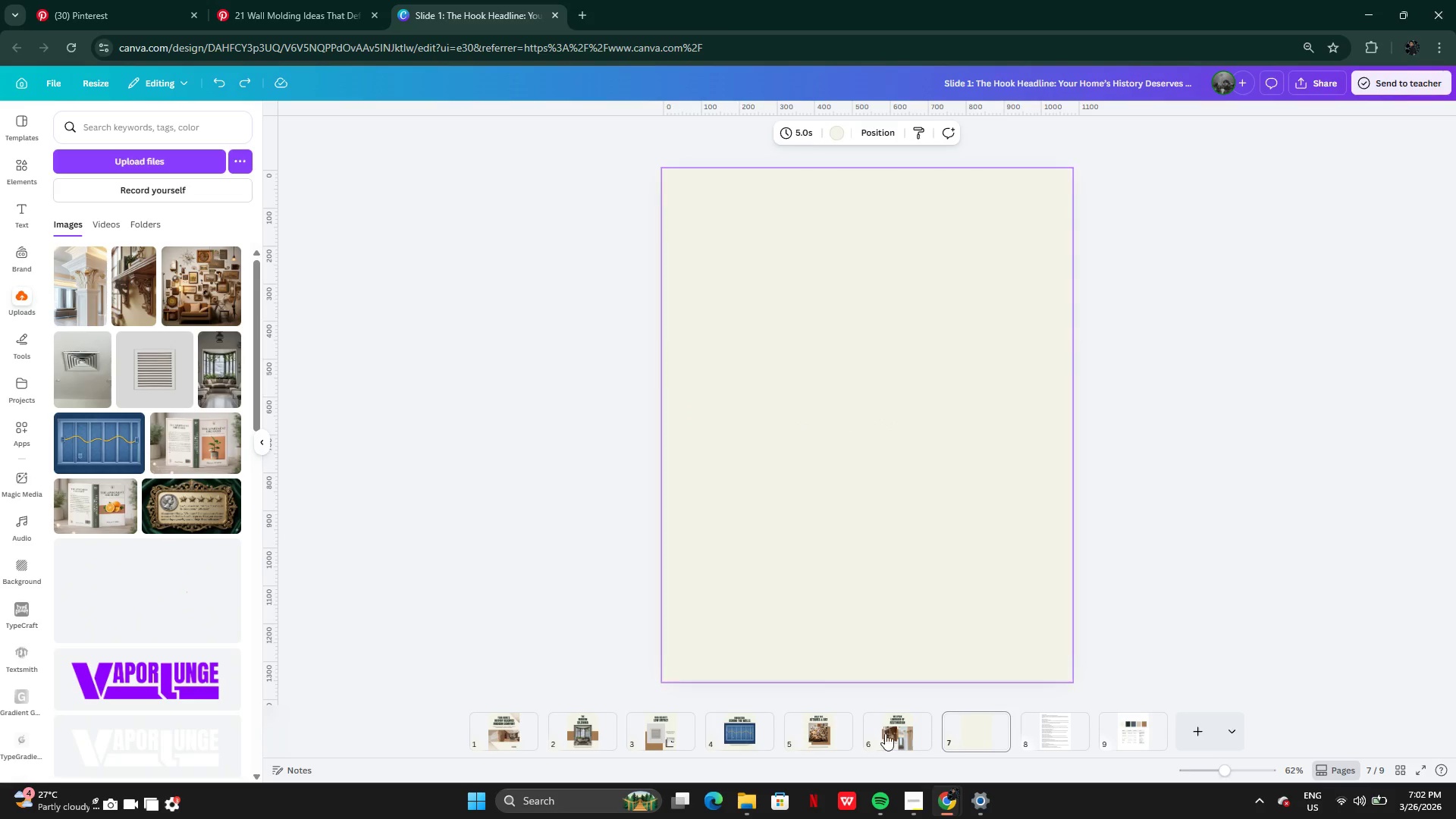 
left_click([890, 740])
 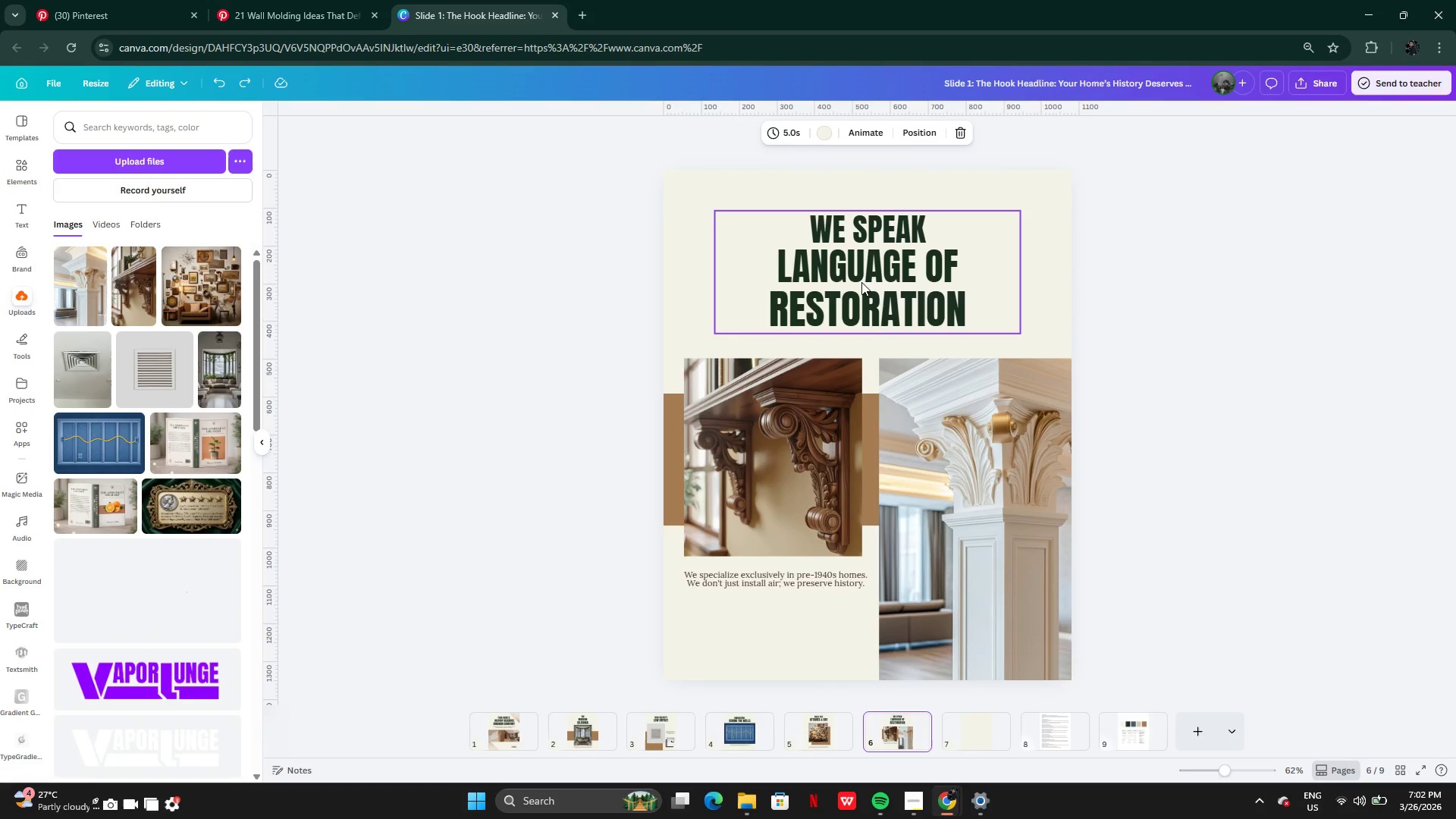 
key(Alt+AltLeft)
 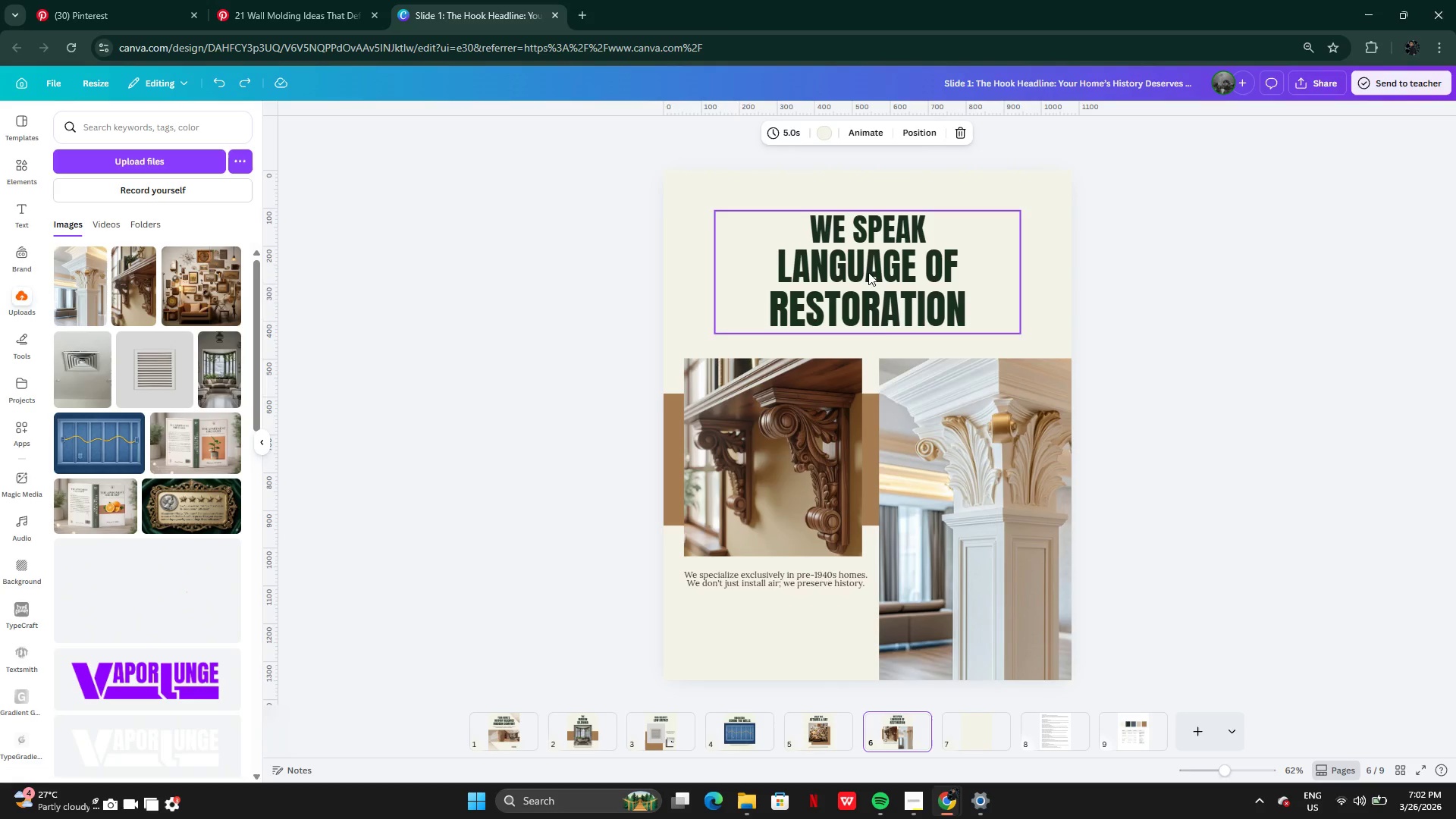 
left_click_drag(start_coordinate=[868, 272], to_coordinate=[887, 349])
 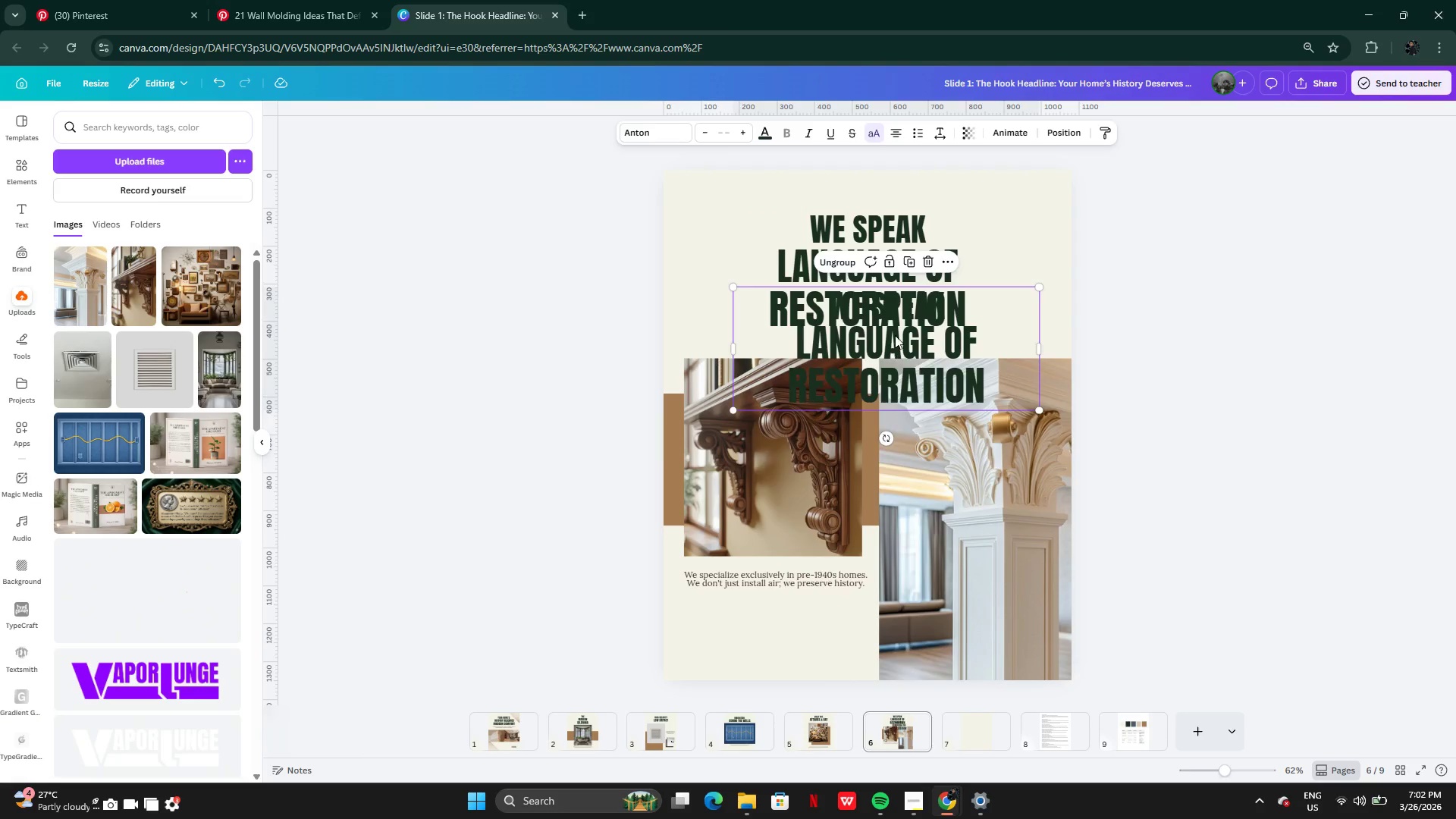 
left_click_drag(start_coordinate=[898, 348], to_coordinate=[968, 730])
 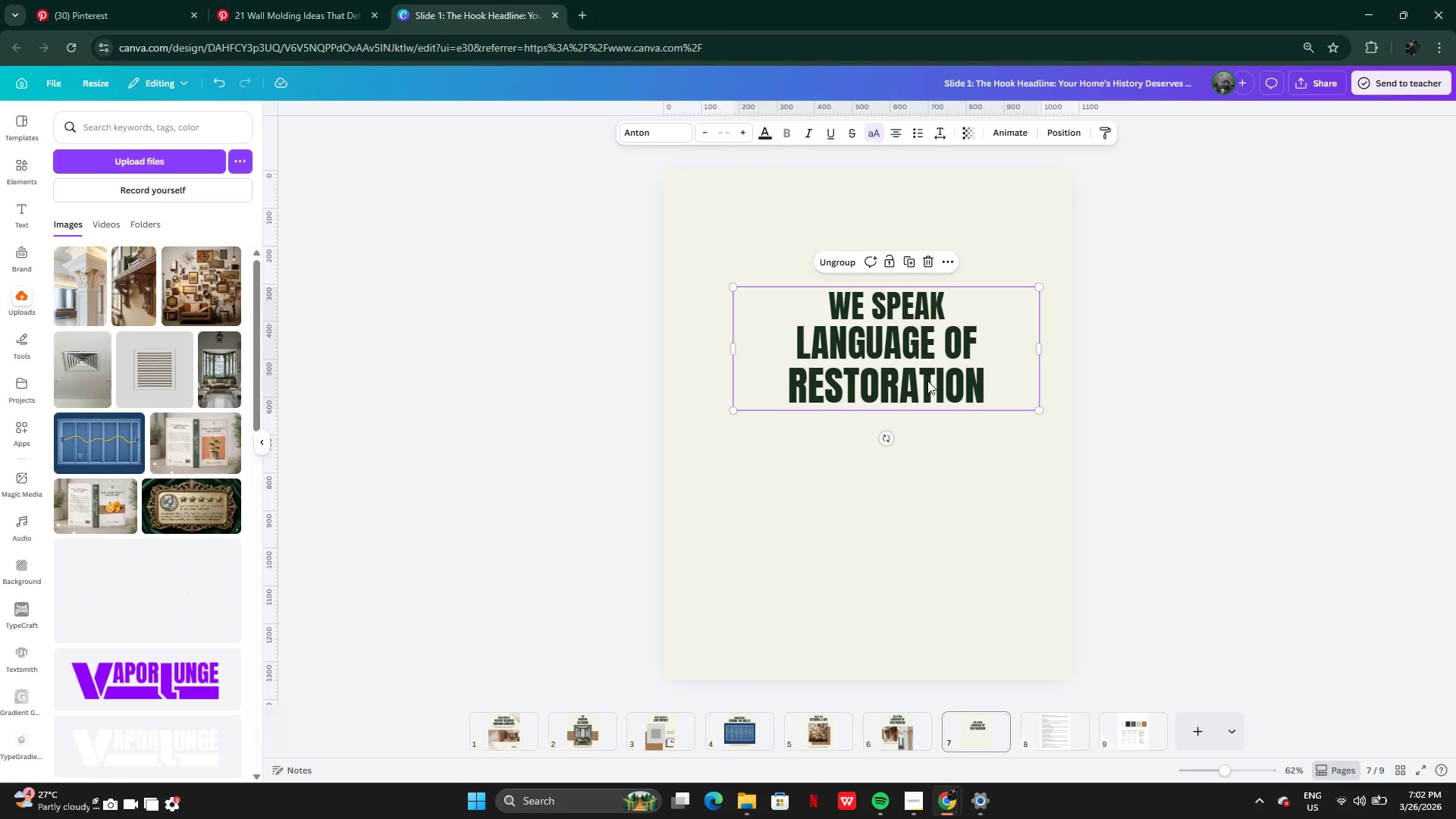 
double_click([927, 381])
 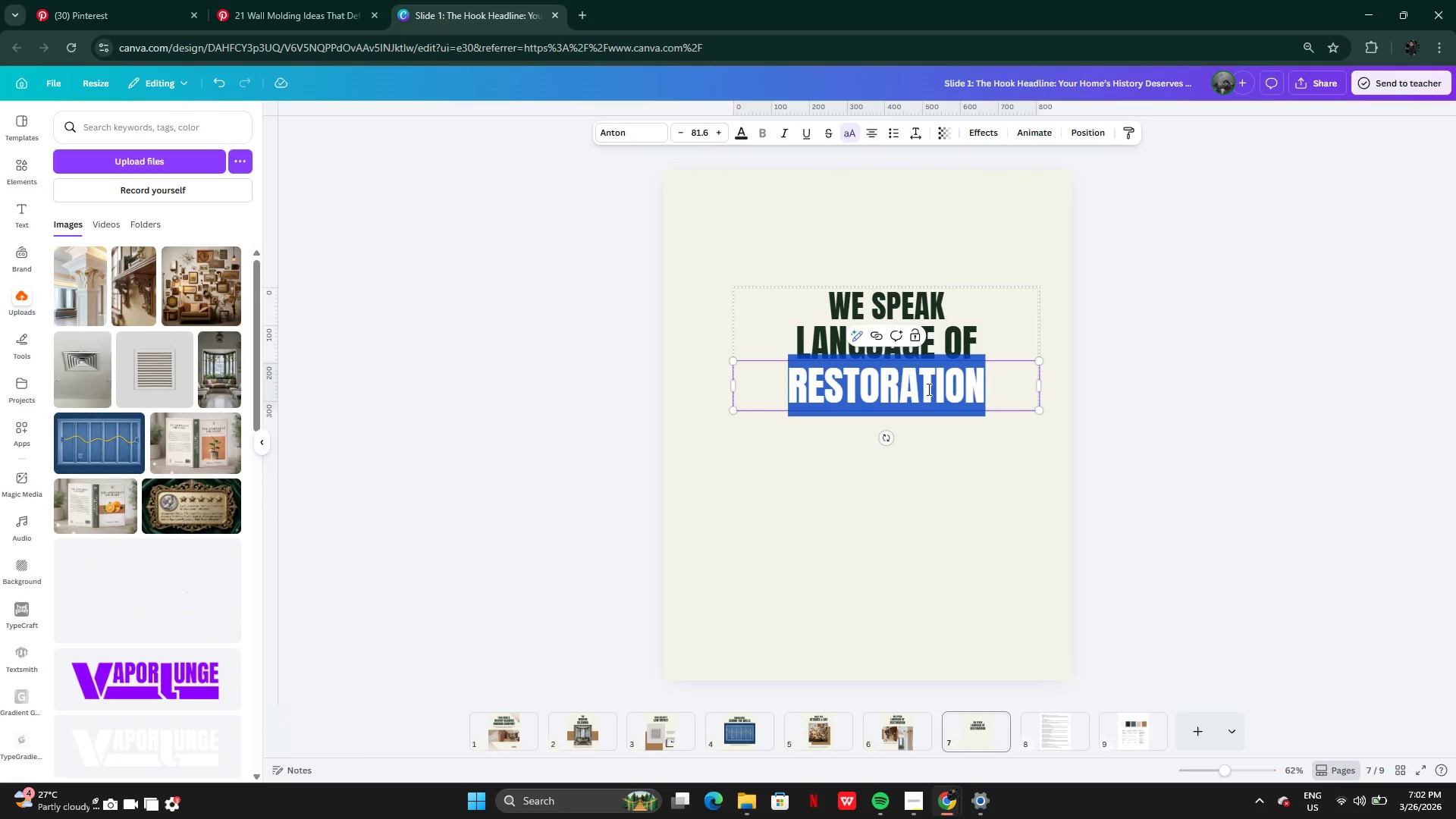 
left_click([962, 498])
 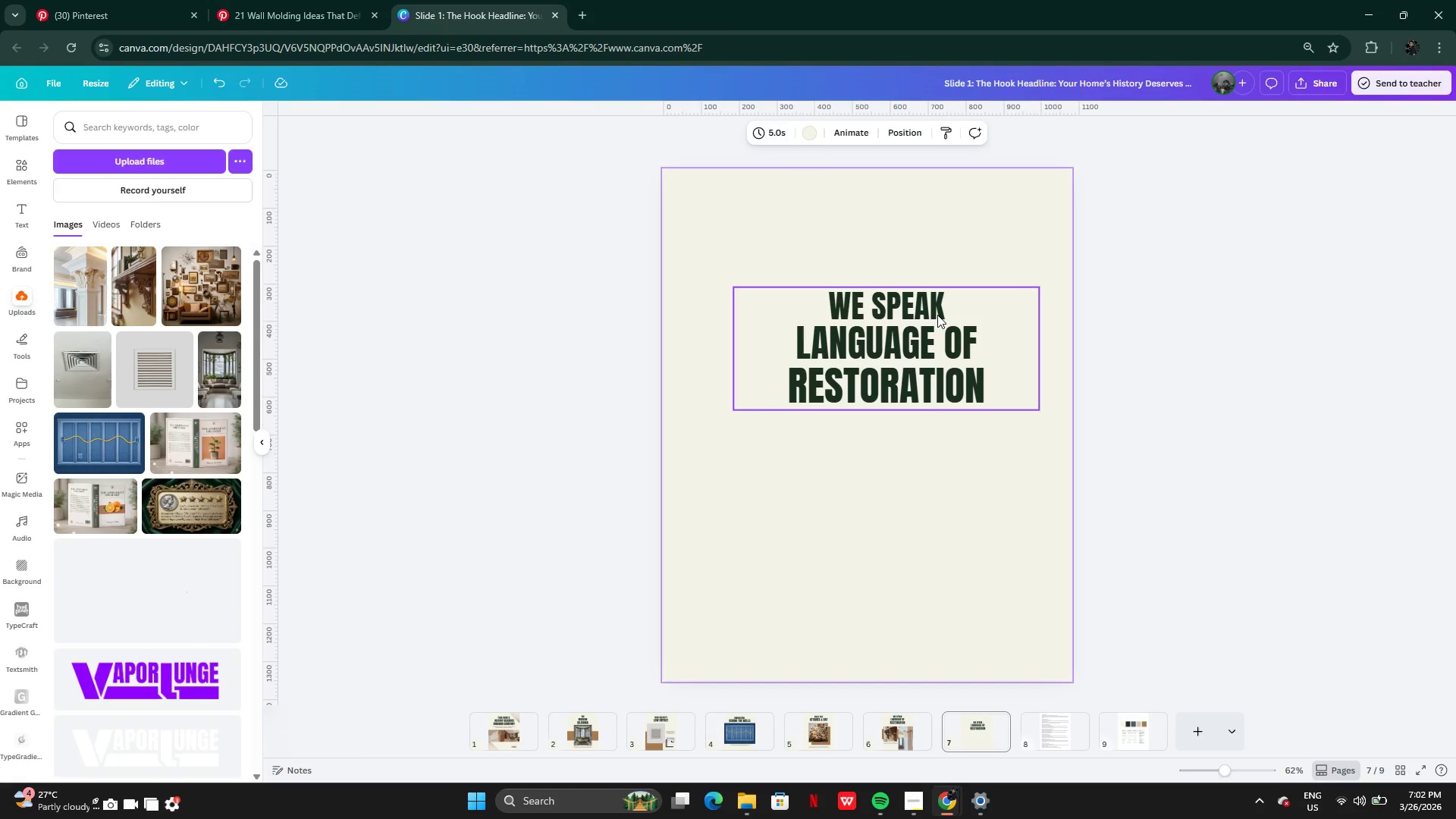 
right_click([937, 315])
 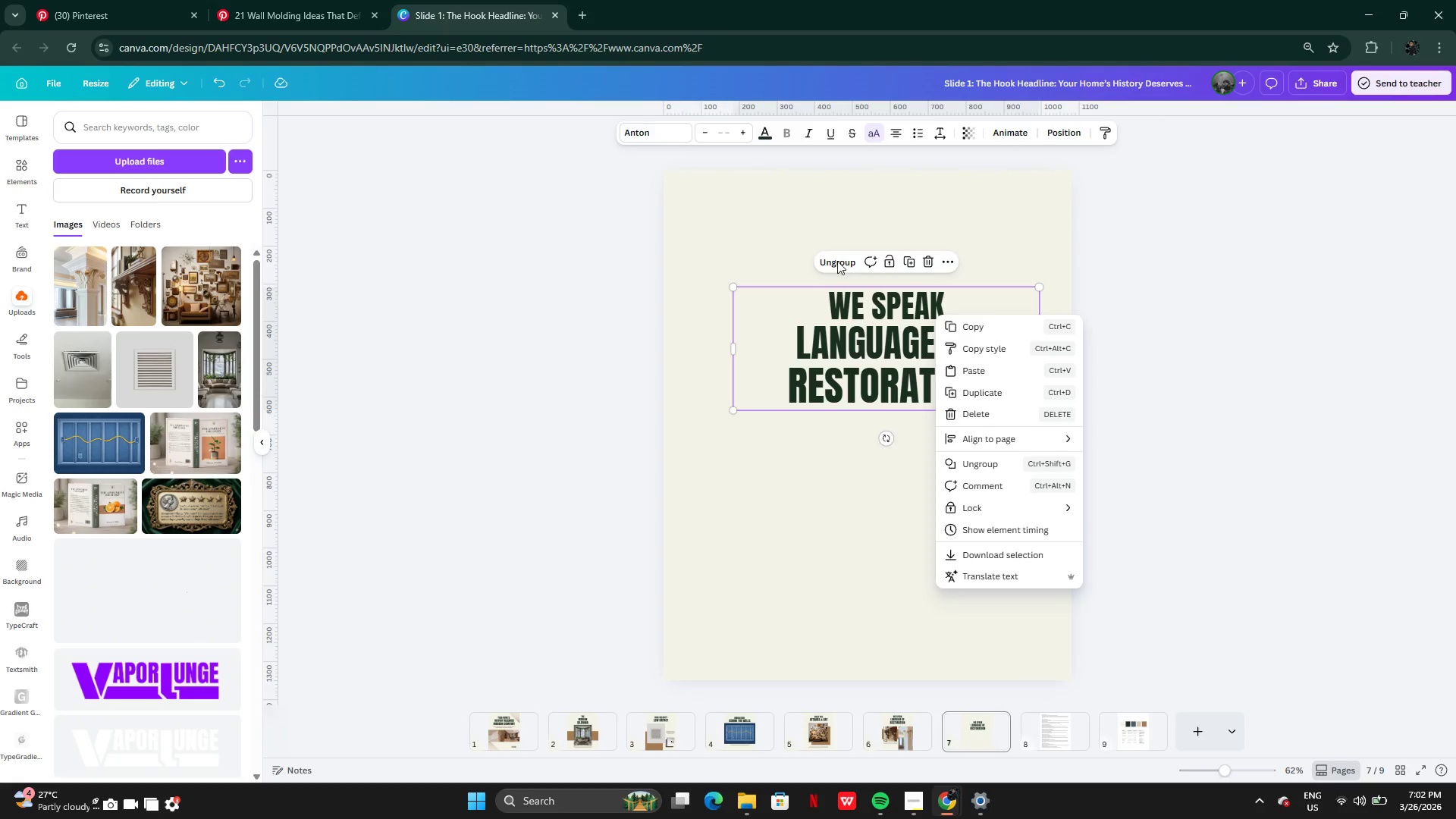 
left_click([834, 261])
 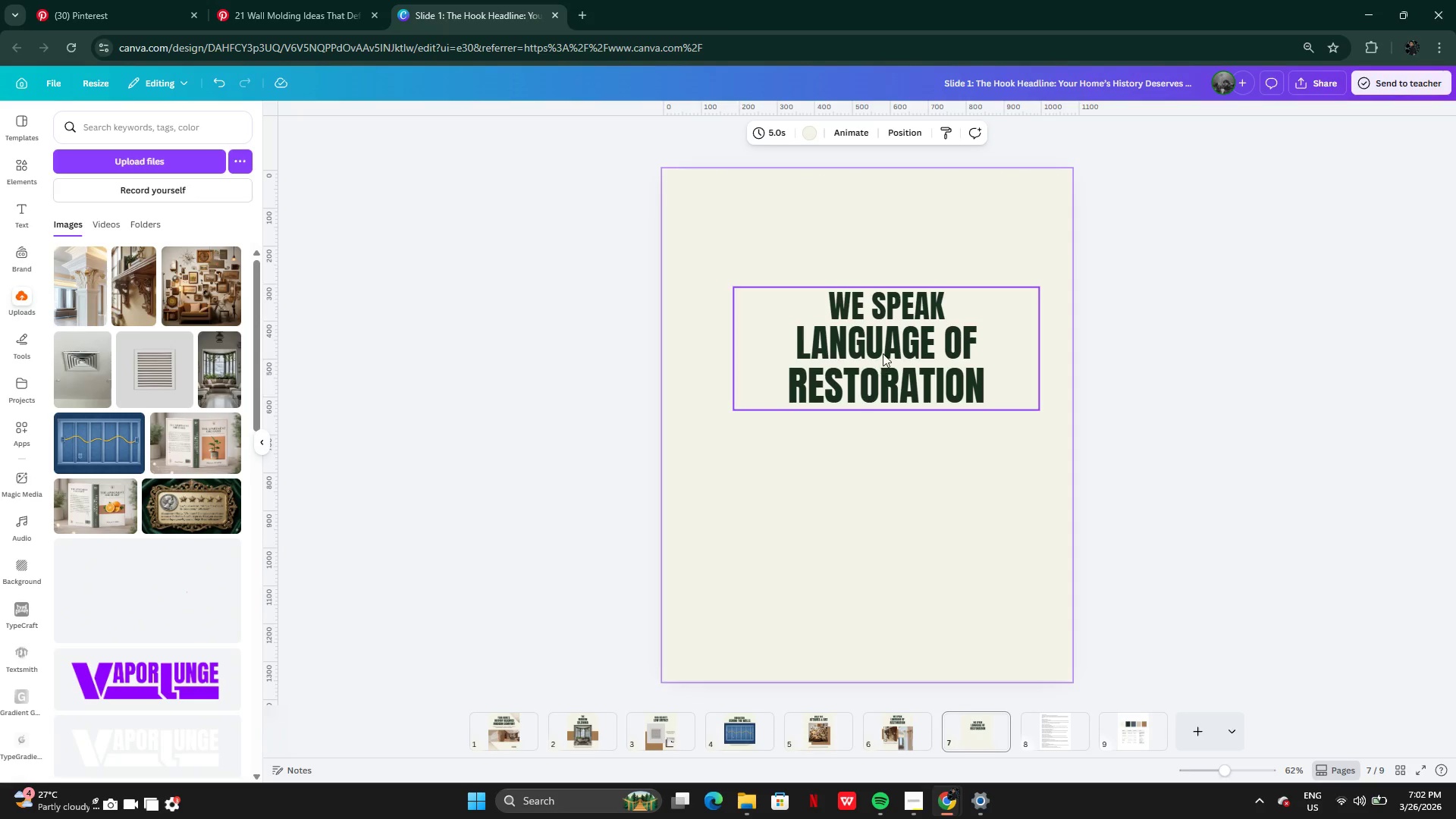 
left_click([885, 341])
 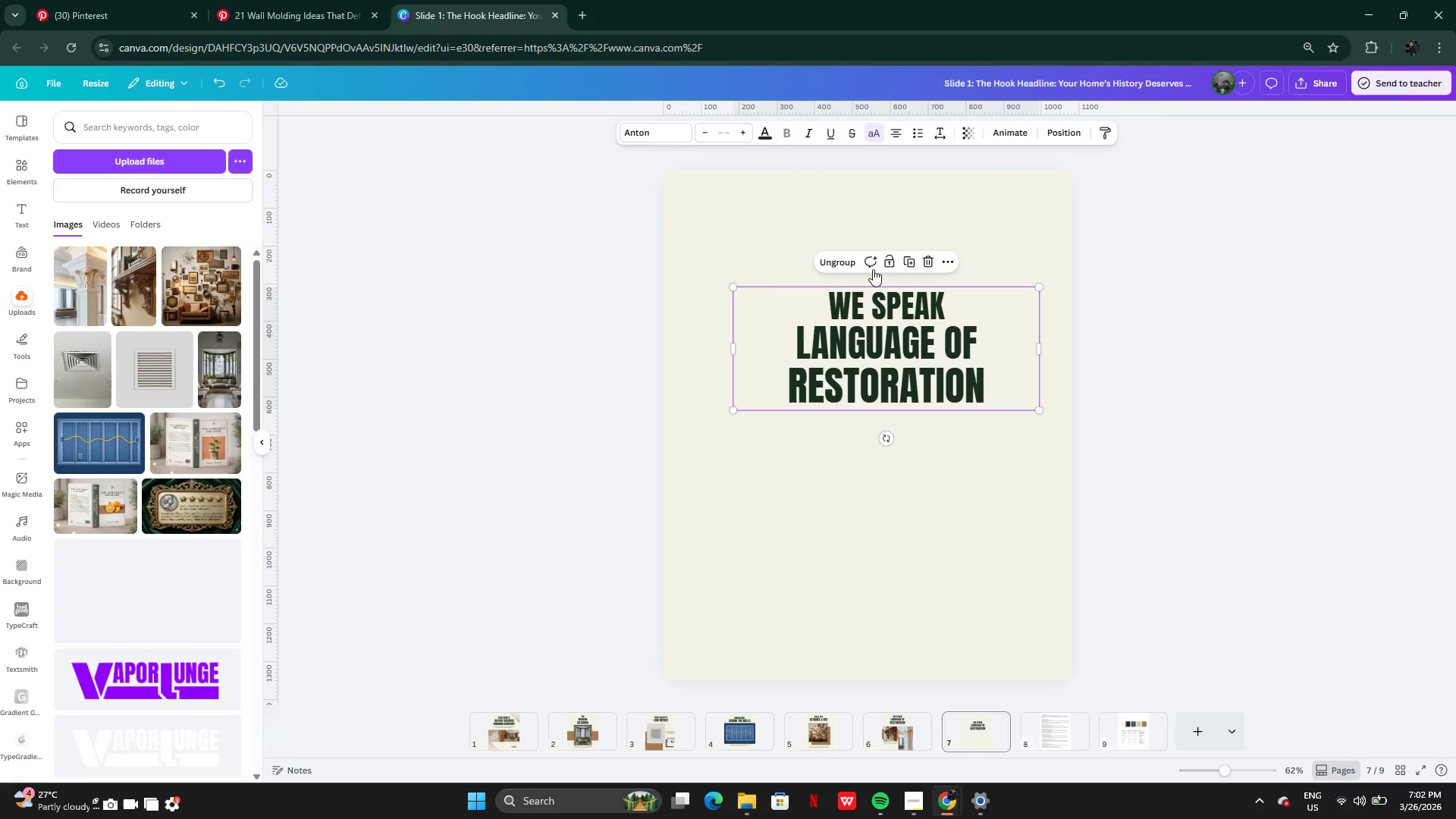 
left_click([849, 262])
 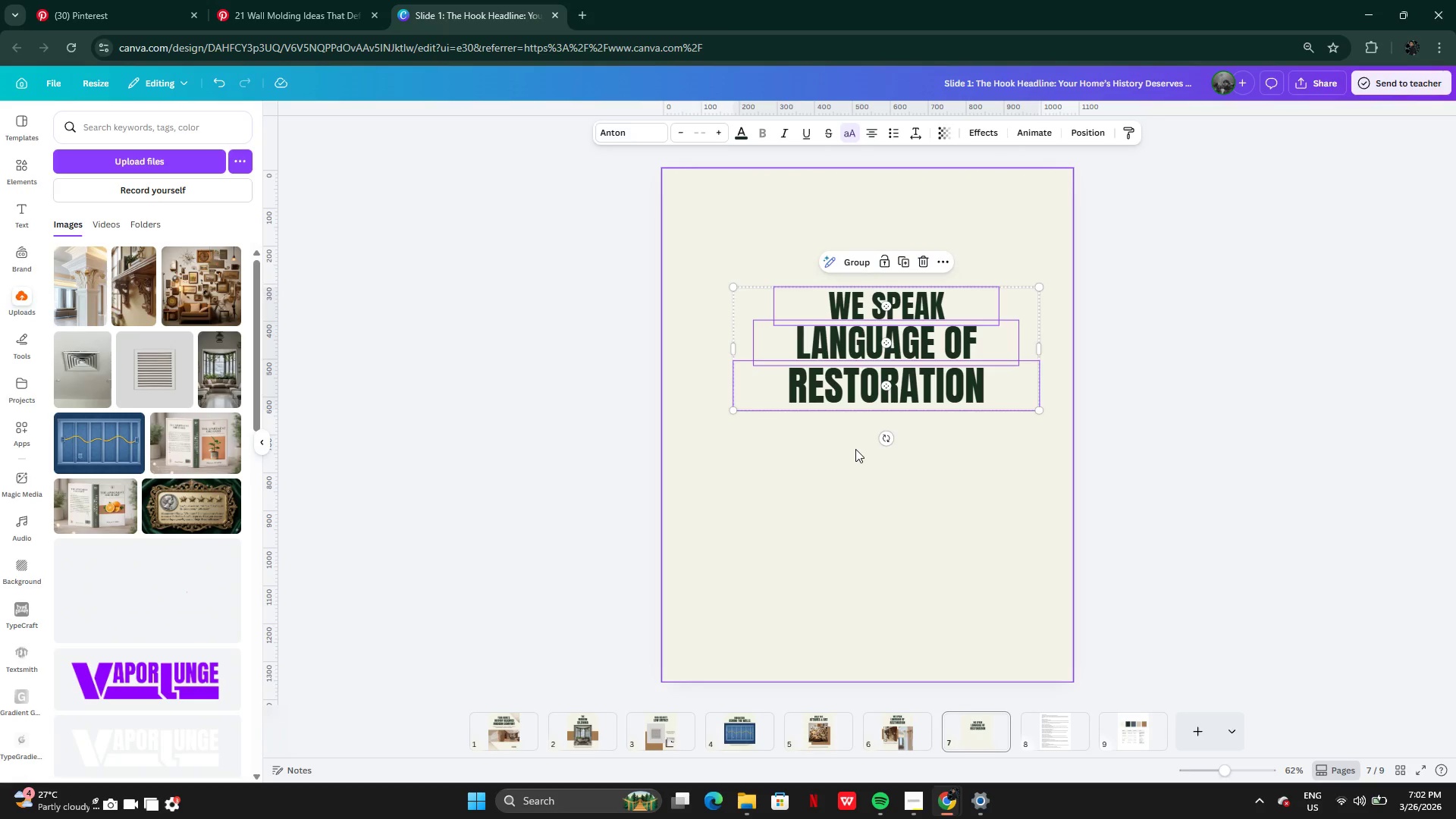 
left_click([855, 449])
 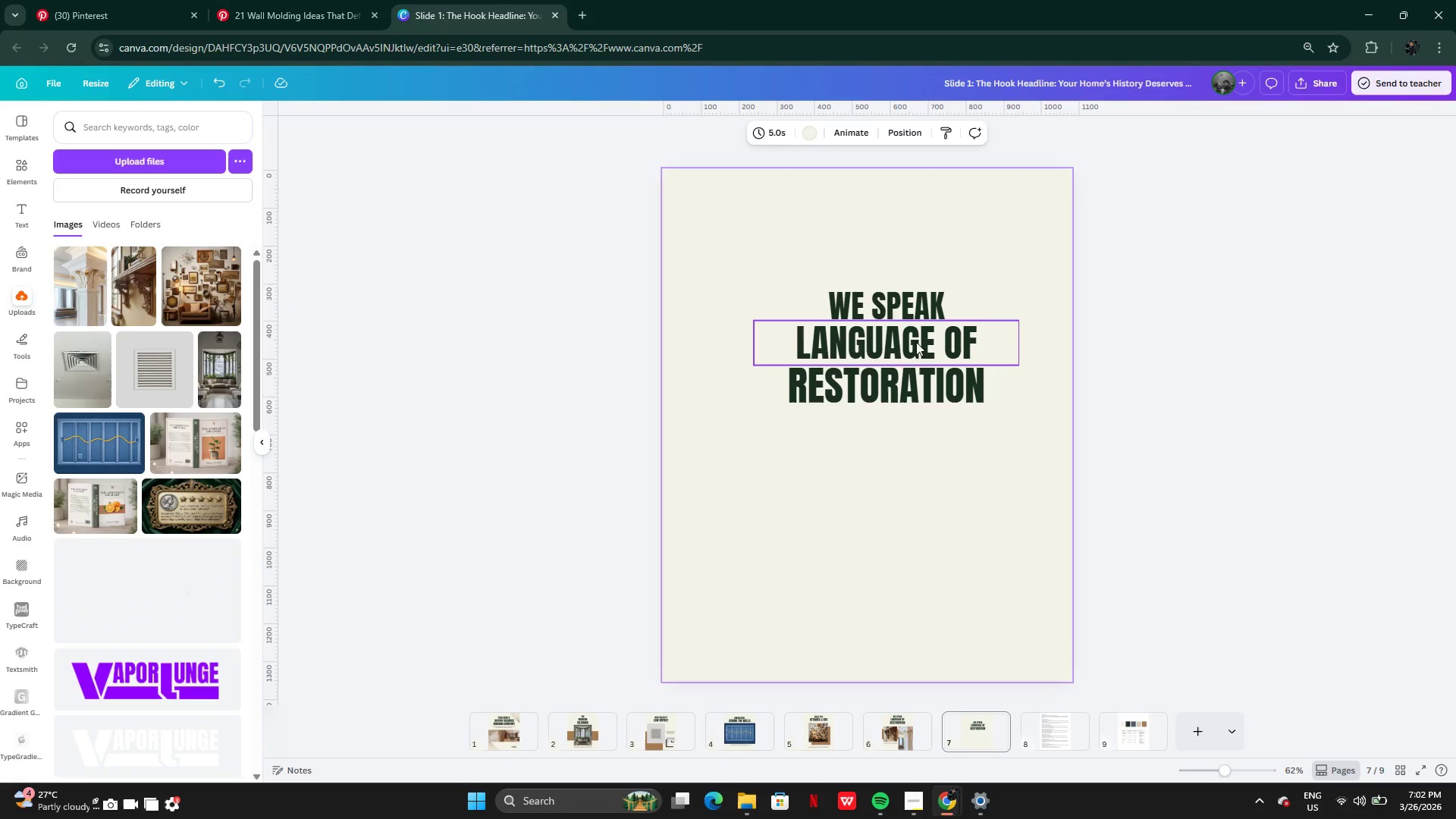 
left_click([918, 338])
 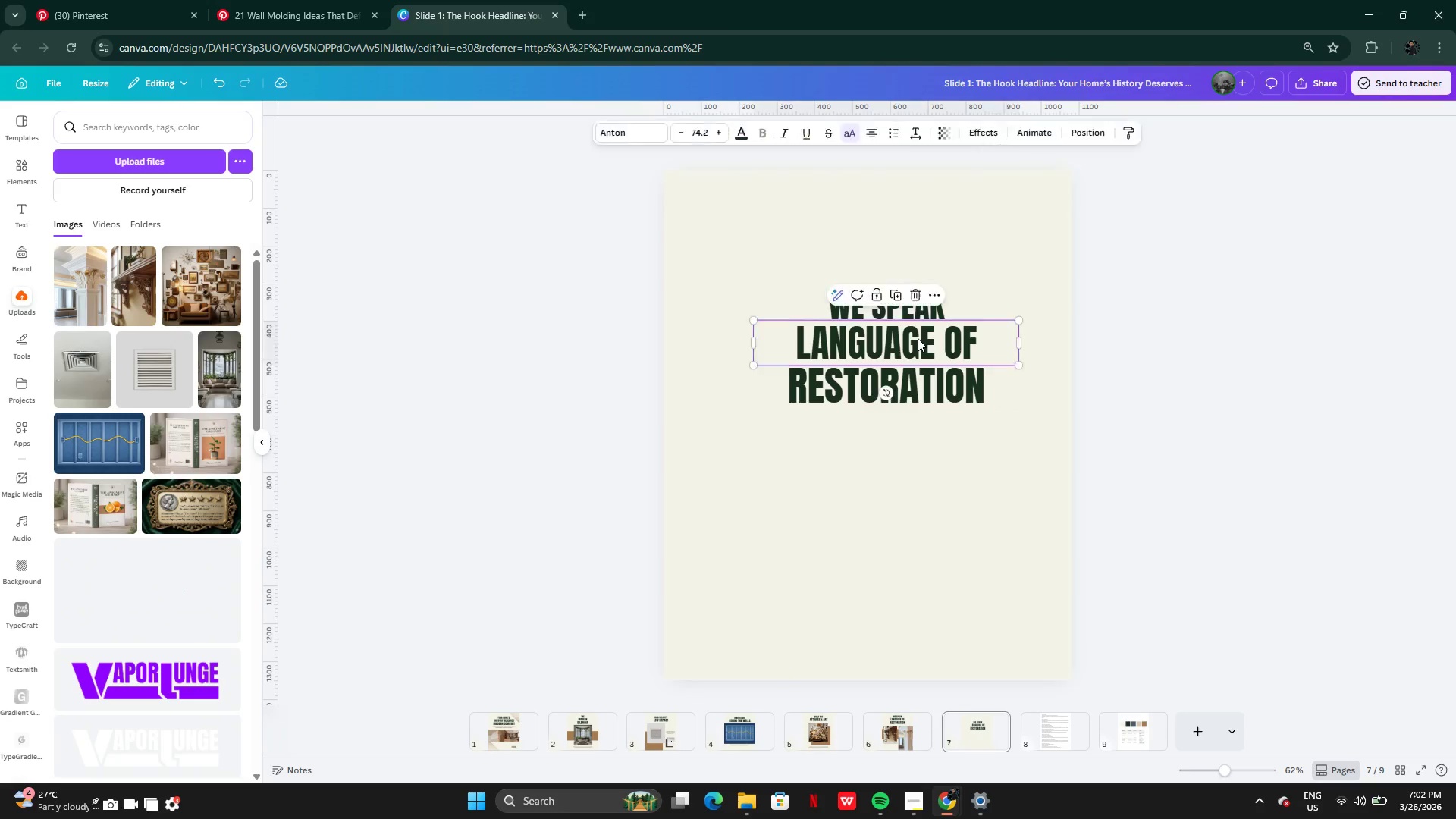 
key(Backspace)
 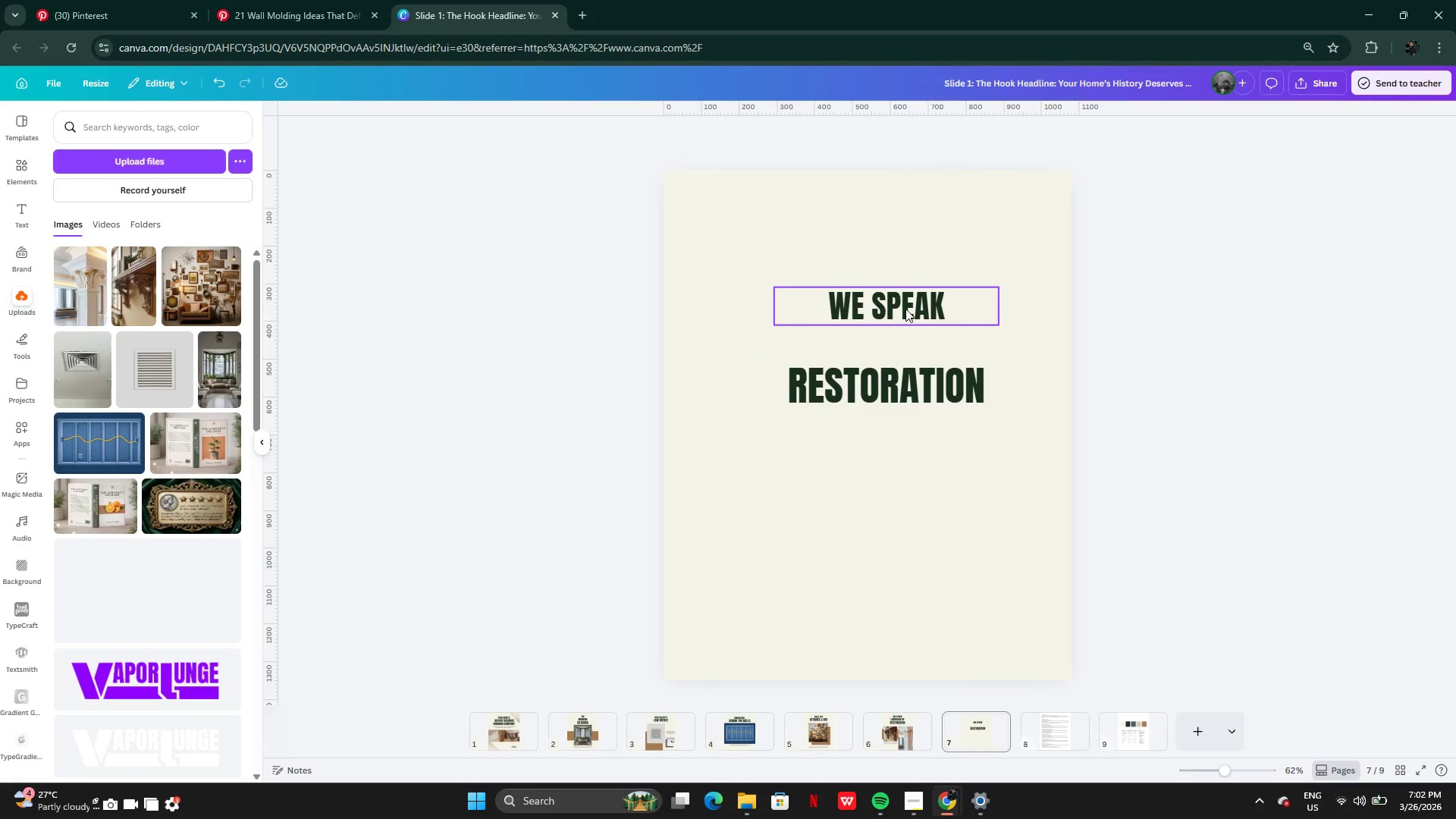 
left_click([905, 309])
 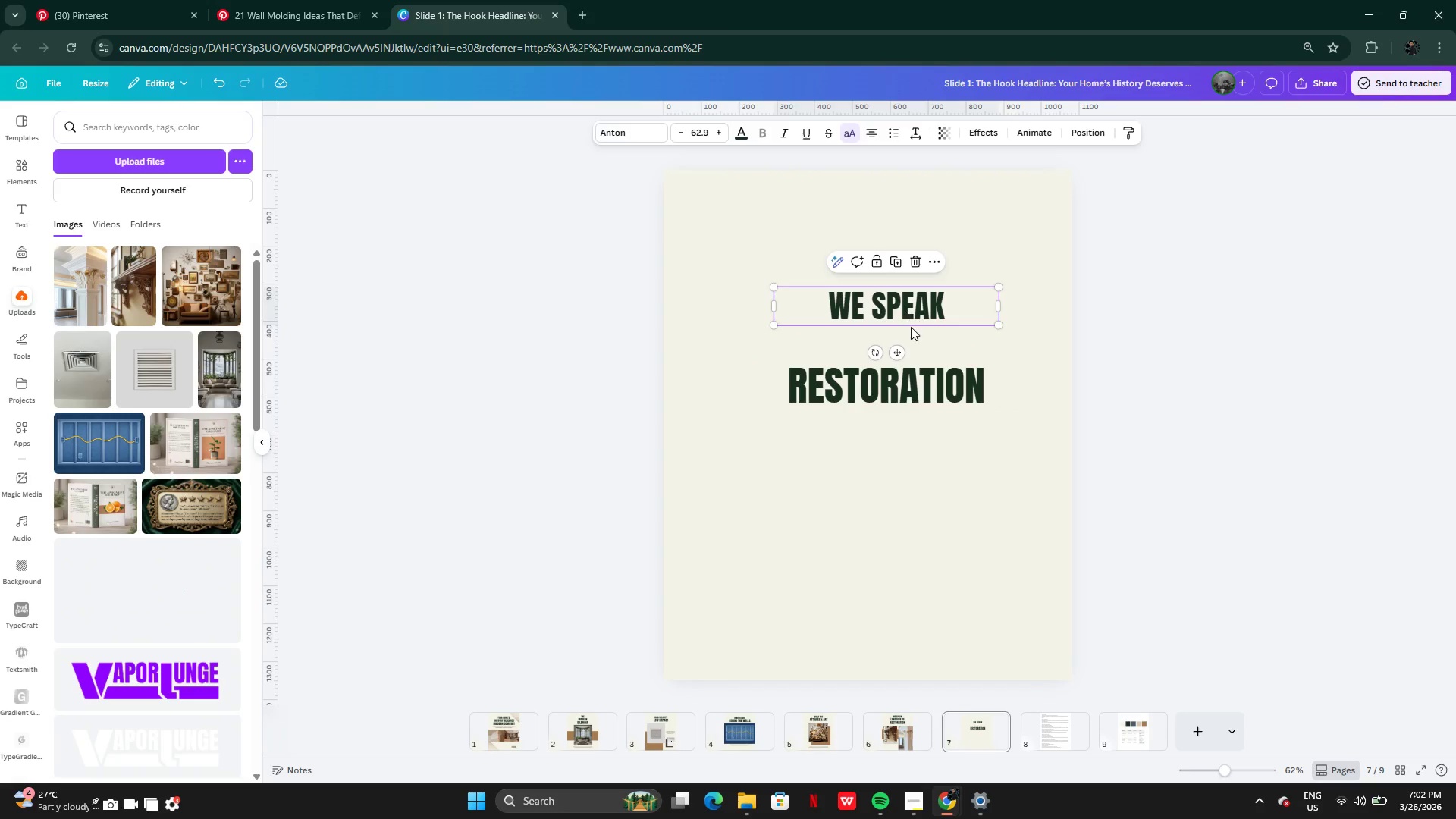 
key(Backspace)
 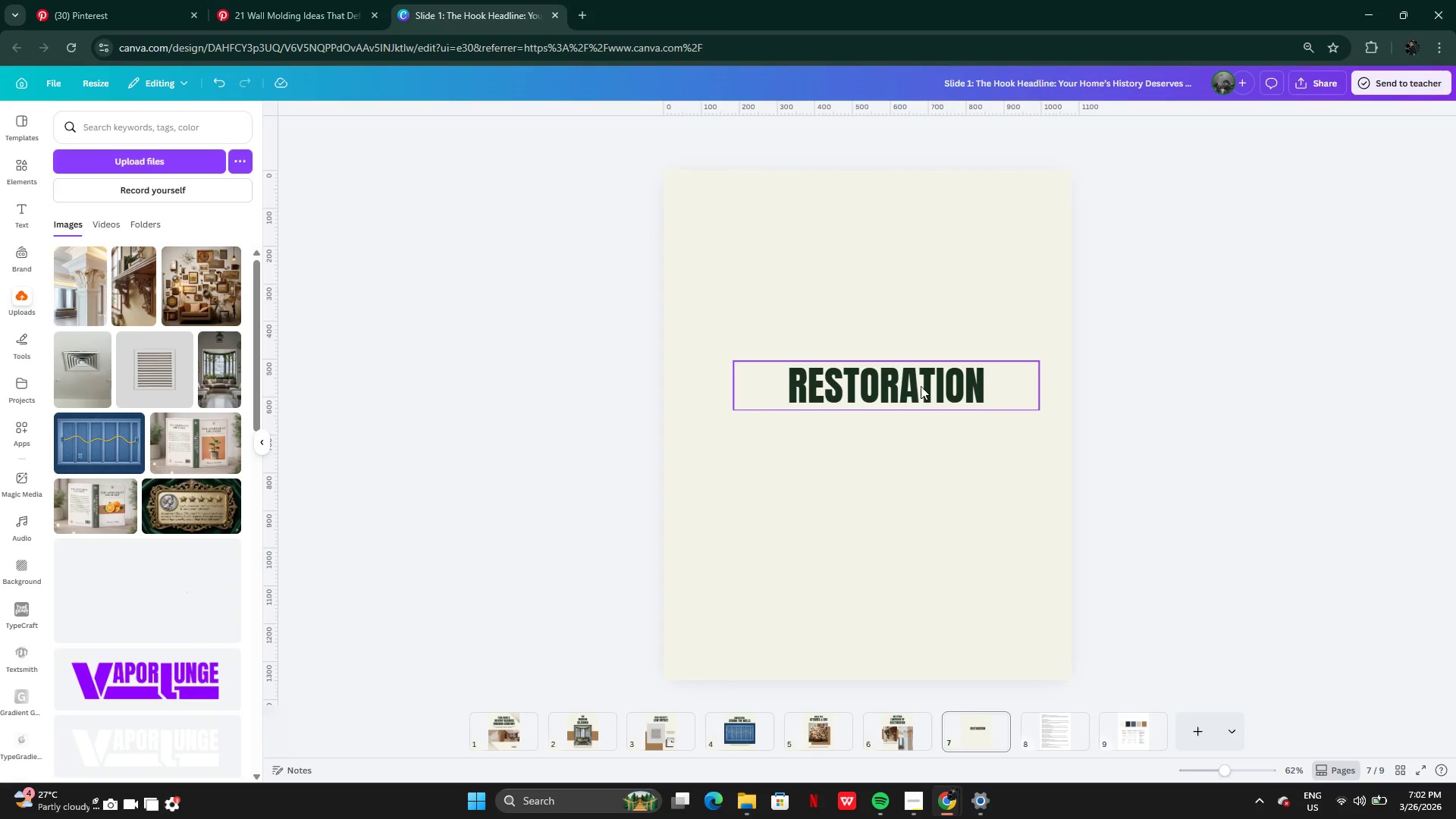 
left_click_drag(start_coordinate=[921, 387], to_coordinate=[895, 336])
 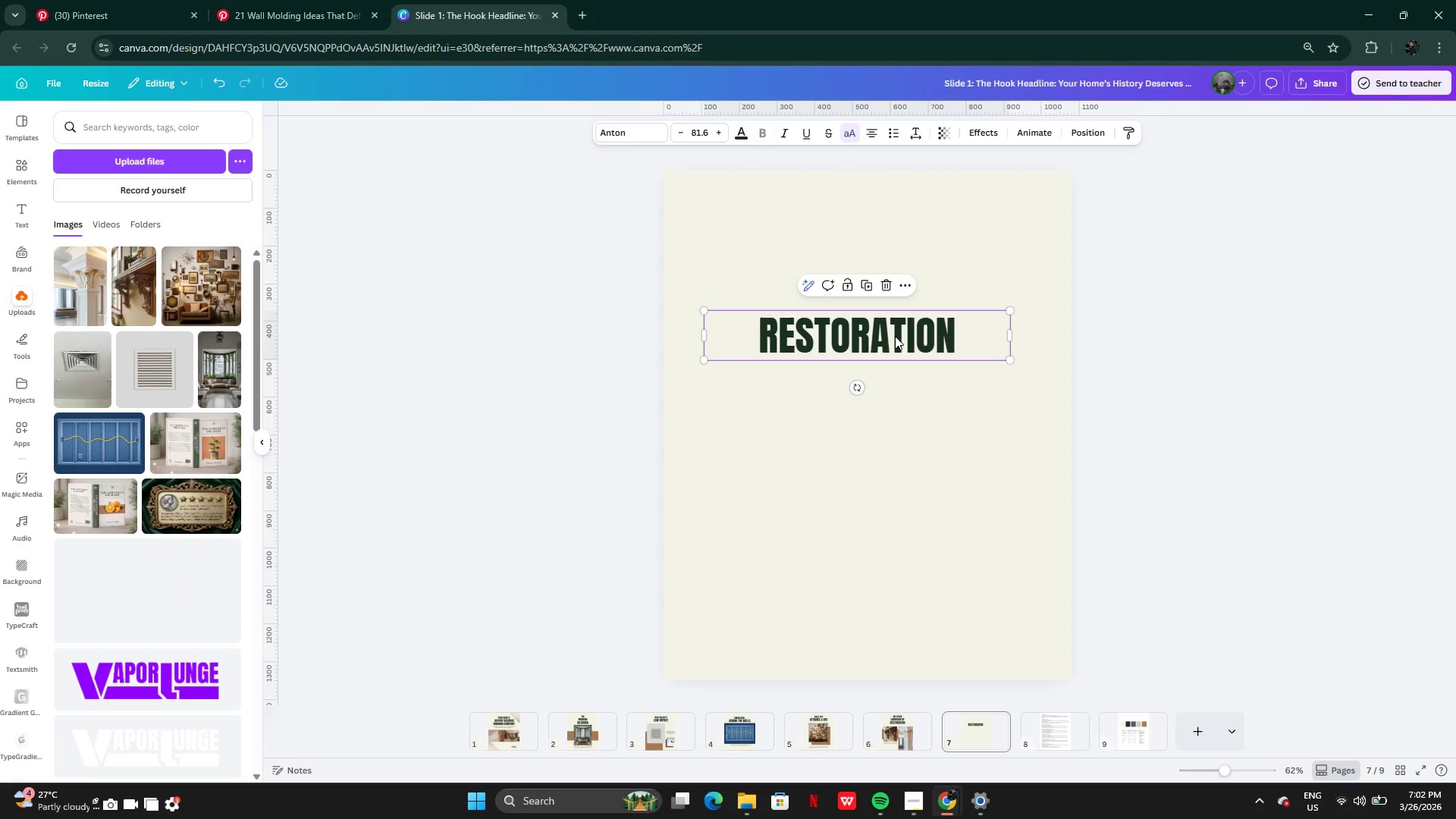 
double_click([895, 336])
 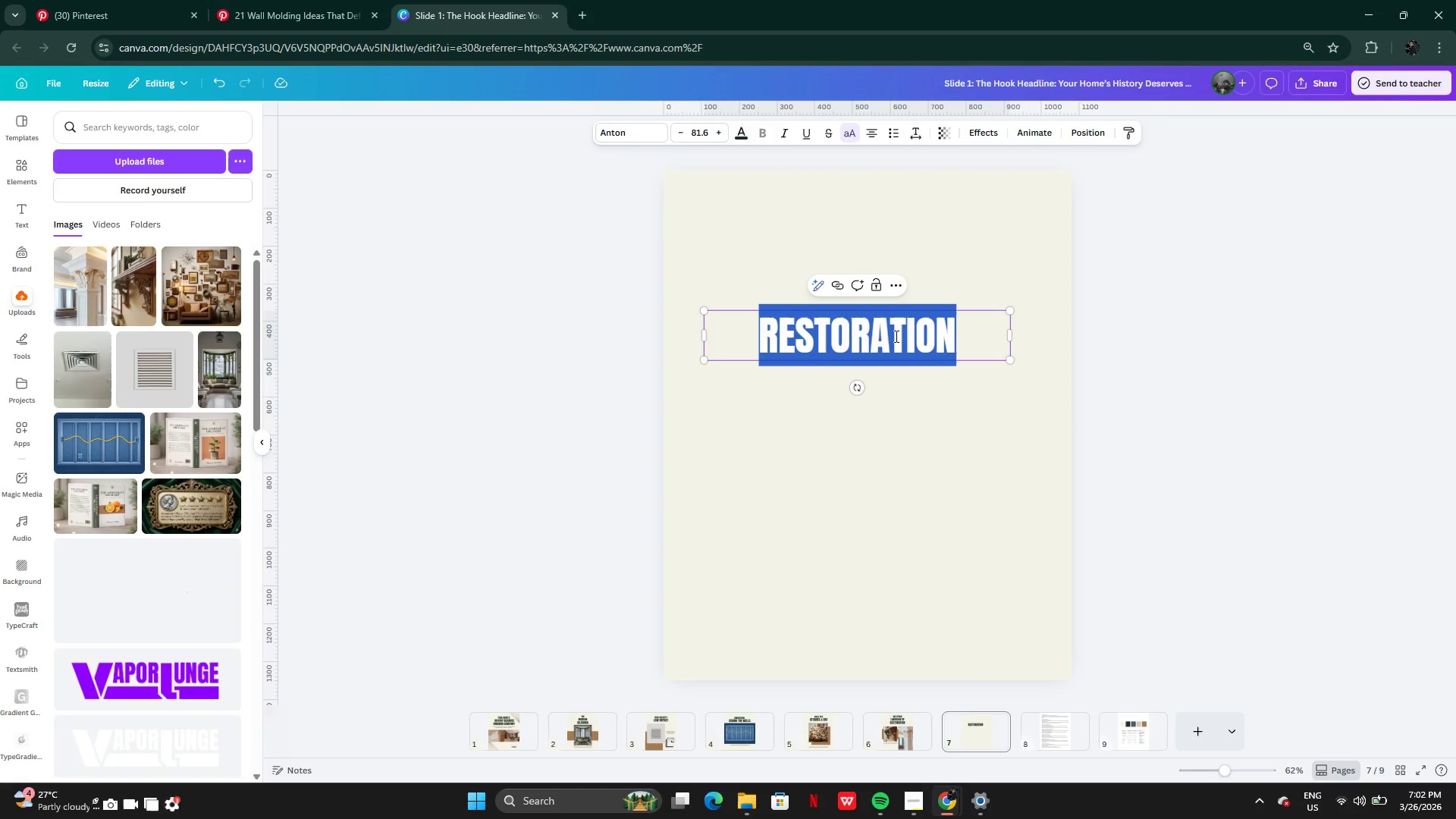 
key(Control+V)
 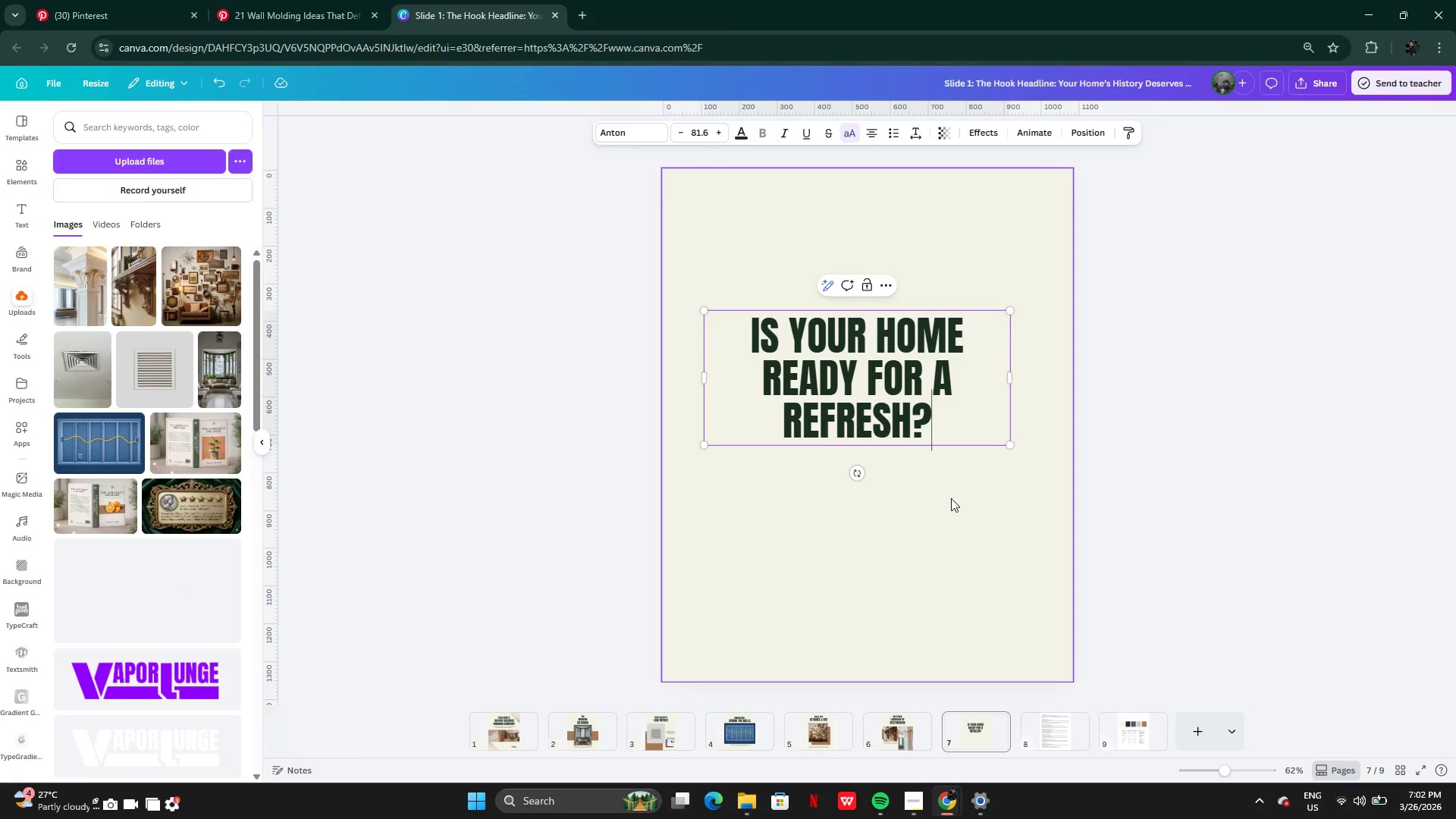 
left_click([951, 500])
 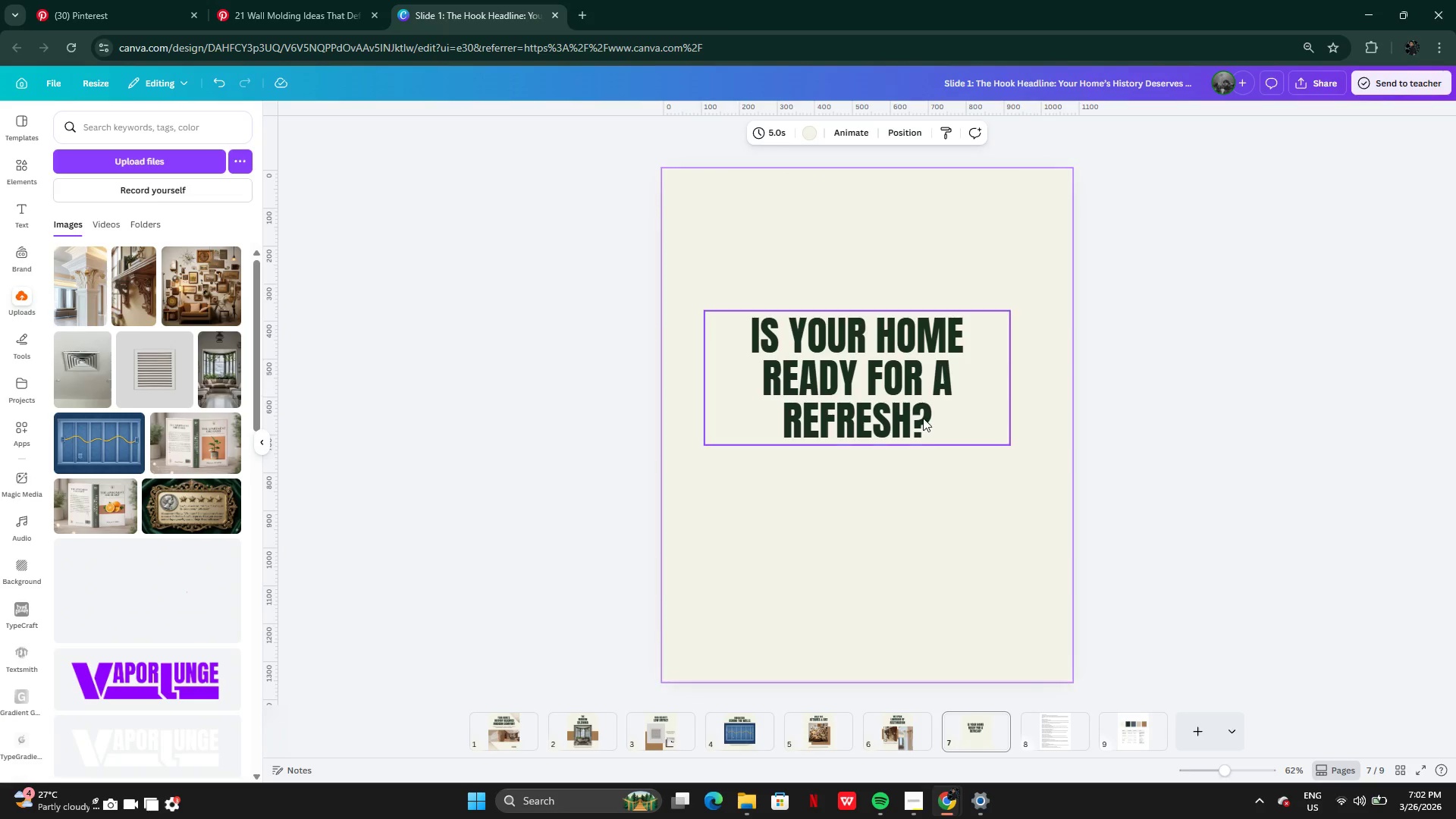 
left_click_drag(start_coordinate=[923, 416], to_coordinate=[928, 367])
 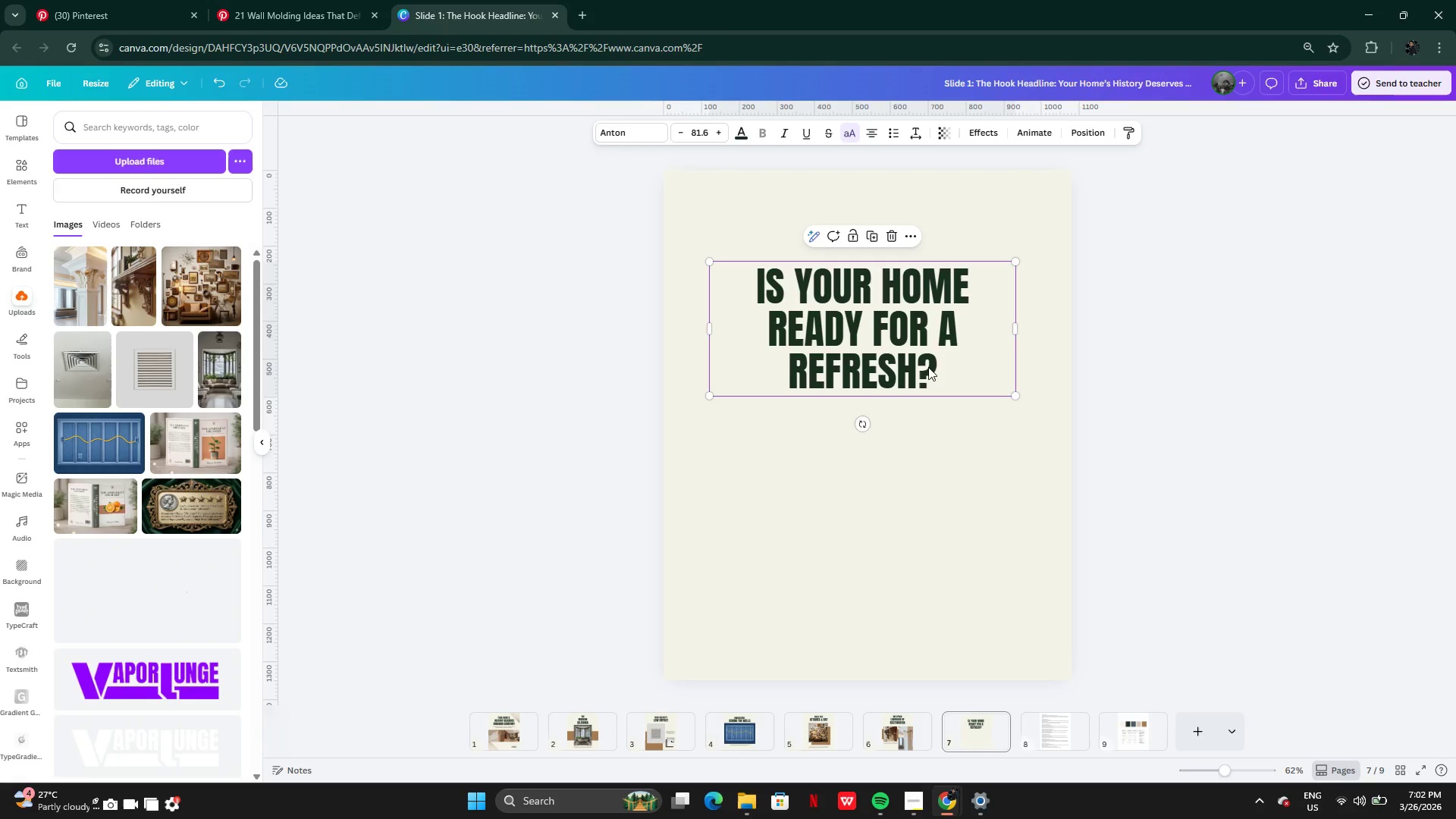 
left_click_drag(start_coordinate=[928, 367], to_coordinate=[934, 342])
 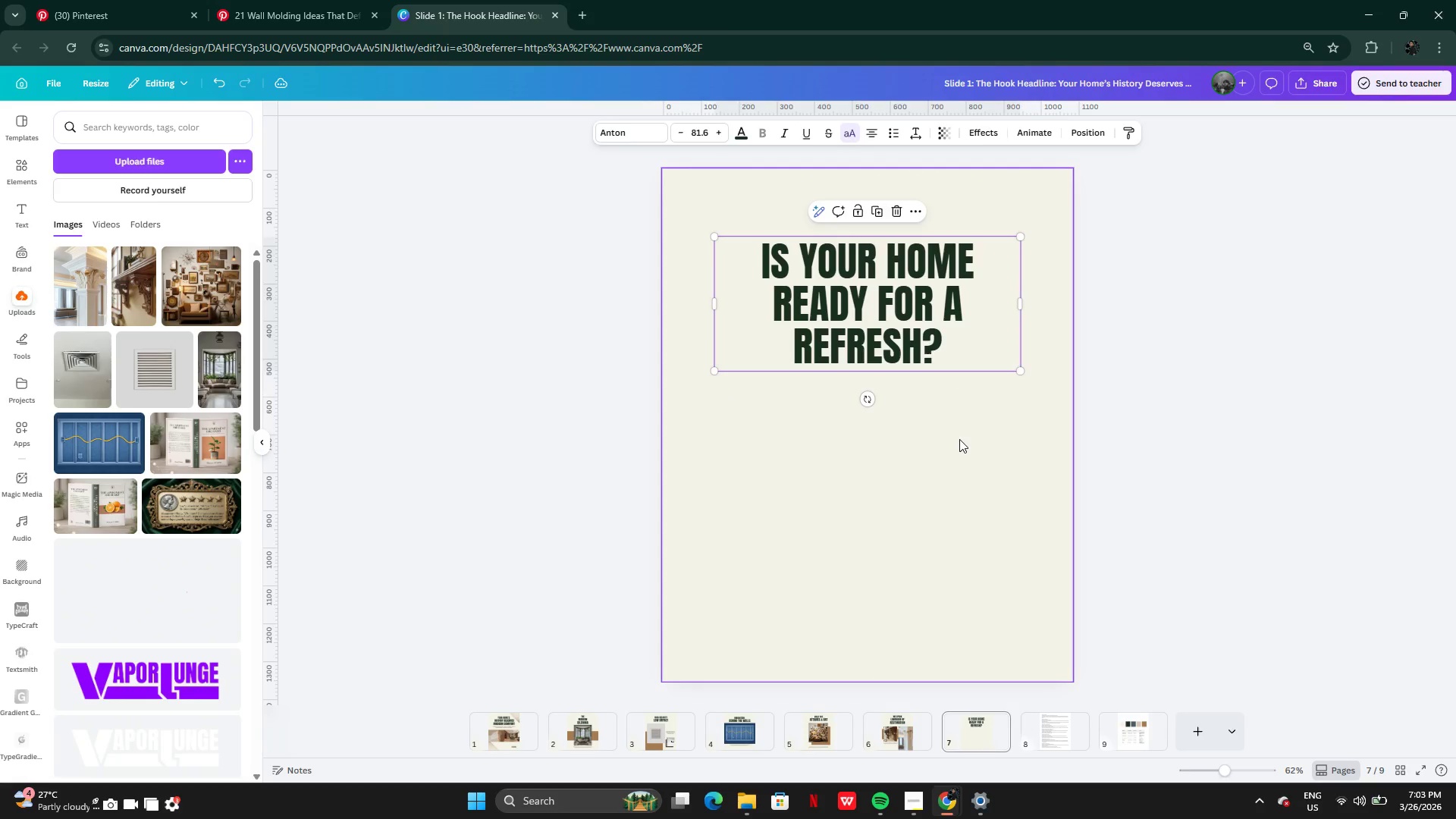 
left_click([959, 439])
 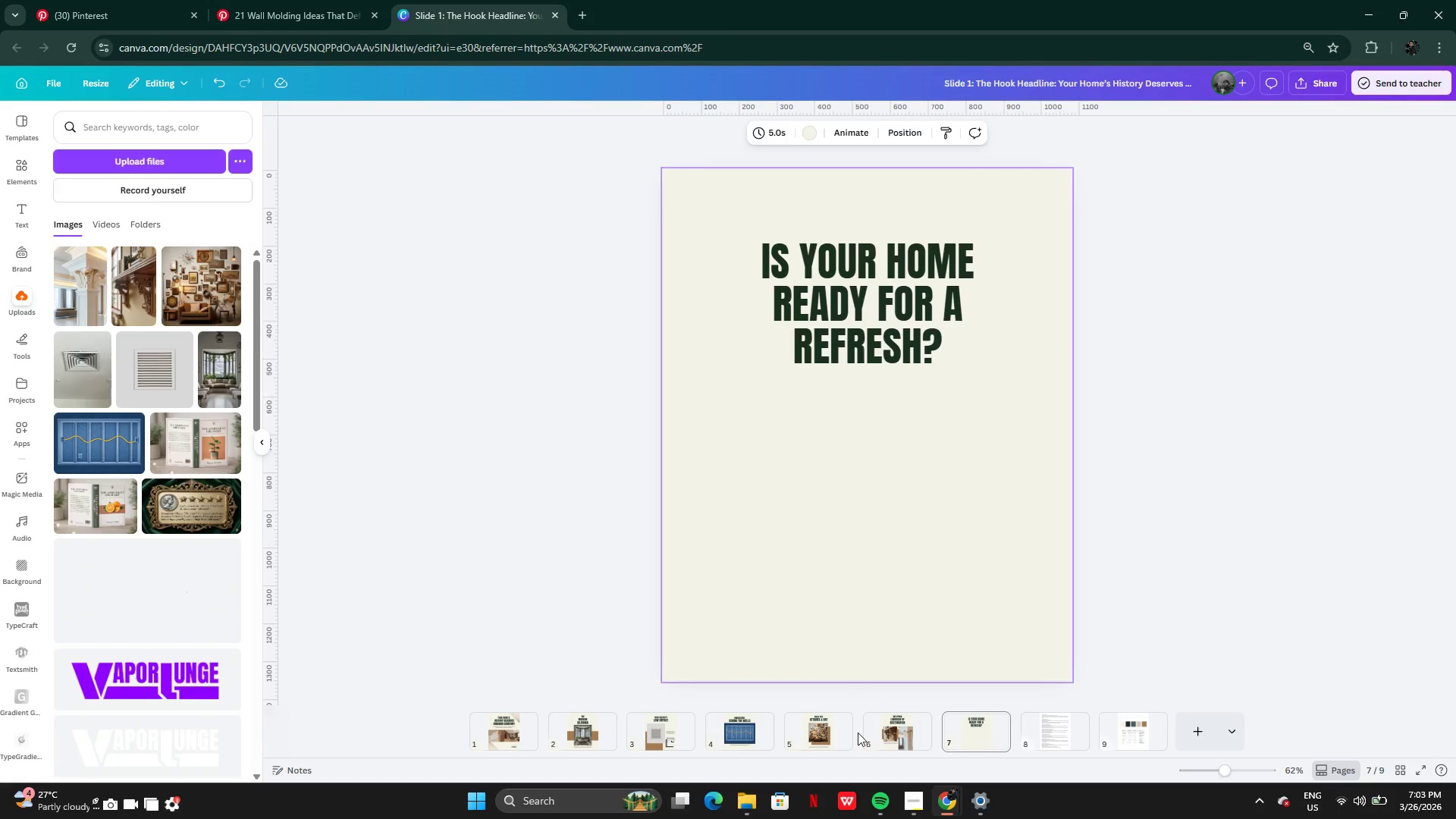 
left_click([895, 740])
 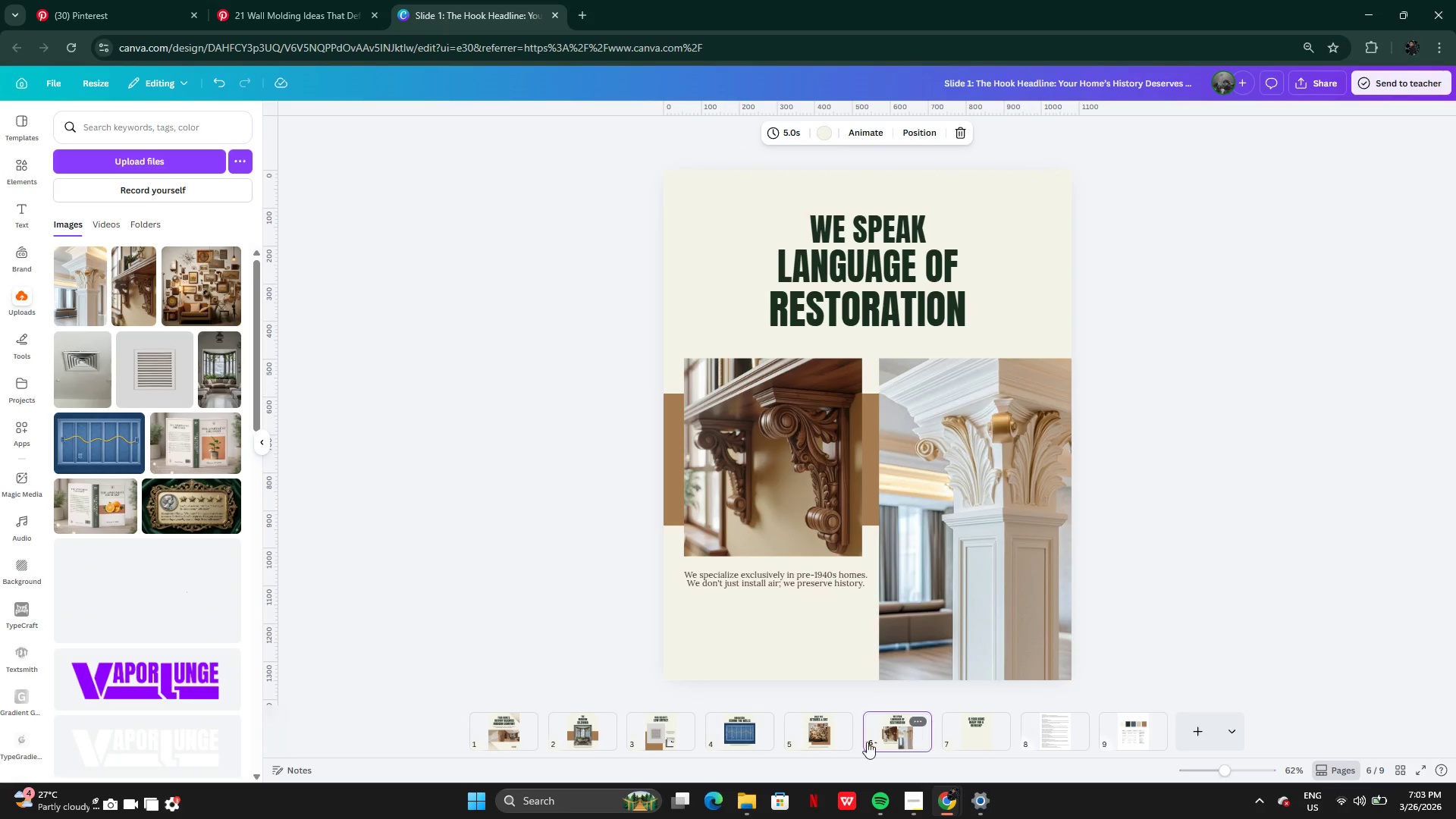 
left_click([816, 742])
 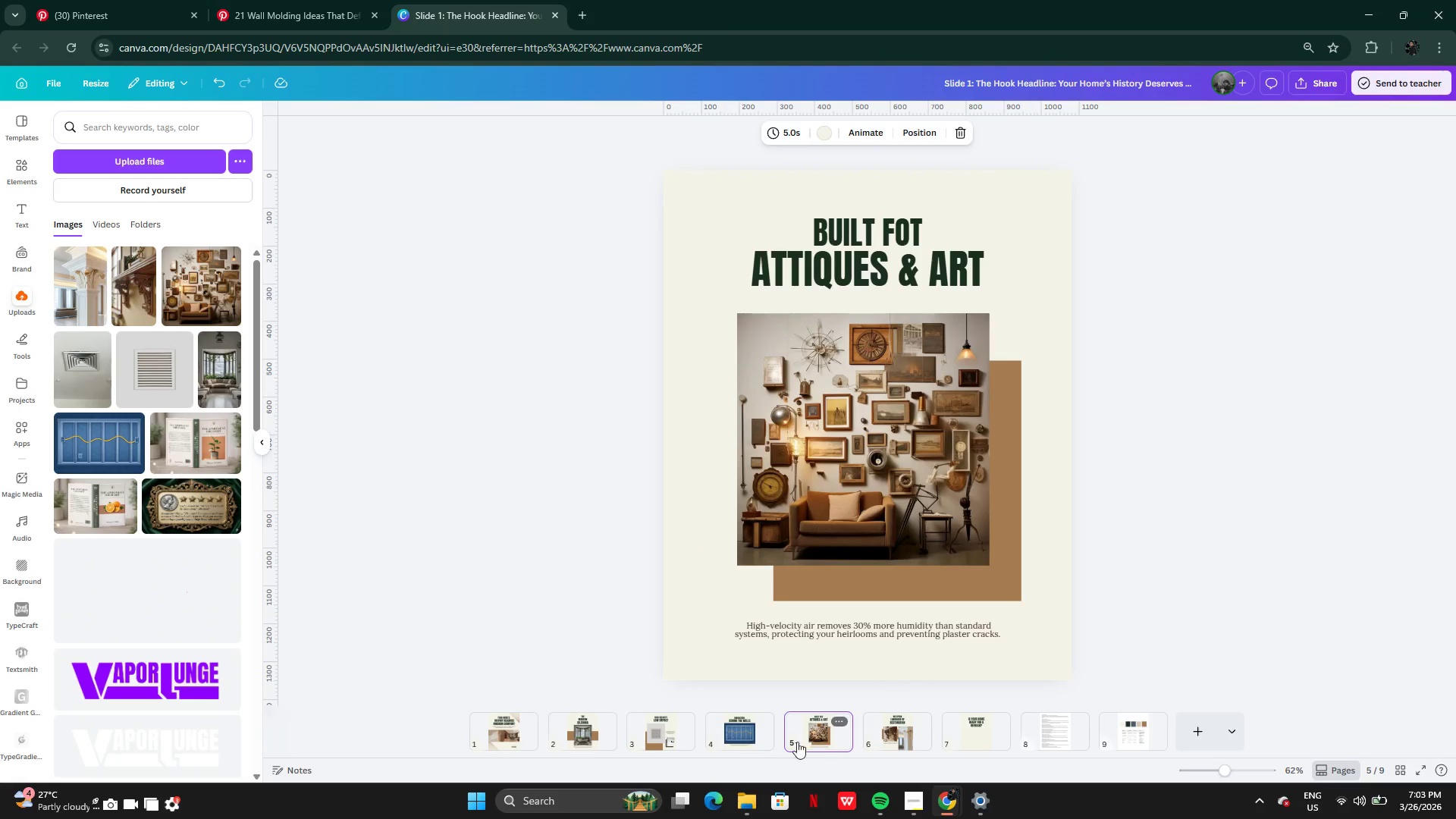 
left_click([730, 733])
 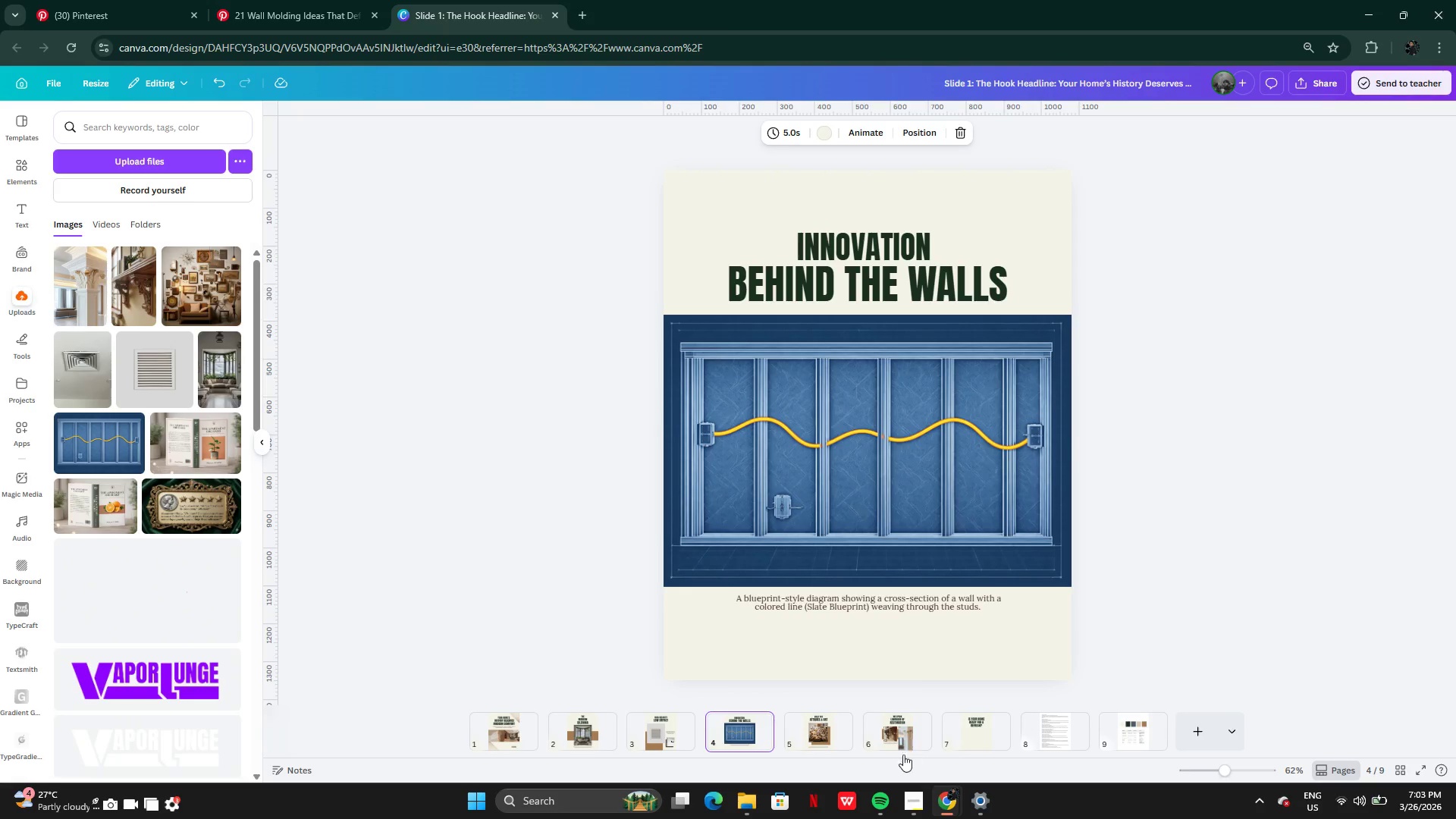 
left_click([898, 737])
 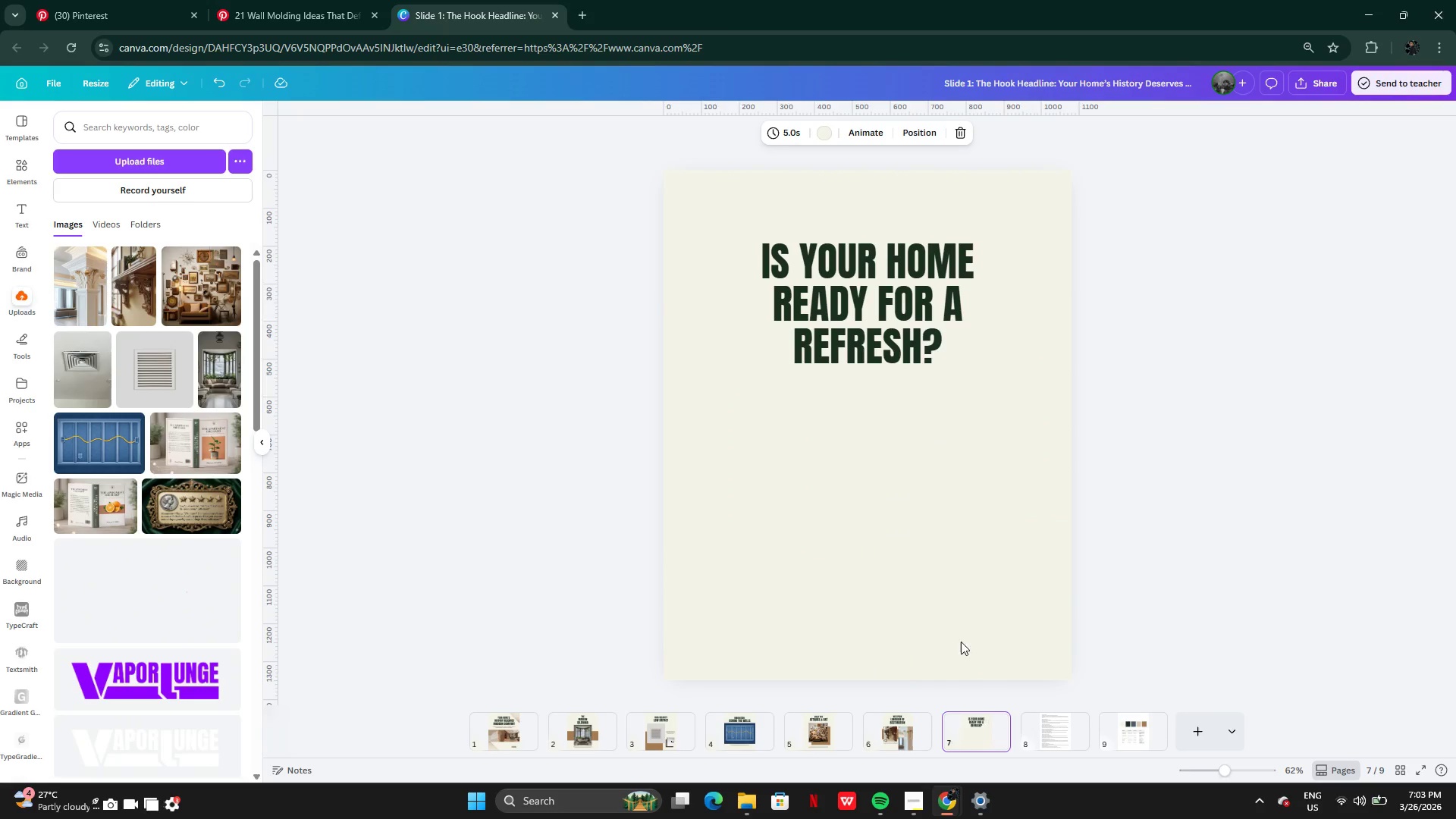 
left_click([893, 337])
 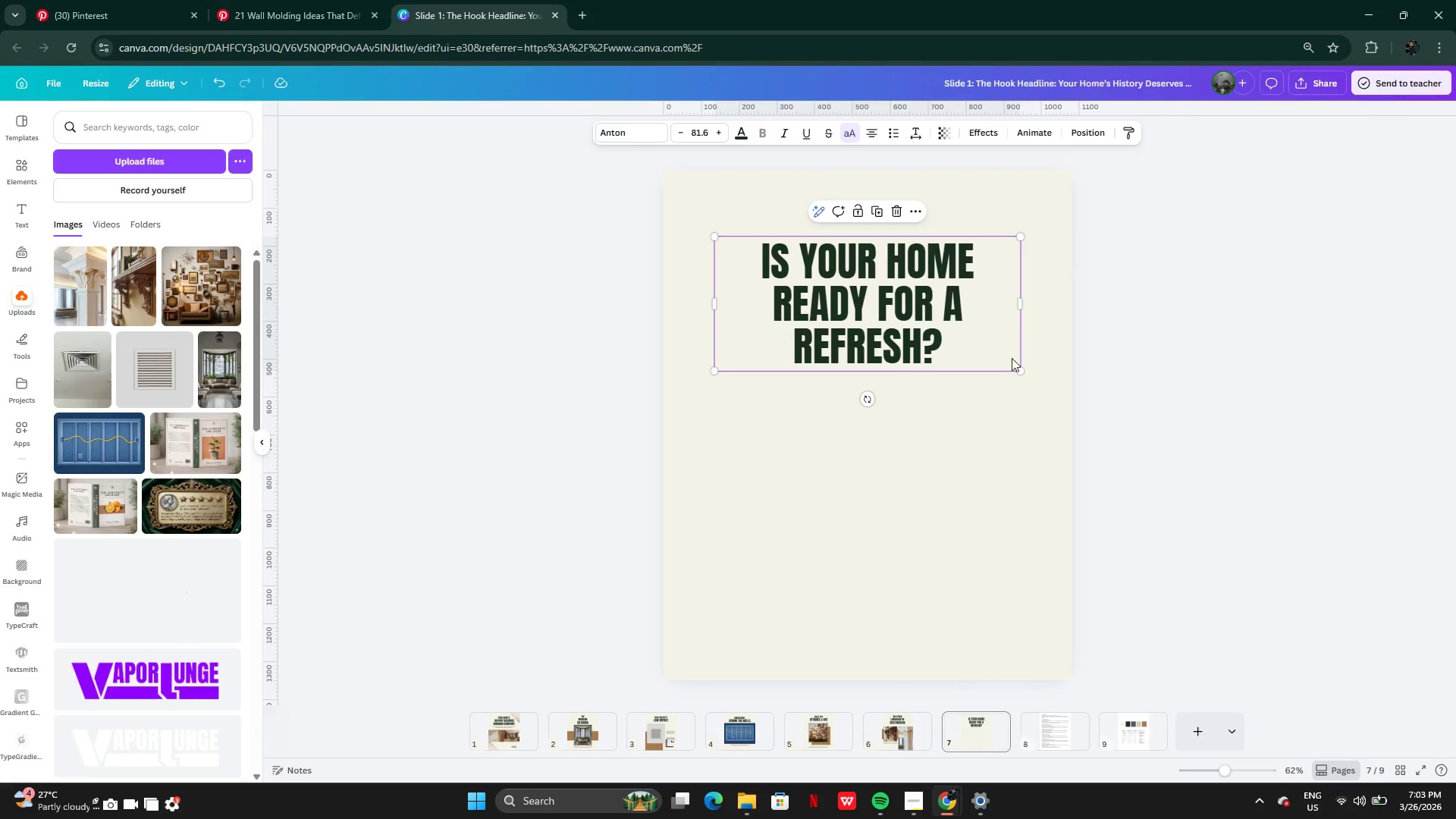 
left_click([818, 733])
 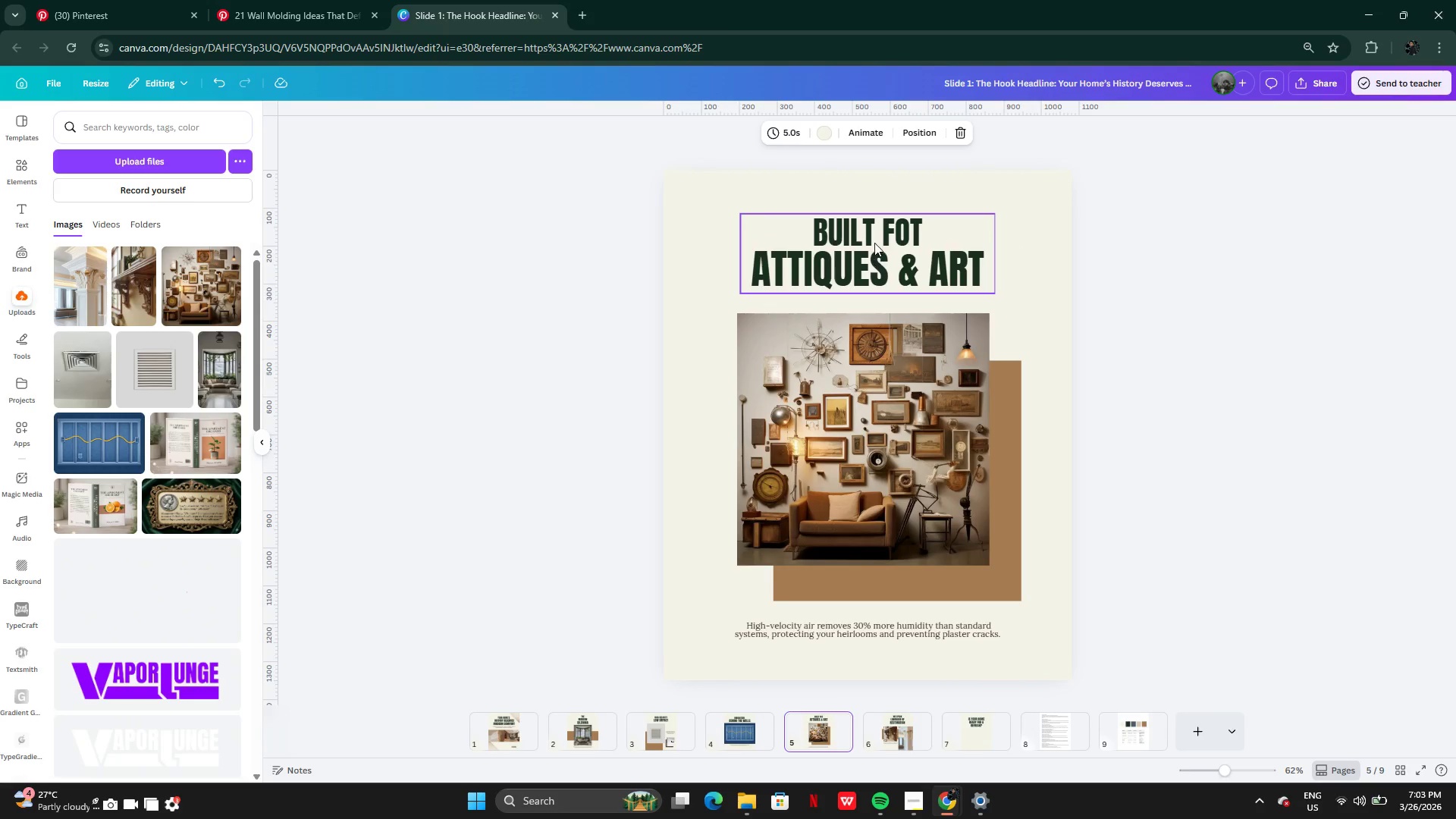 
left_click([874, 243])
 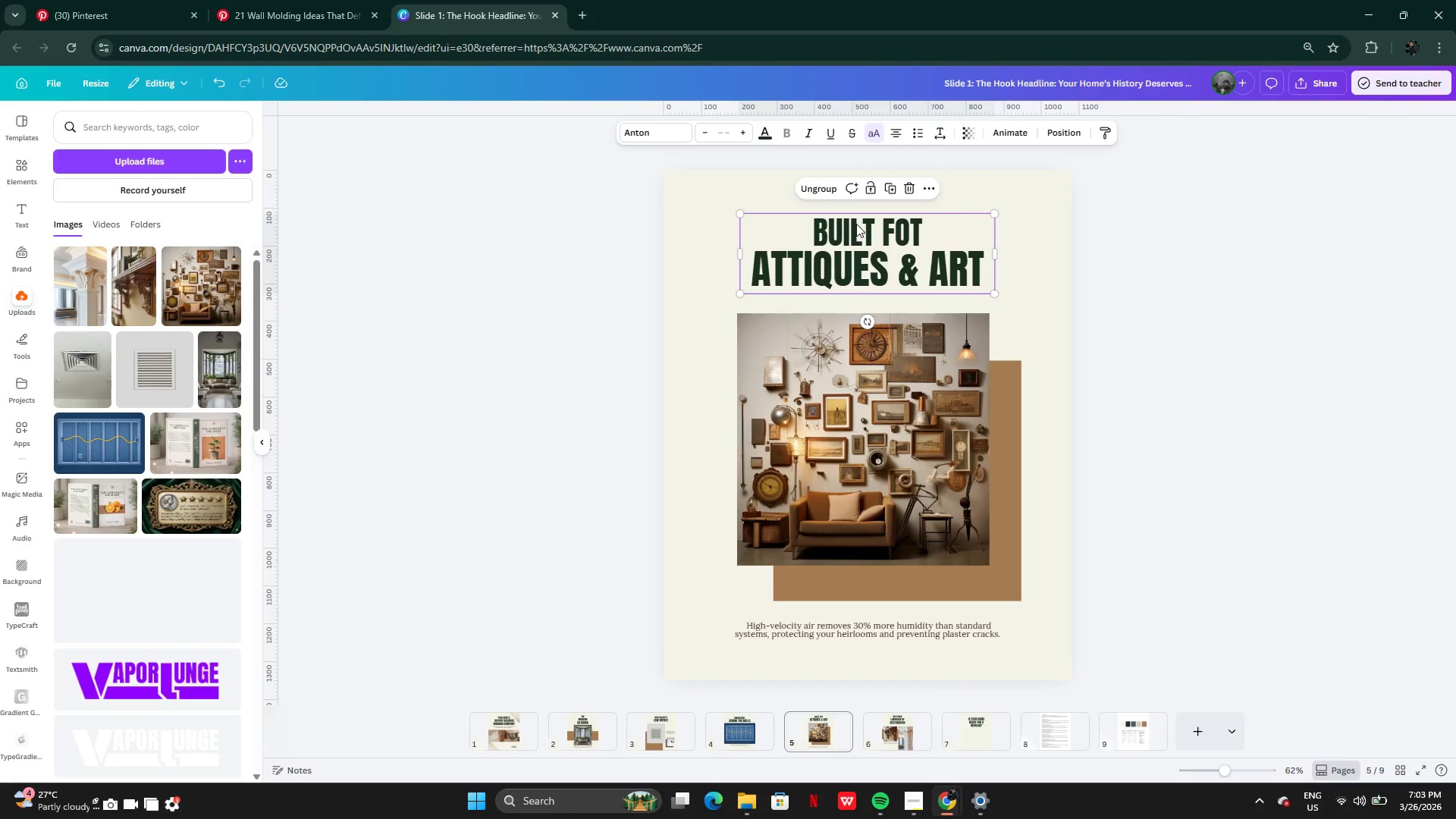 
double_click([856, 224])
 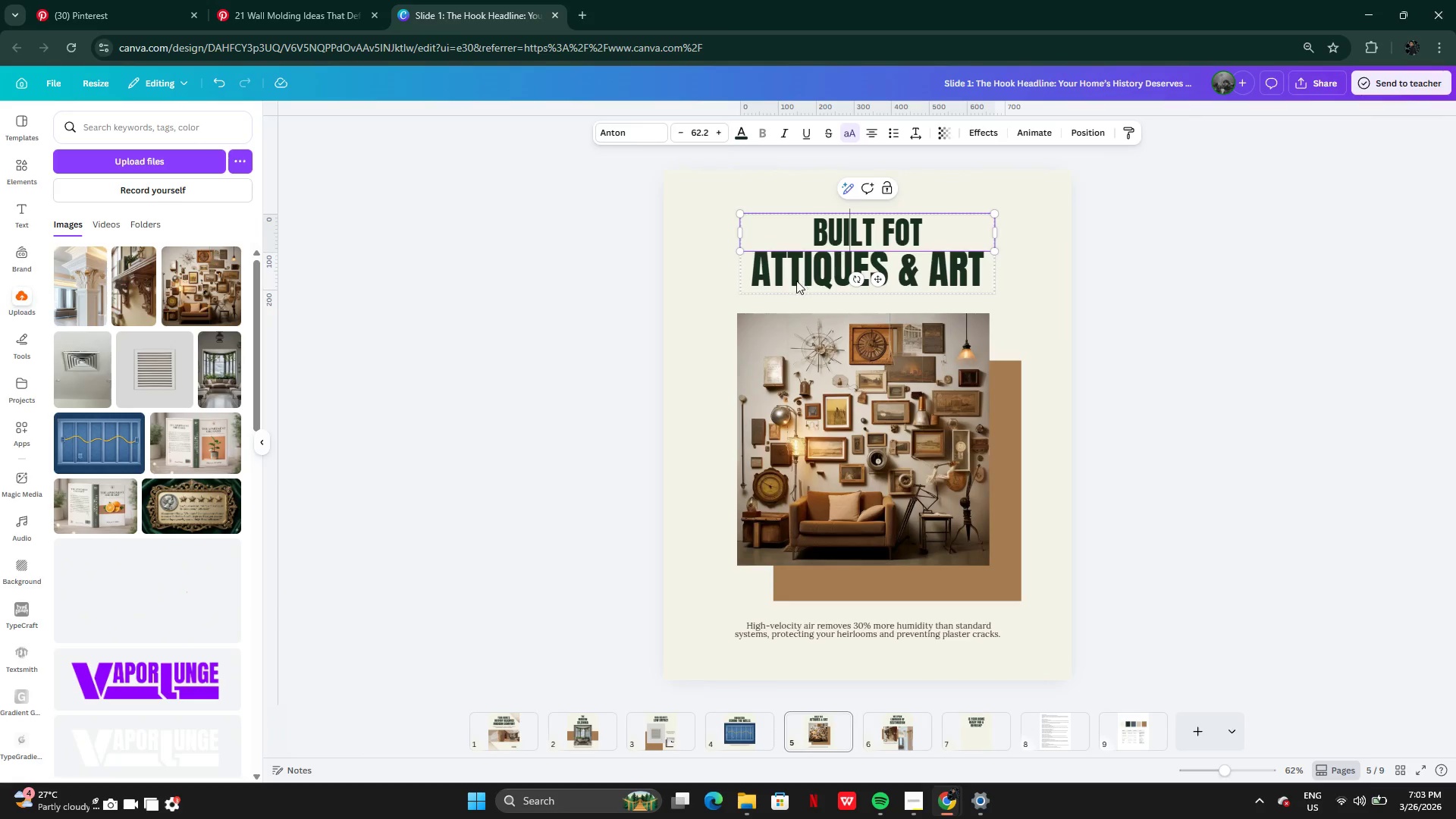 
left_click([796, 281])
 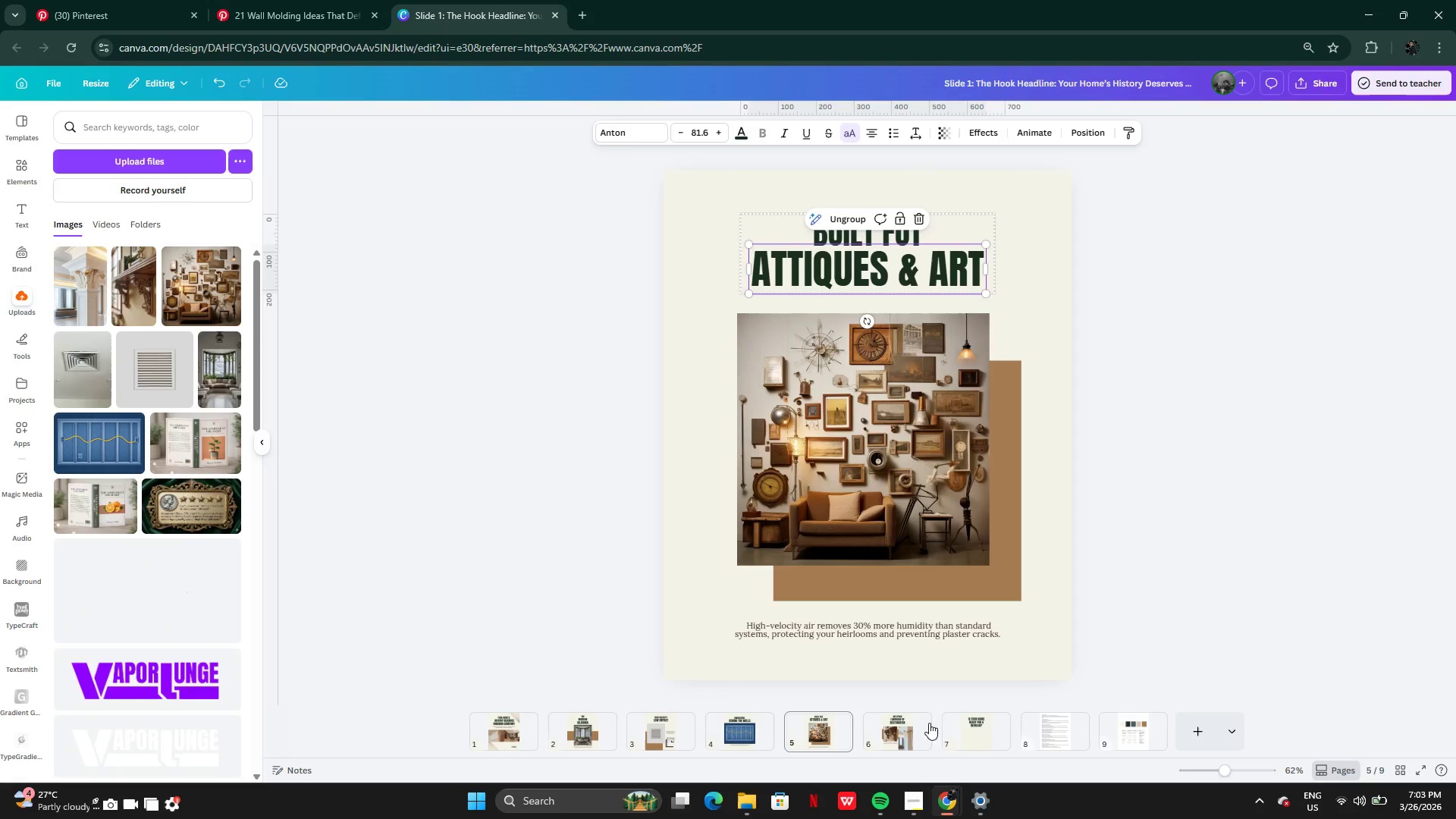 
left_click([958, 731])
 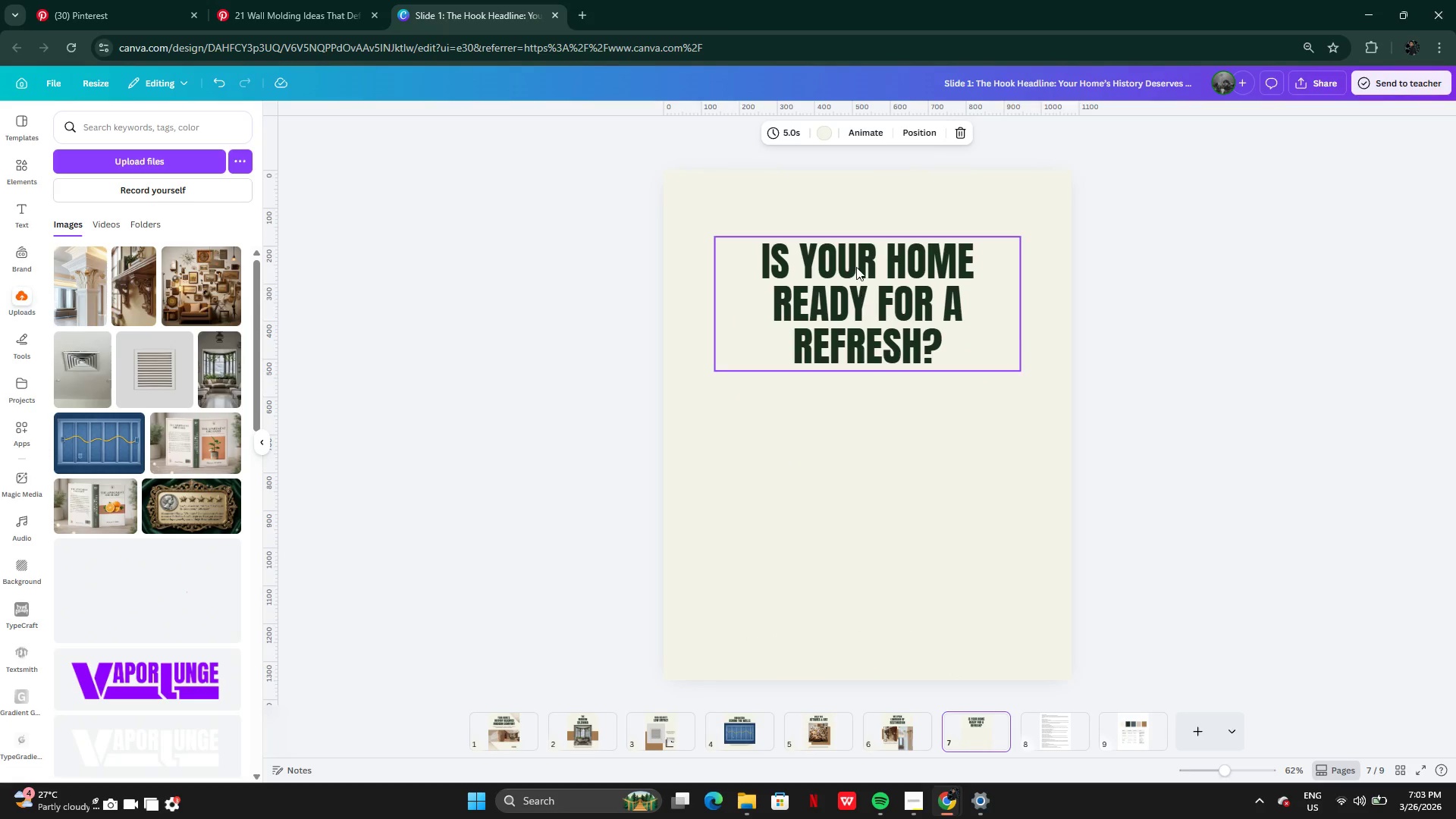 
left_click([856, 267])
 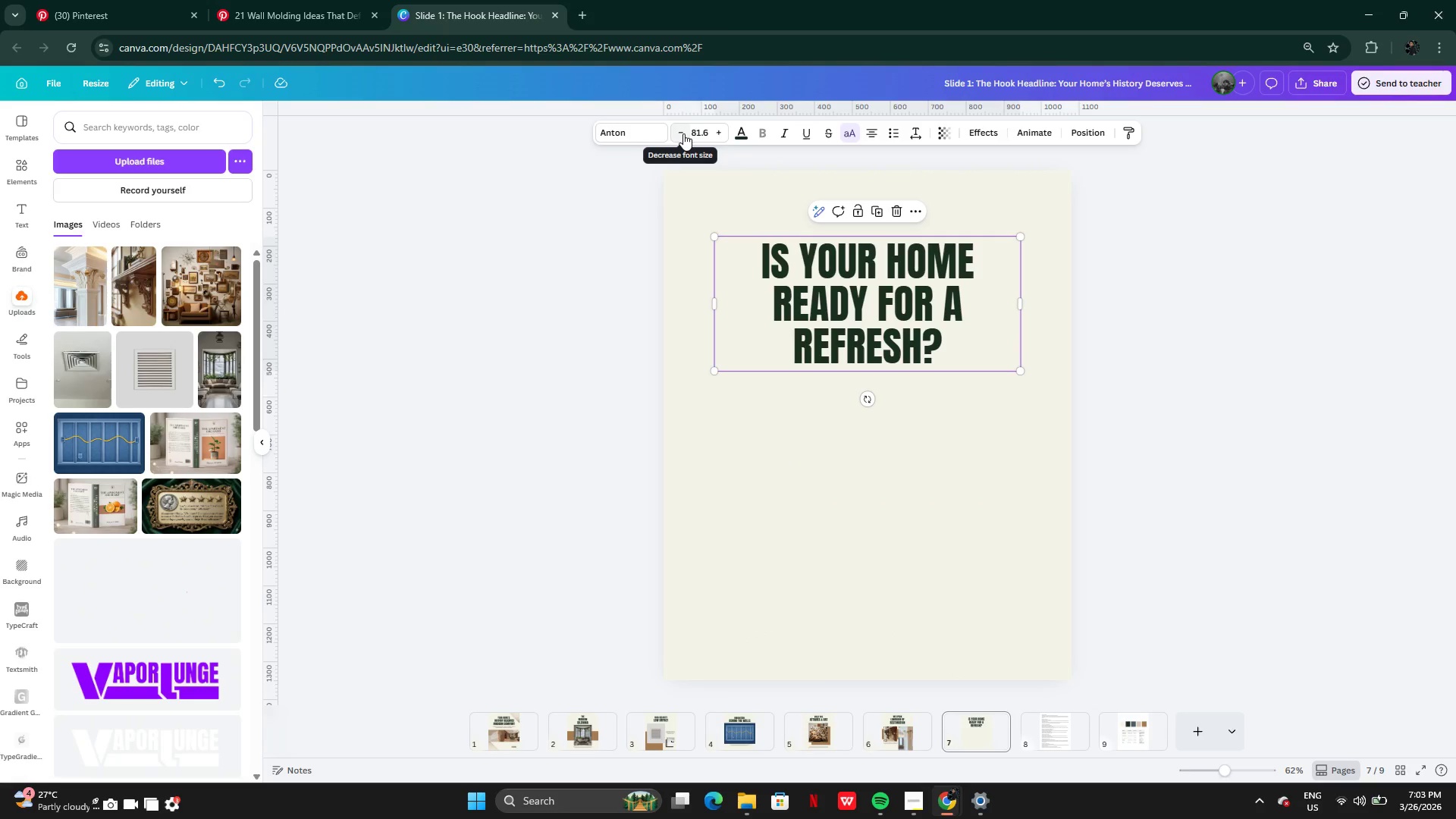 
double_click([683, 133])
 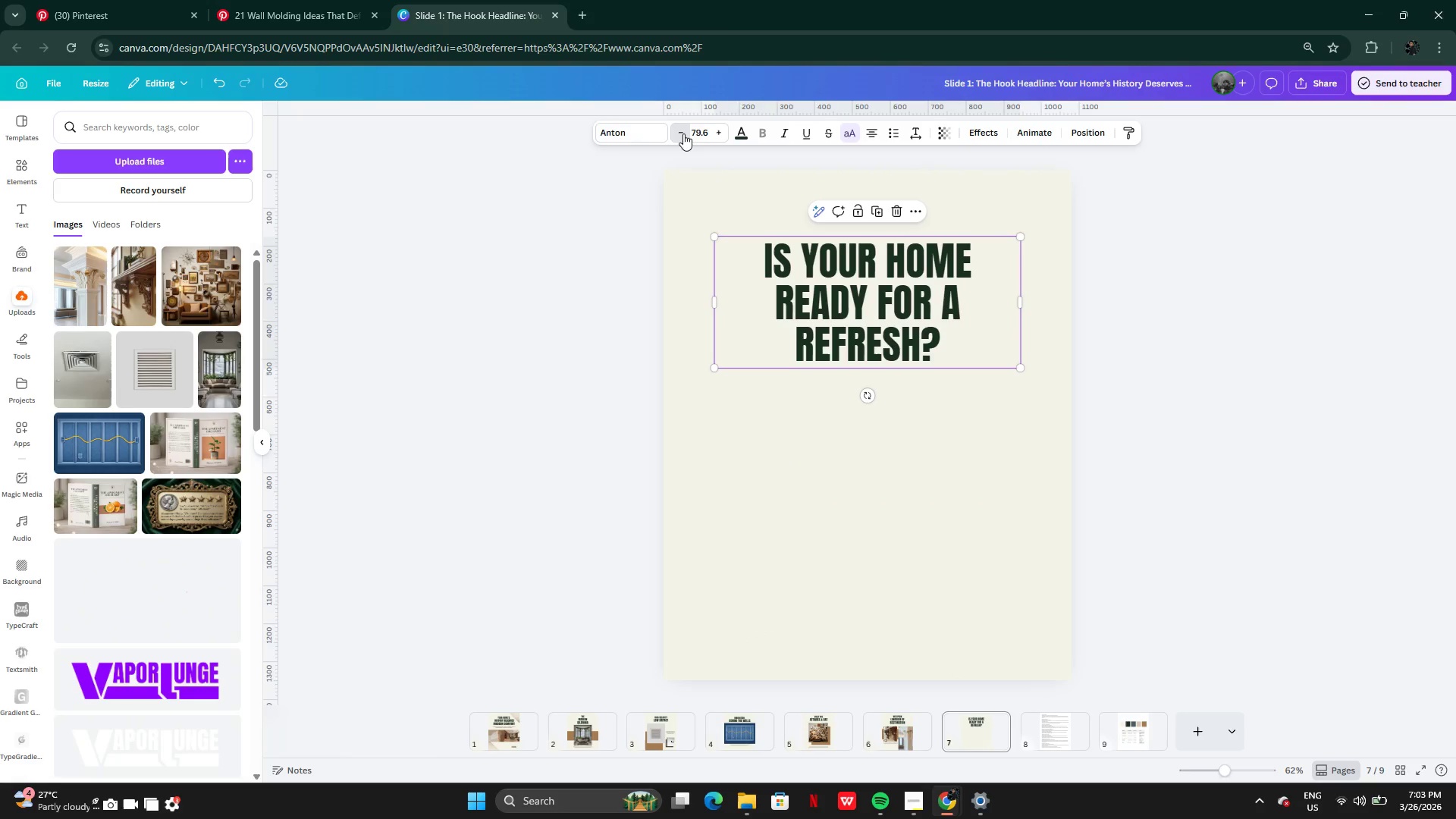 
triple_click([683, 133])
 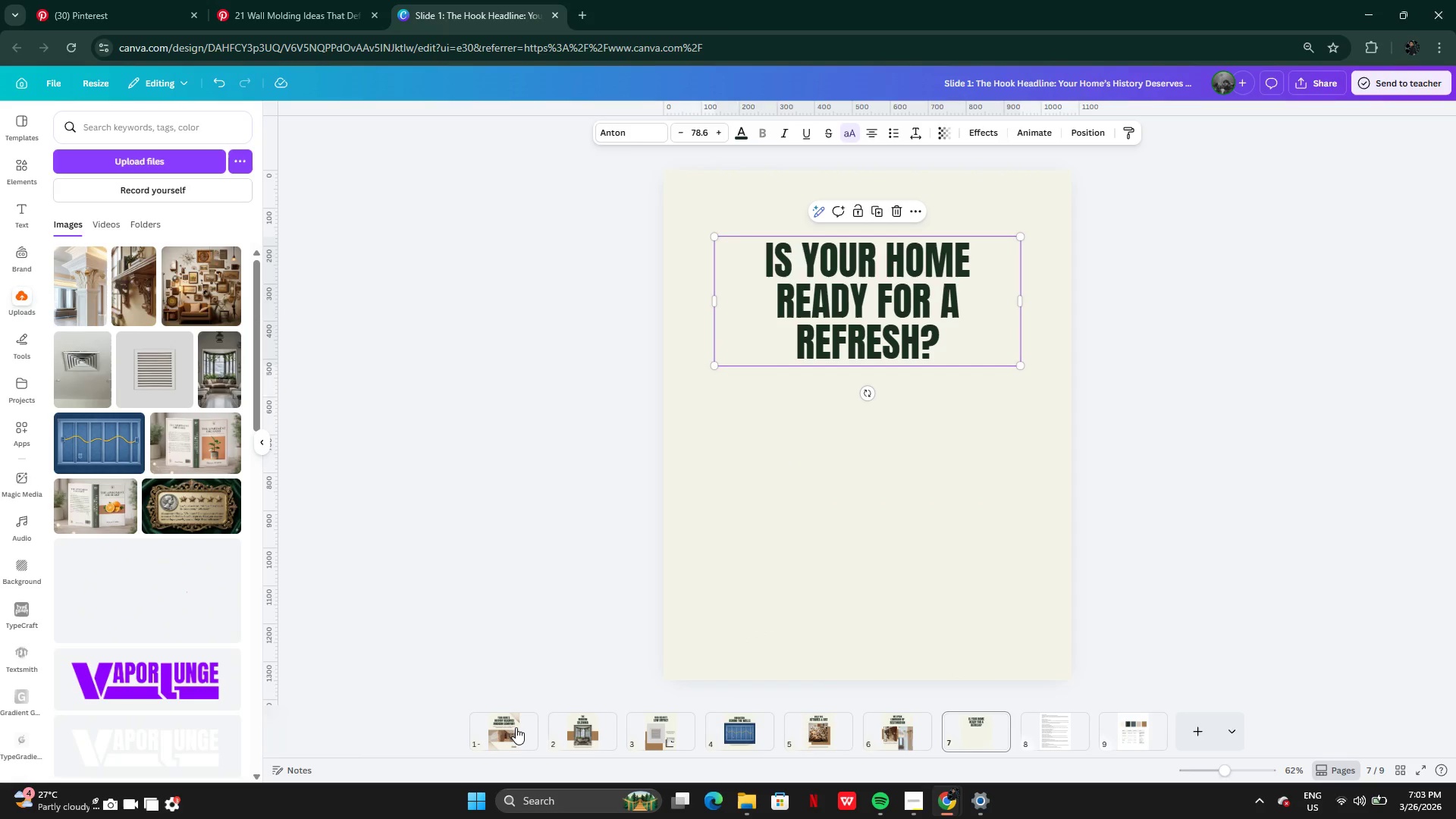 
left_click([516, 727])
 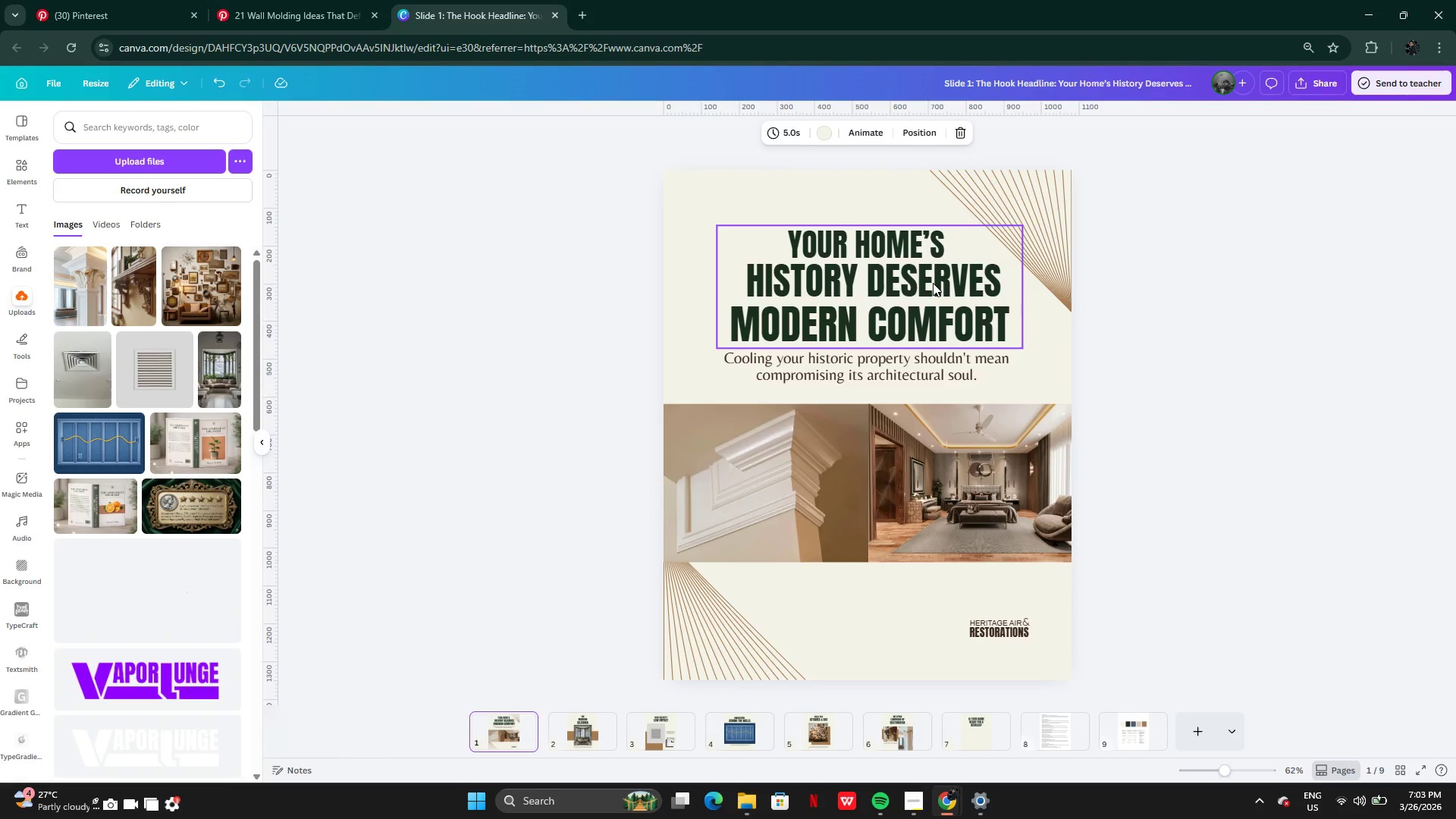 
double_click([933, 283])
 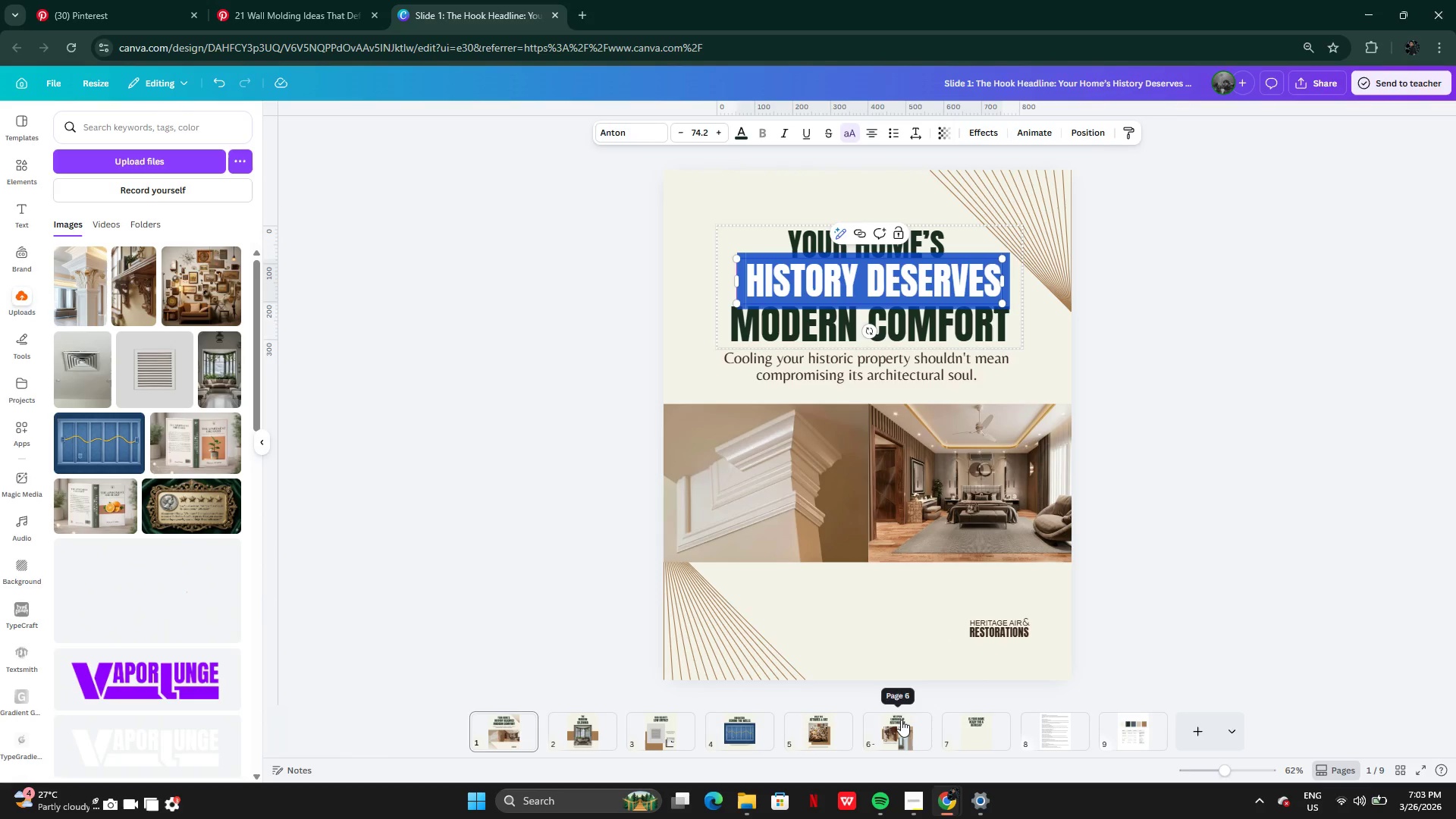 
double_click([971, 720])
 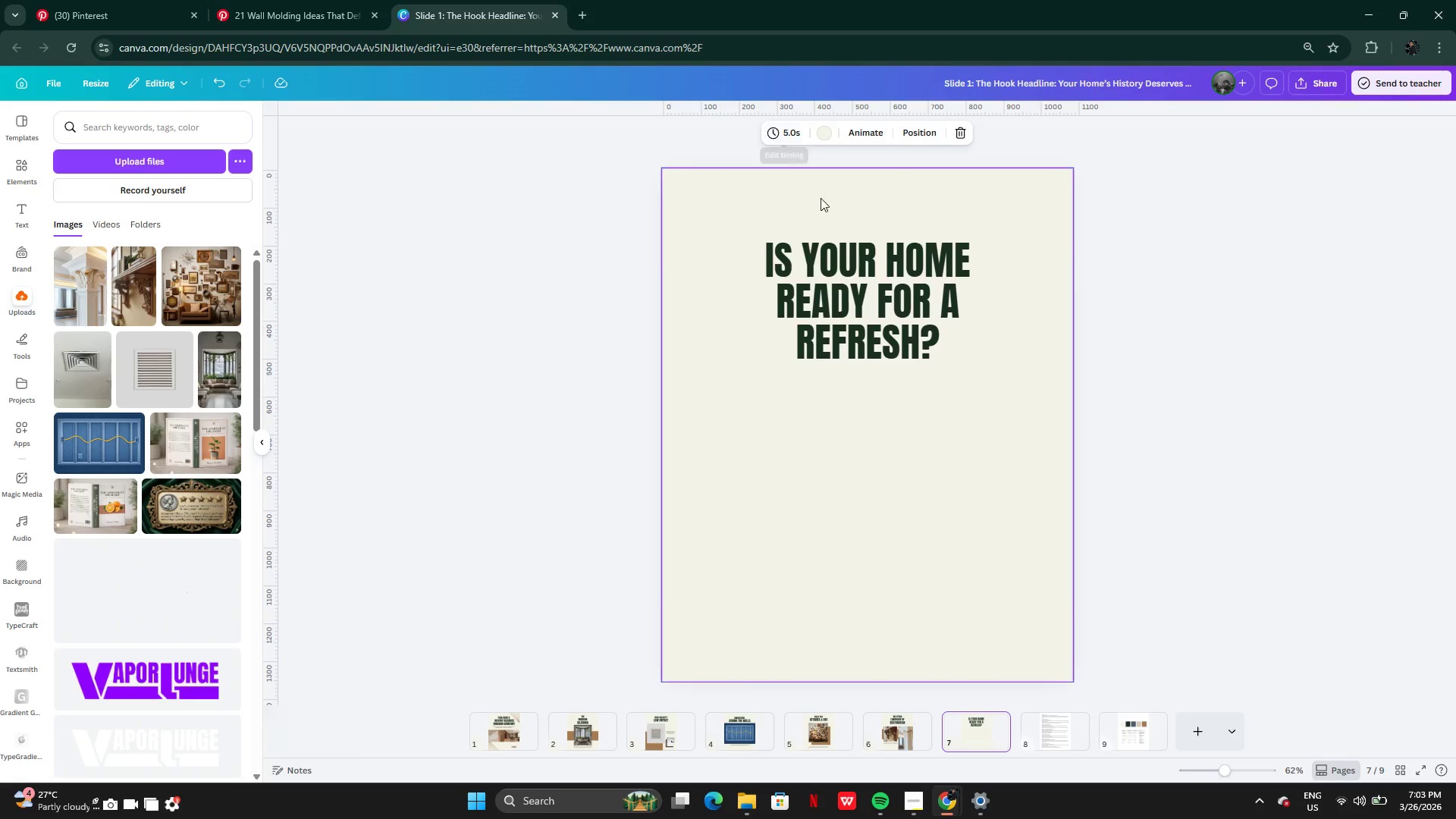 
left_click([854, 270])
 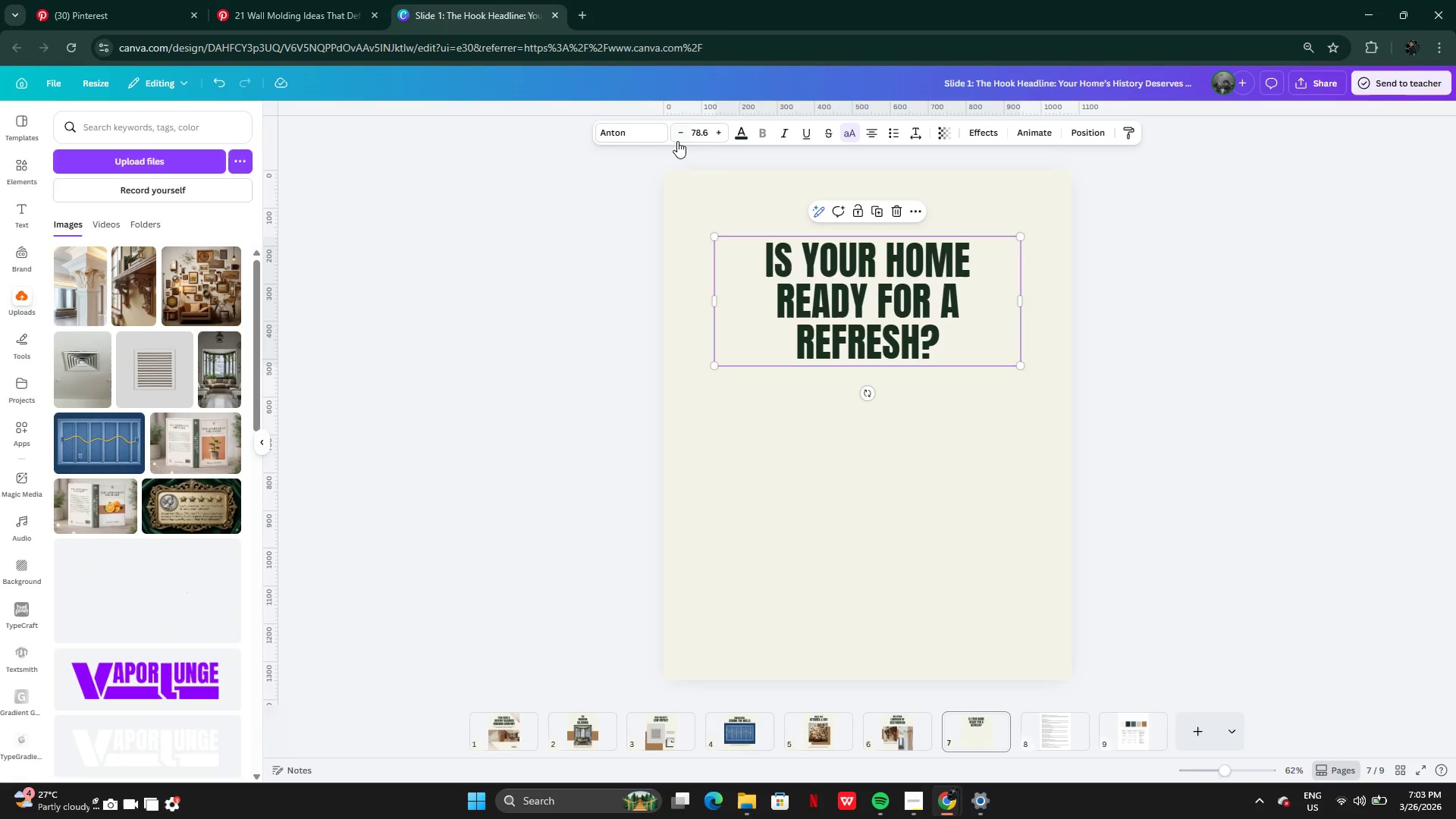 
double_click([677, 140])
 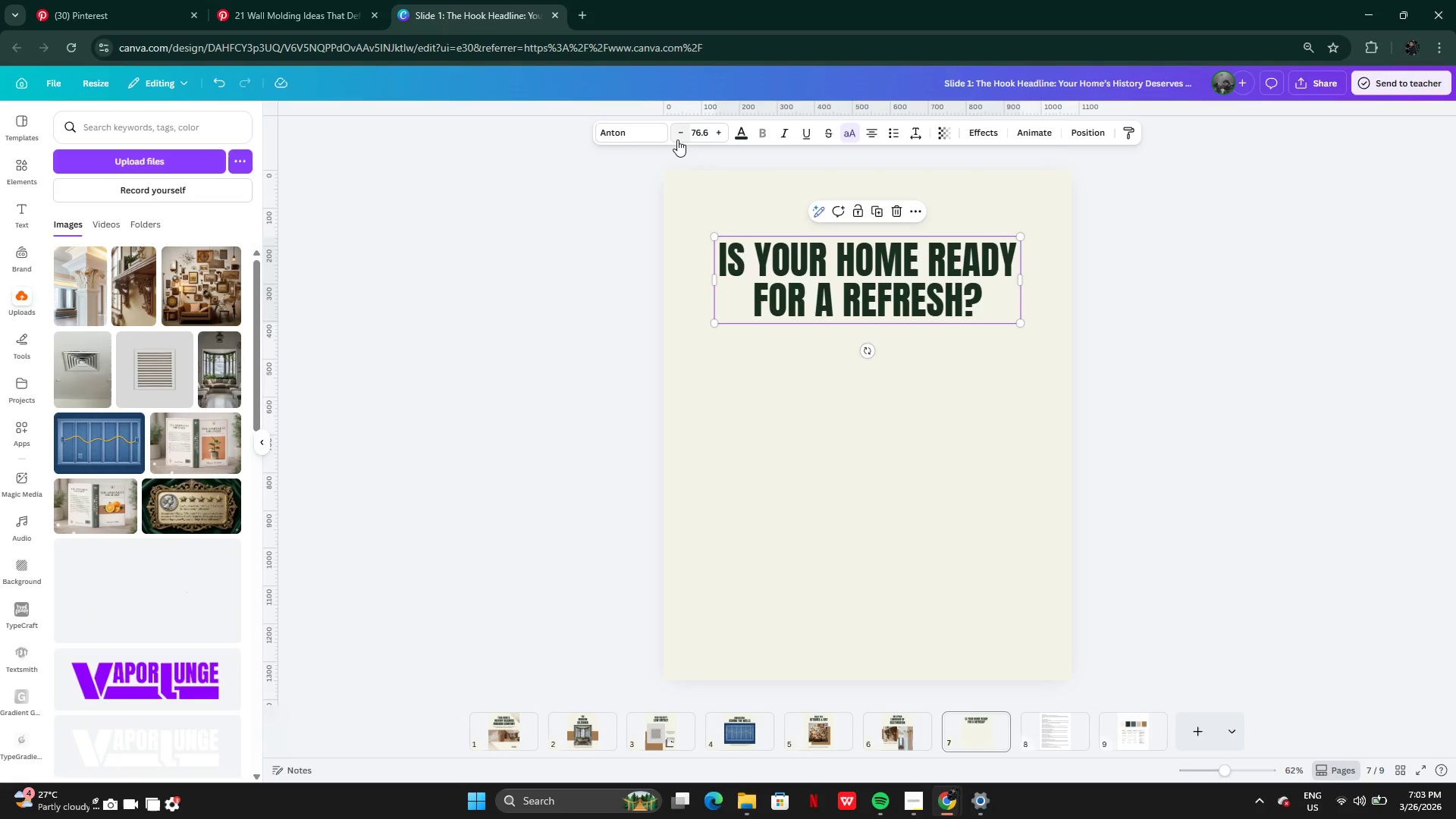 
double_click([677, 140])
 